 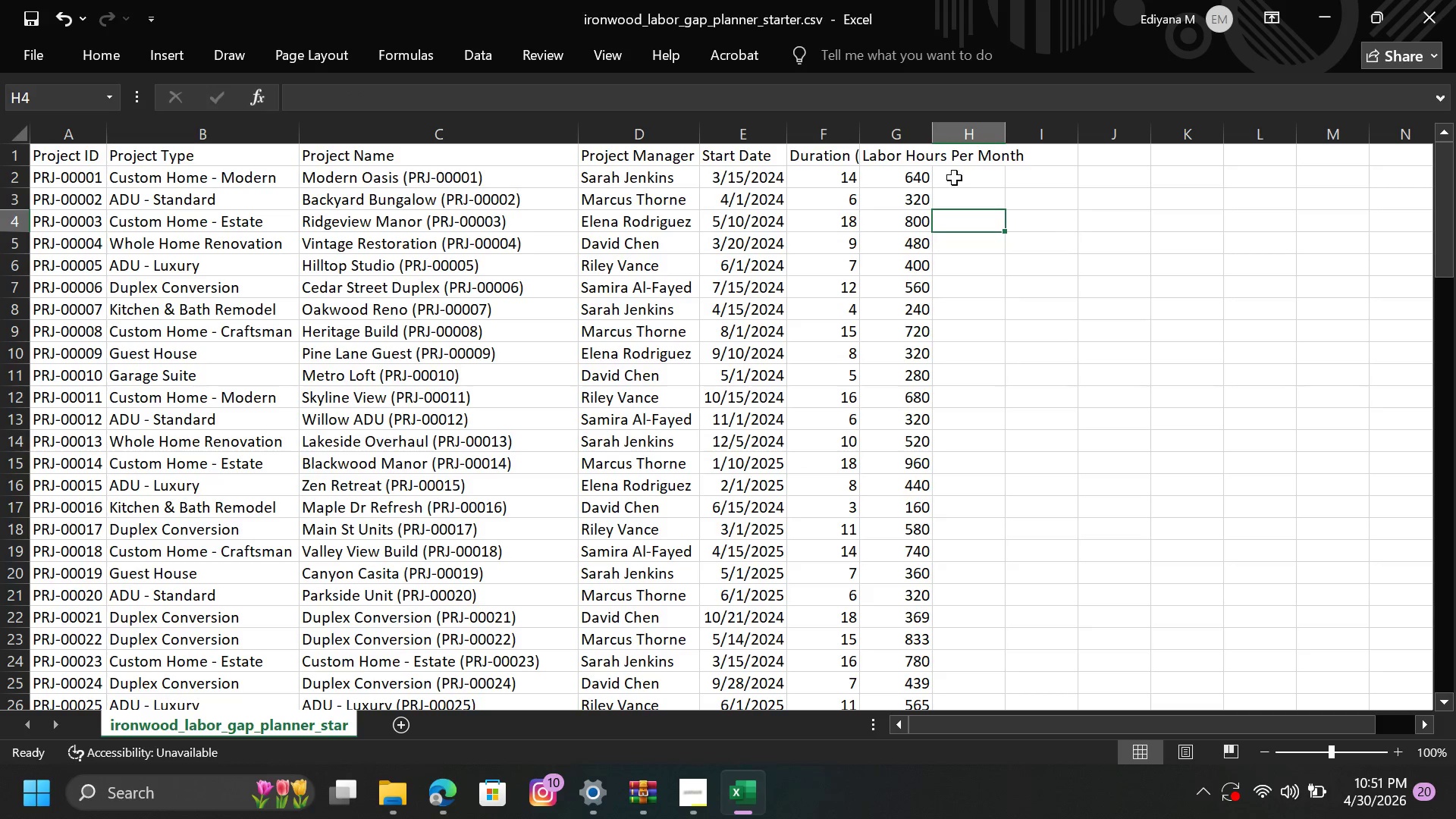 
double_click([933, 130])
 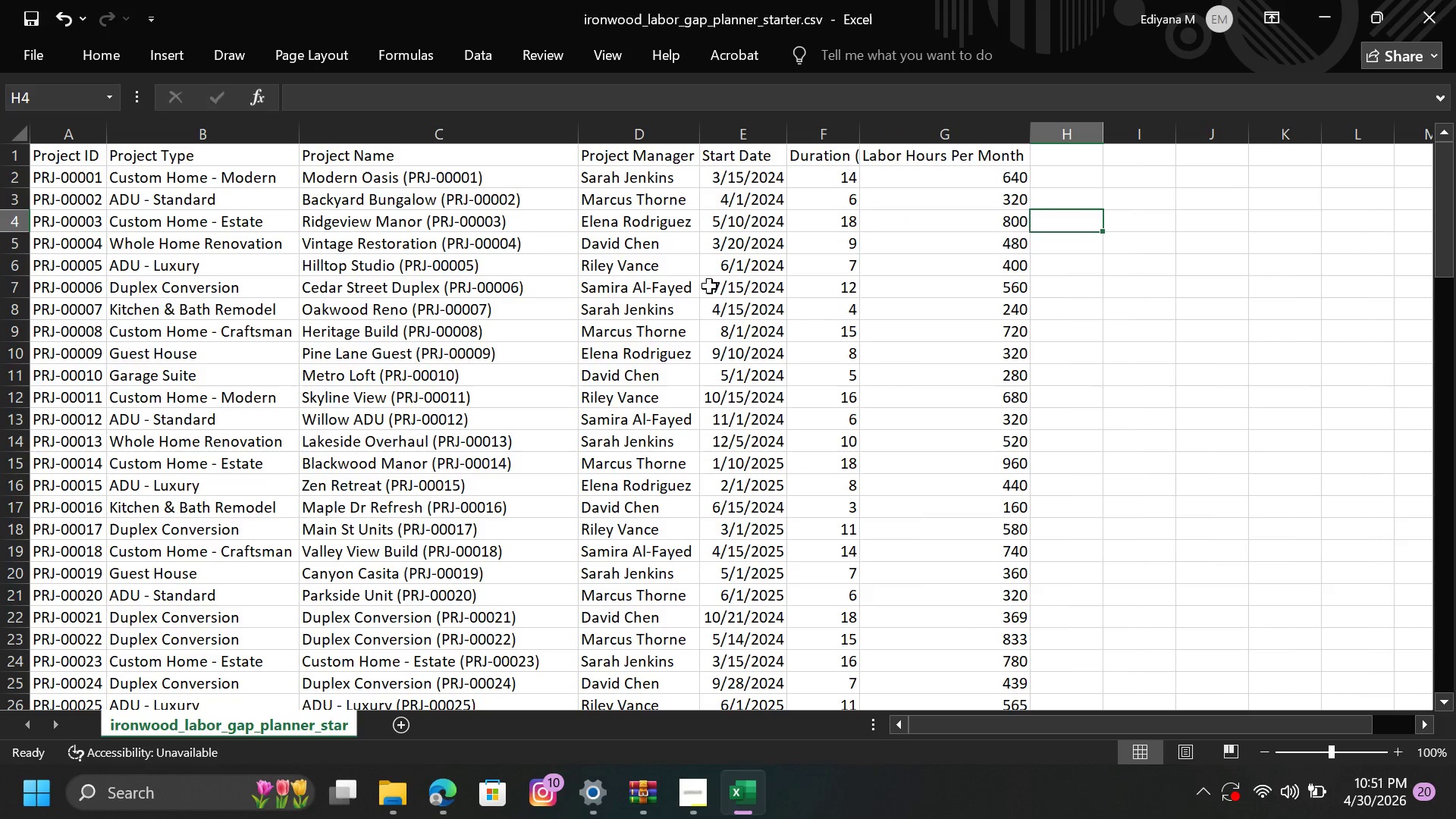 
scroll: coordinate [677, 309], scroll_direction: up, amount: 4.0
 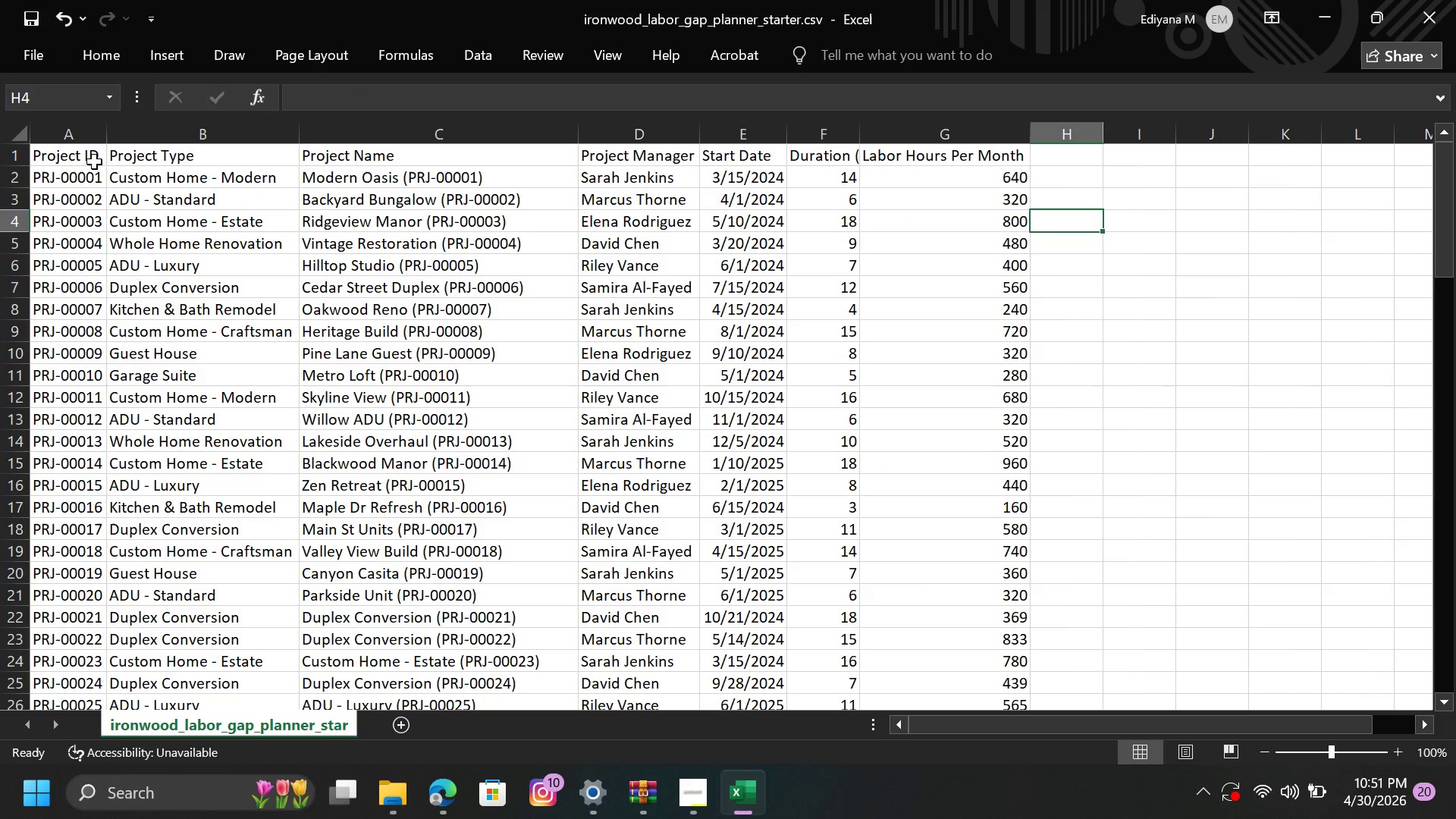 
left_click_drag(start_coordinate=[70, 158], to_coordinate=[986, 632])
 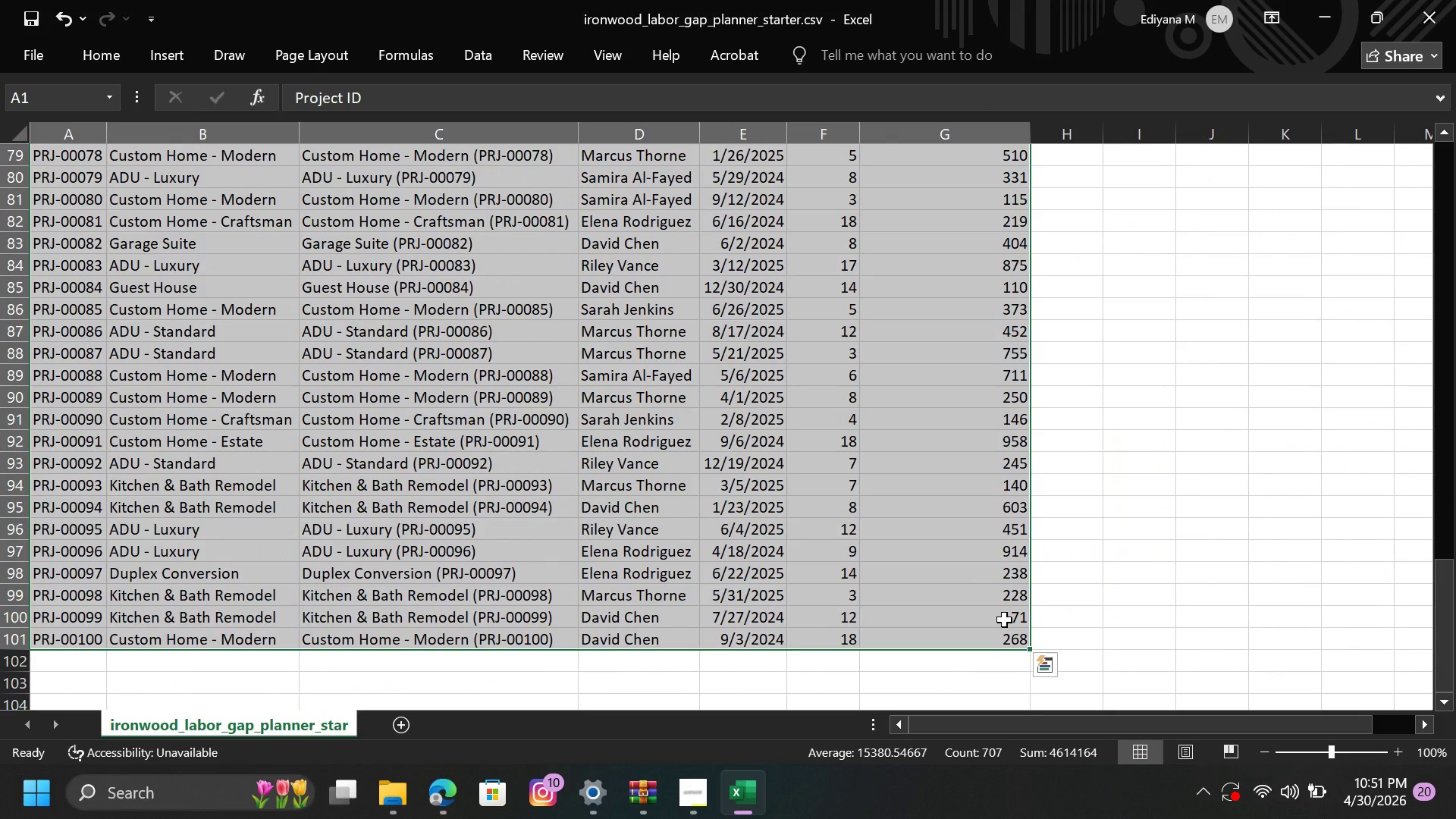 
key(Control+C)
 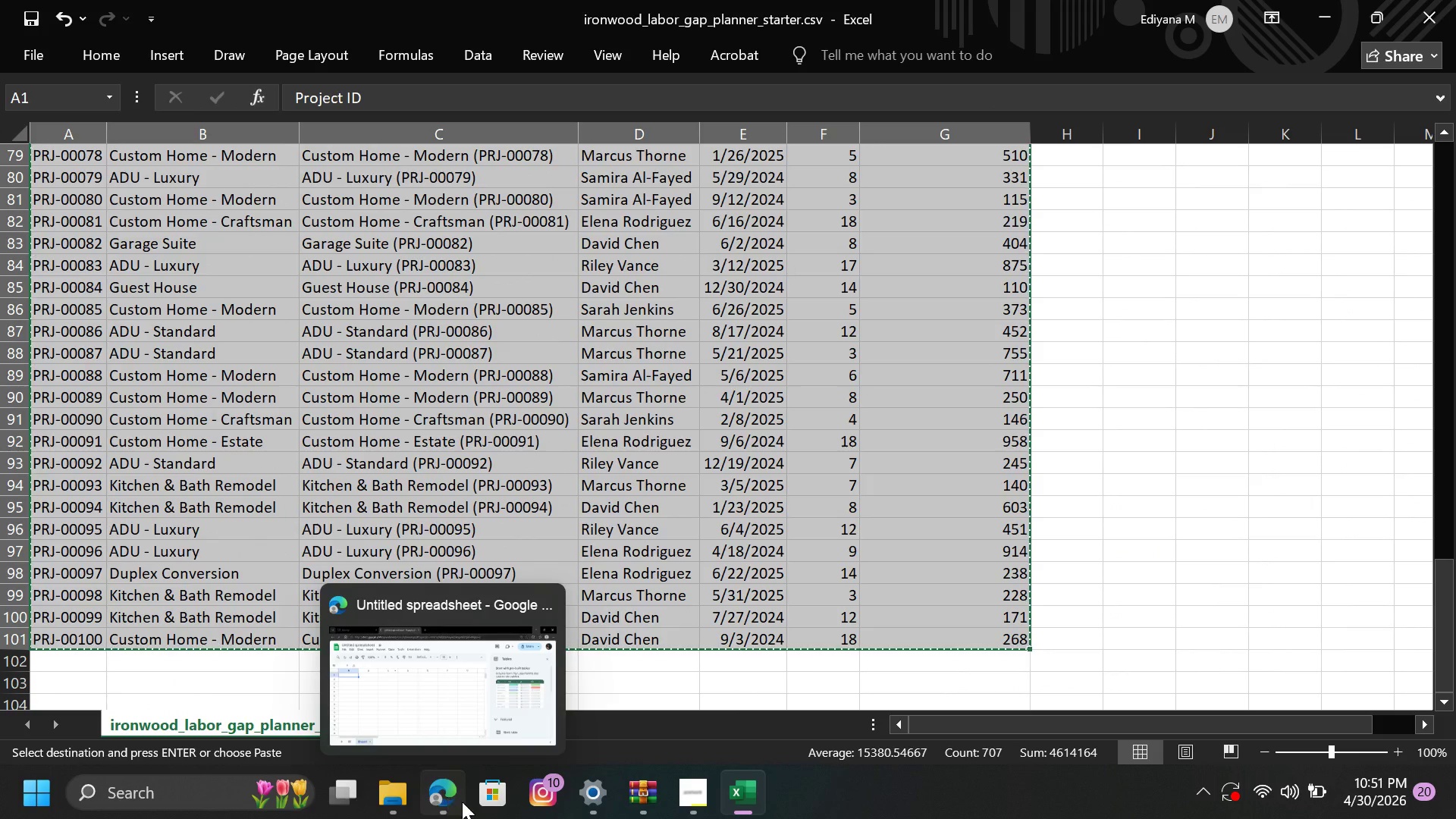 
left_click([445, 795])
 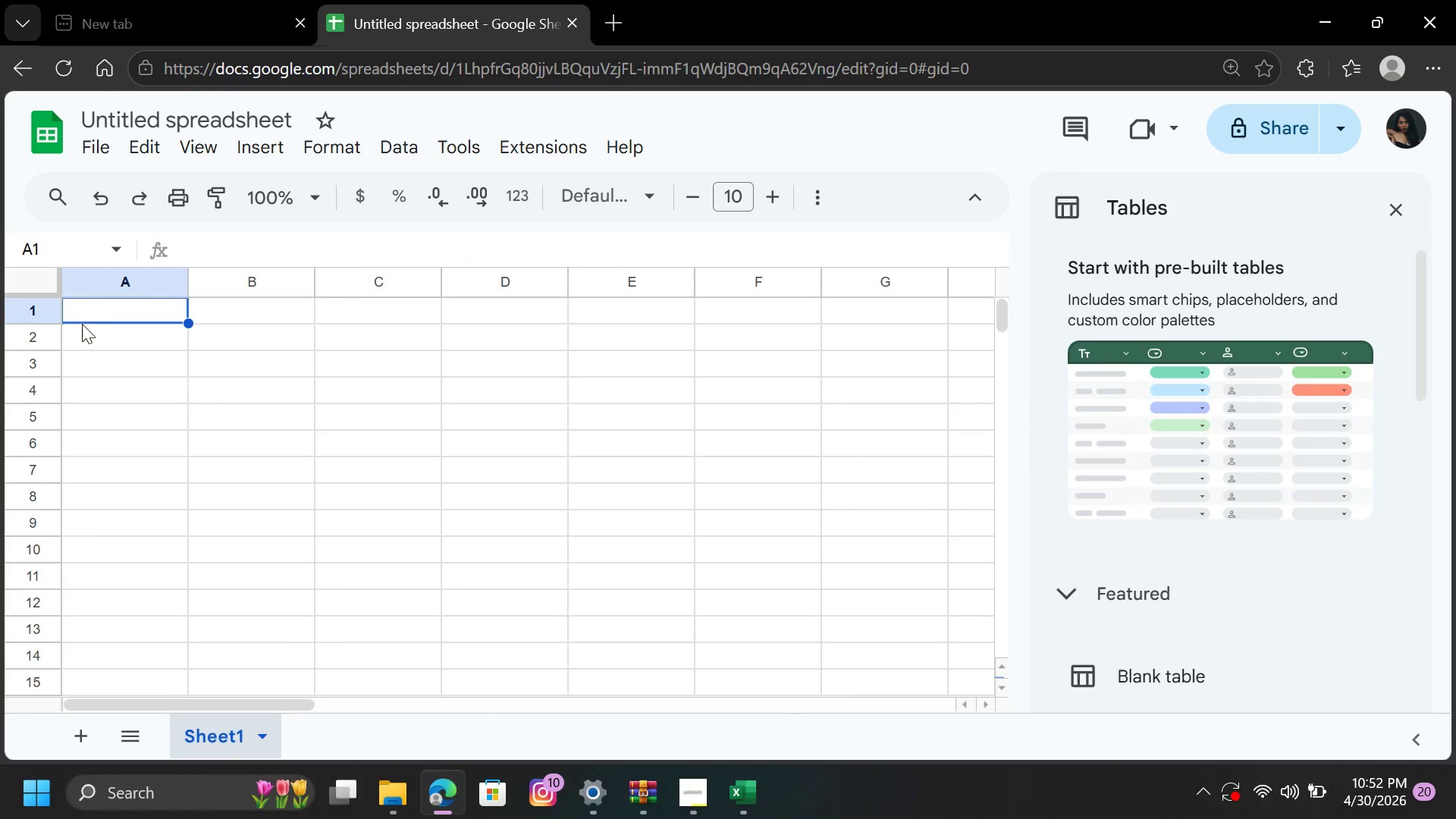 
left_click([100, 312])
 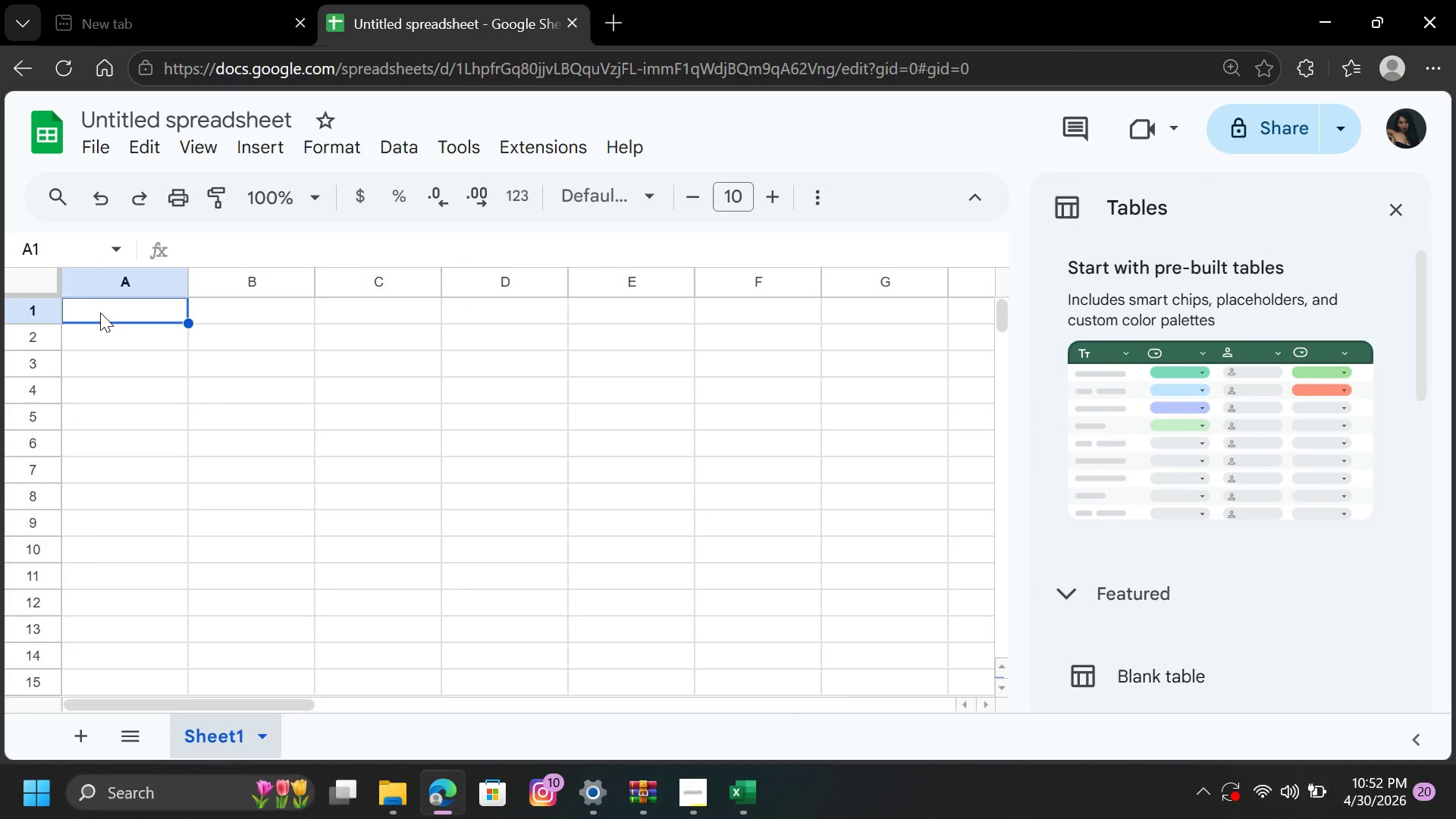 
key(Control+V)
 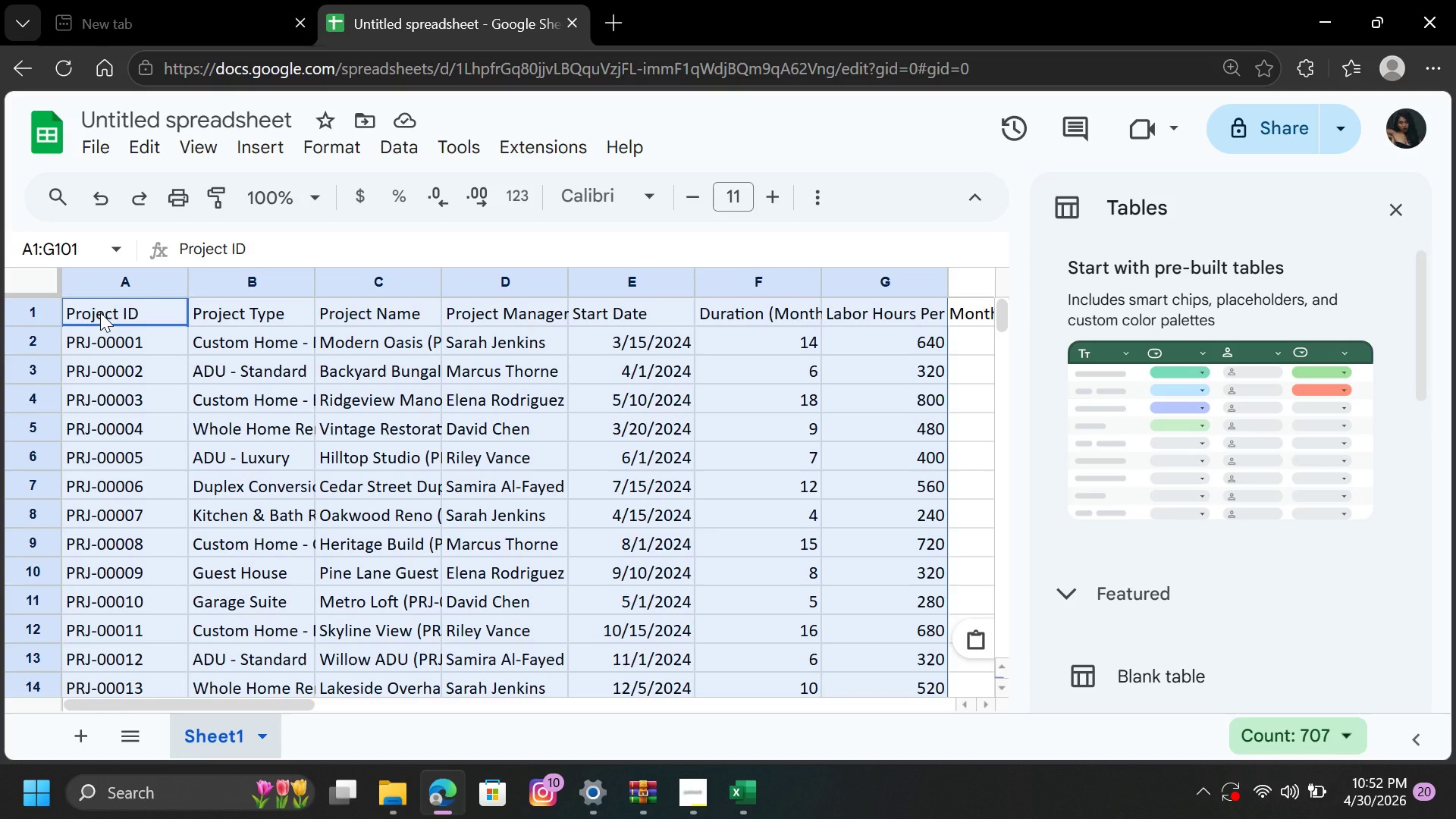 
wait(6.52)
 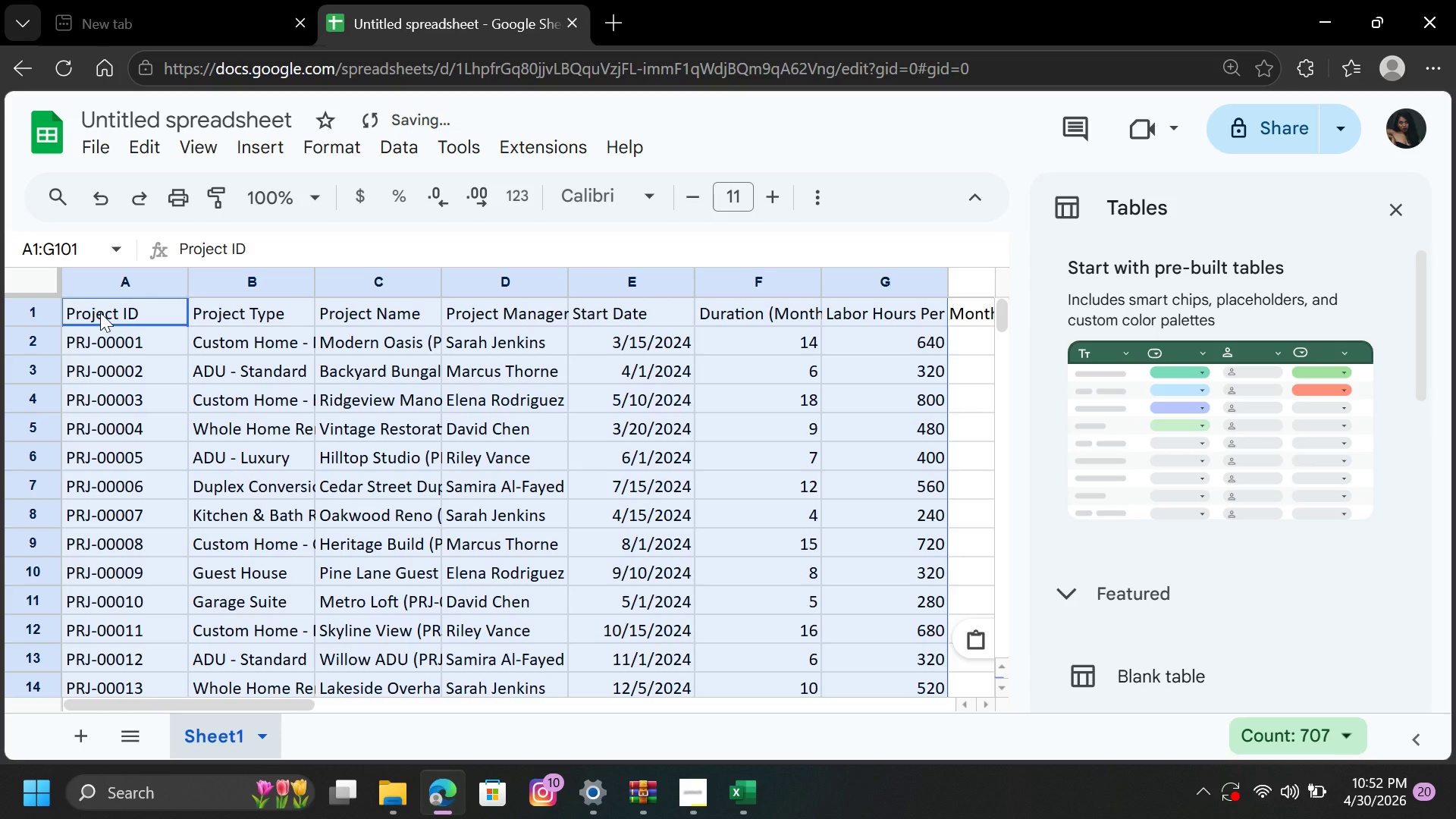 
left_click([1406, 203])
 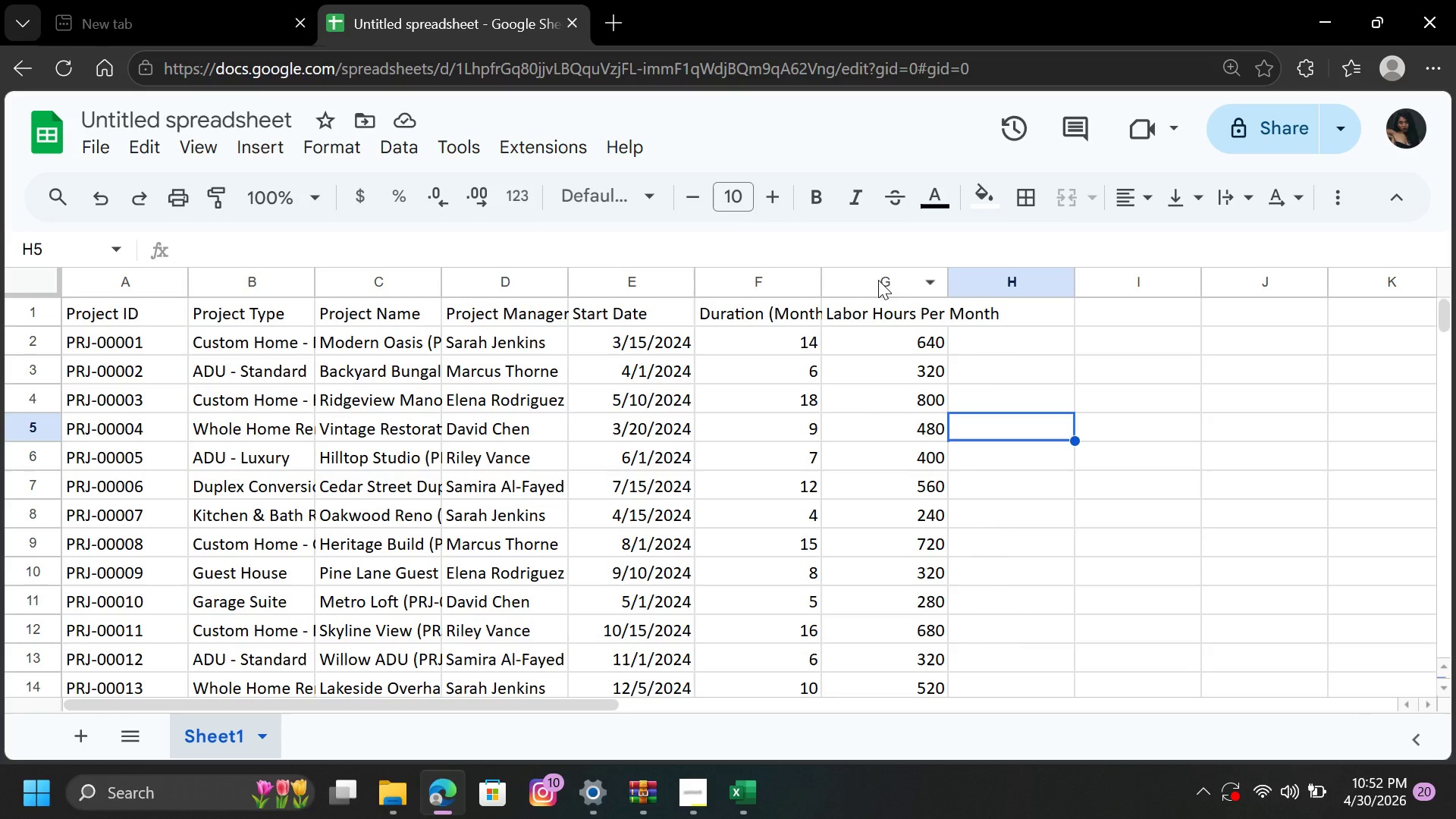 
left_click([949, 277])
 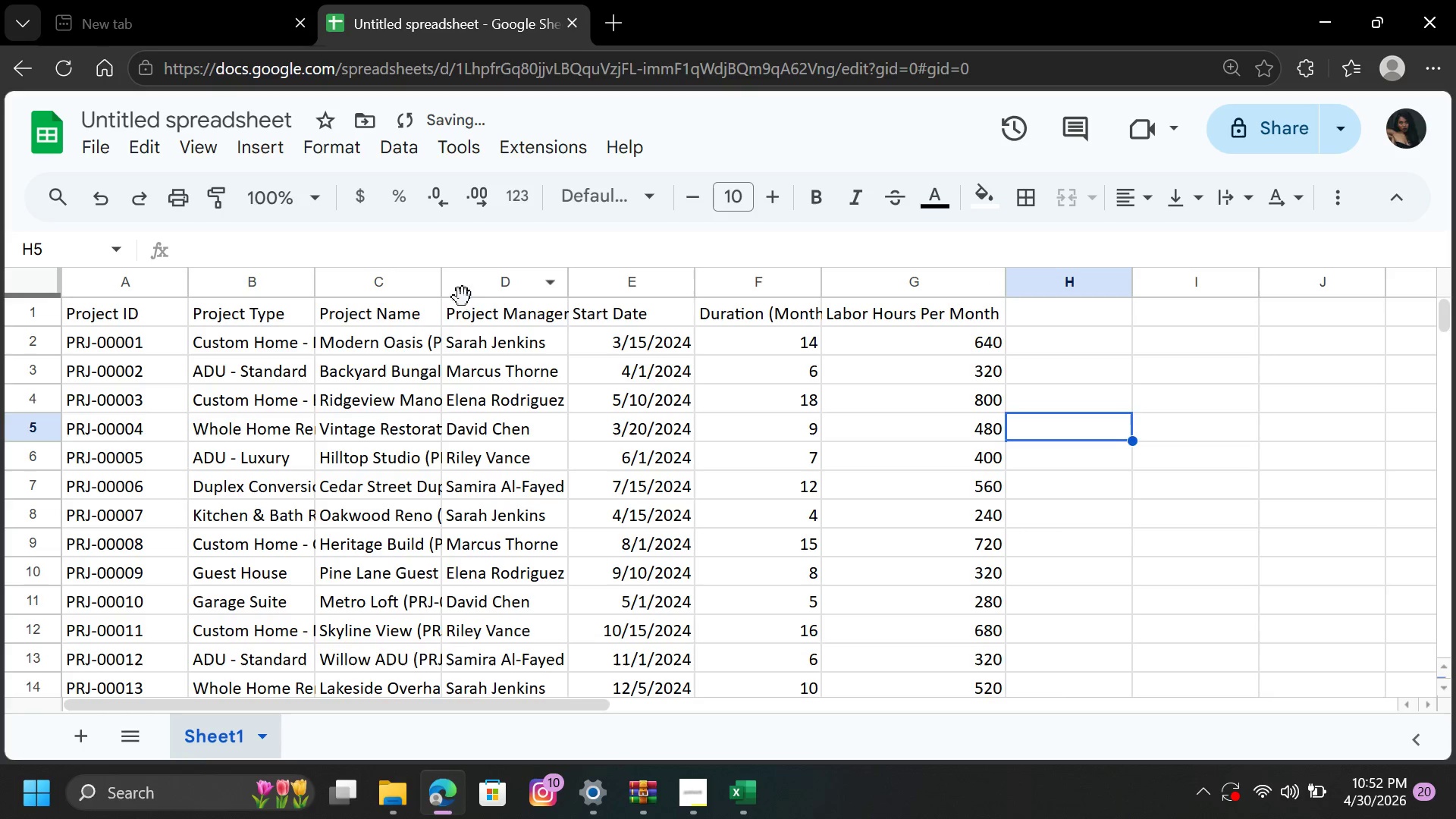 
double_click([442, 275])
 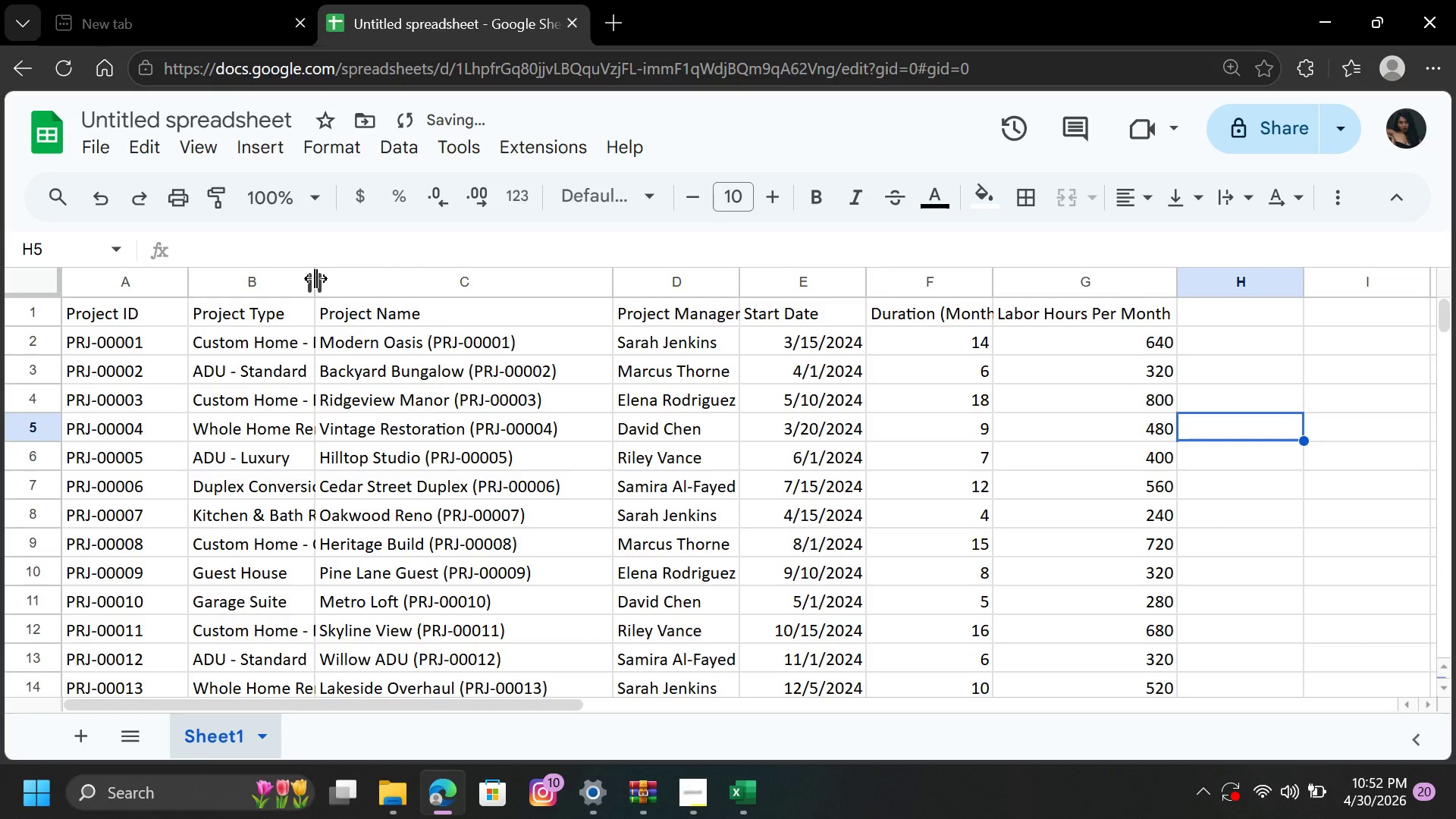 
double_click([315, 278])
 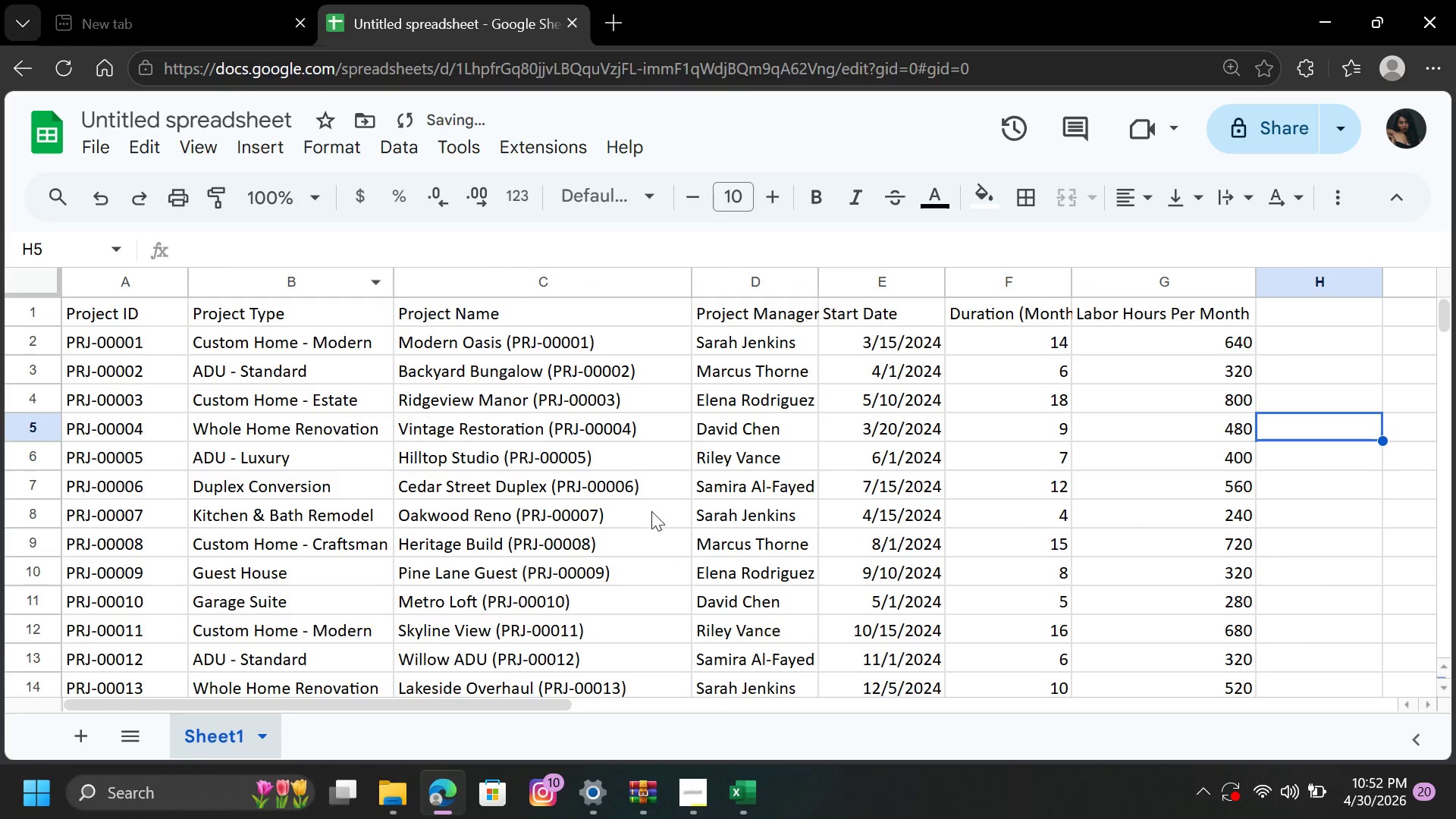 
scroll: coordinate [726, 511], scroll_direction: down, amount: 1.0
 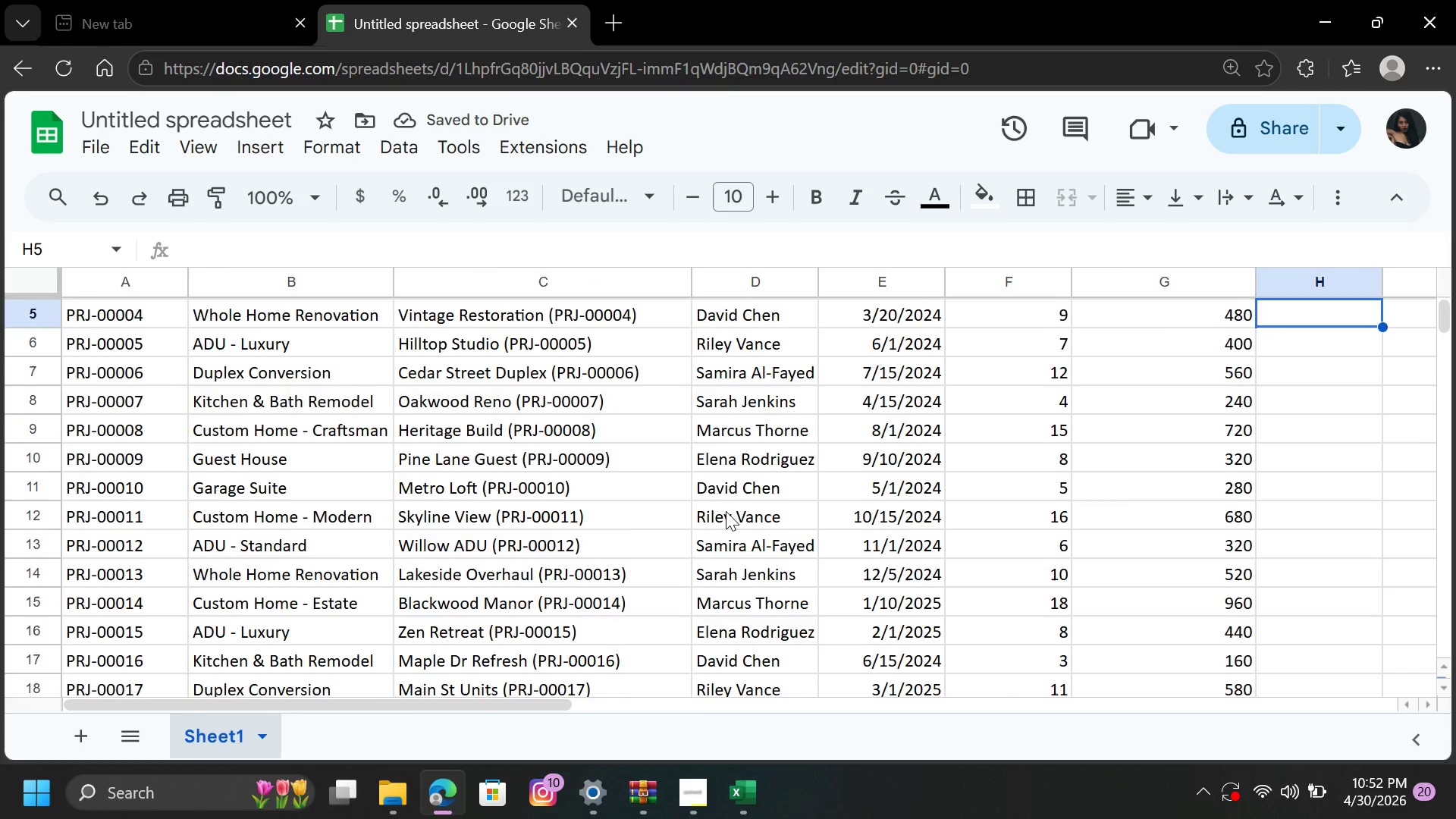 
scroll: coordinate [726, 511], scroll_direction: up, amount: 5.0
 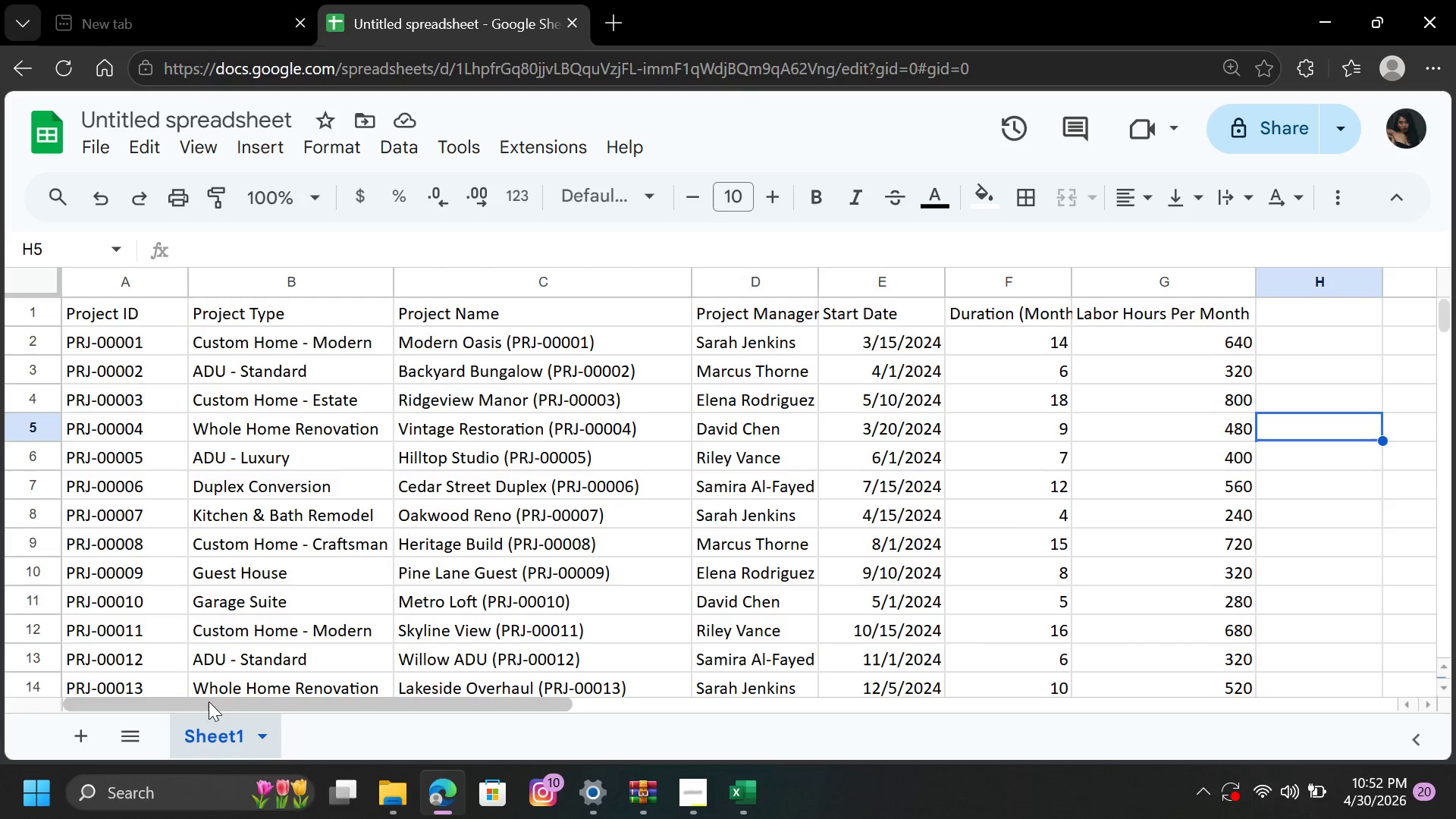 
wait(8.44)
 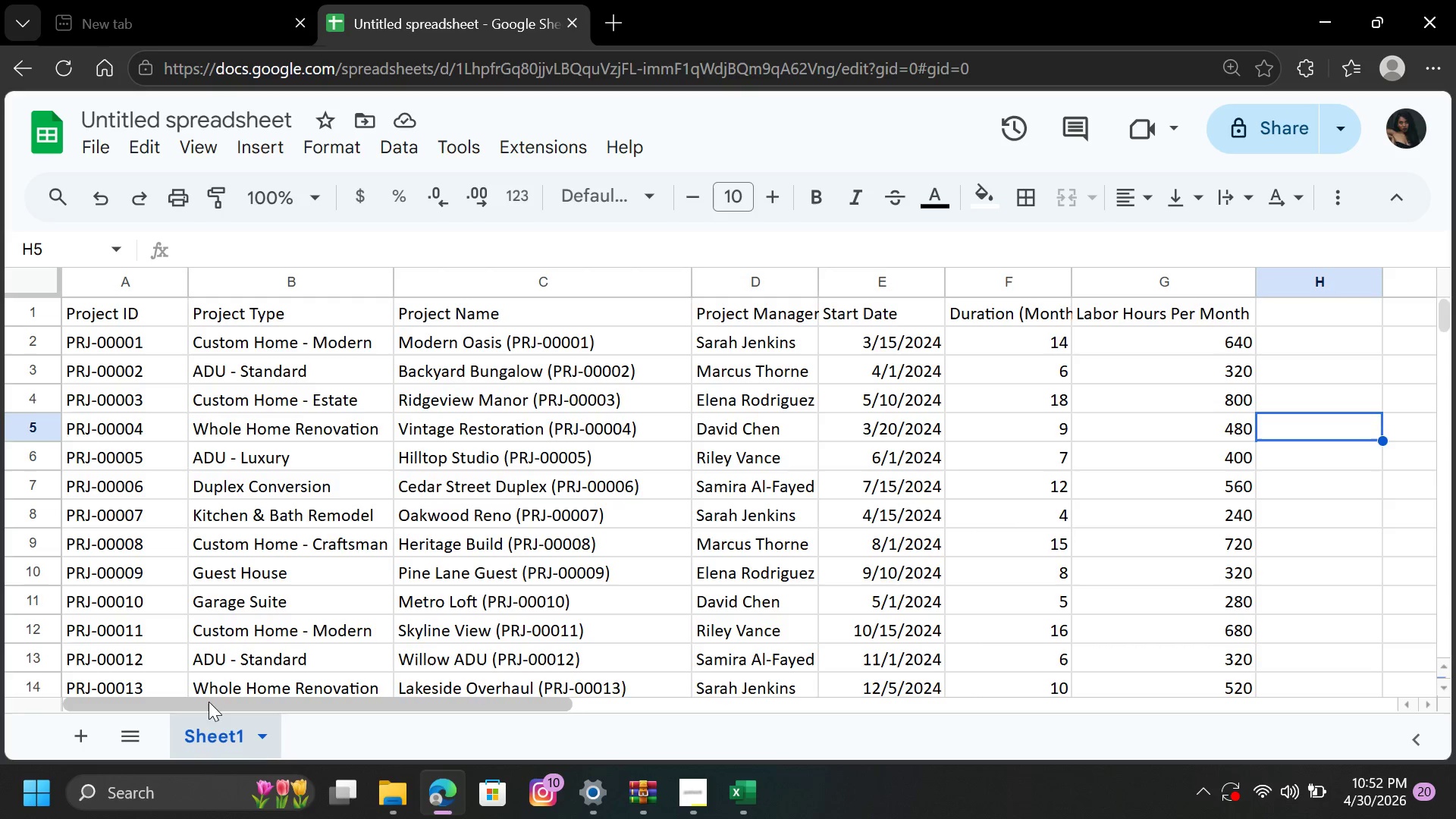 
left_click([108, 199])
 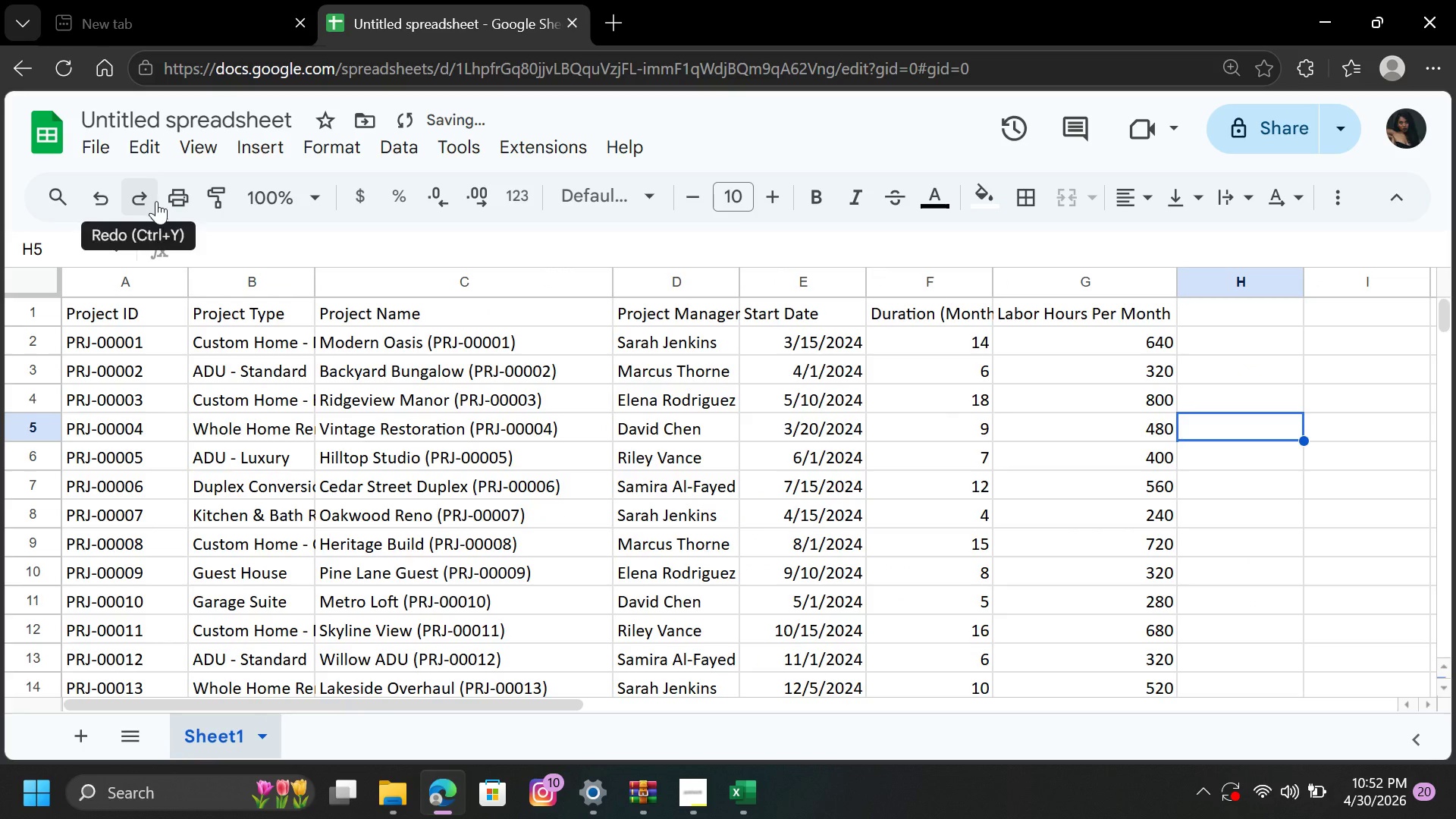 
left_click([142, 203])
 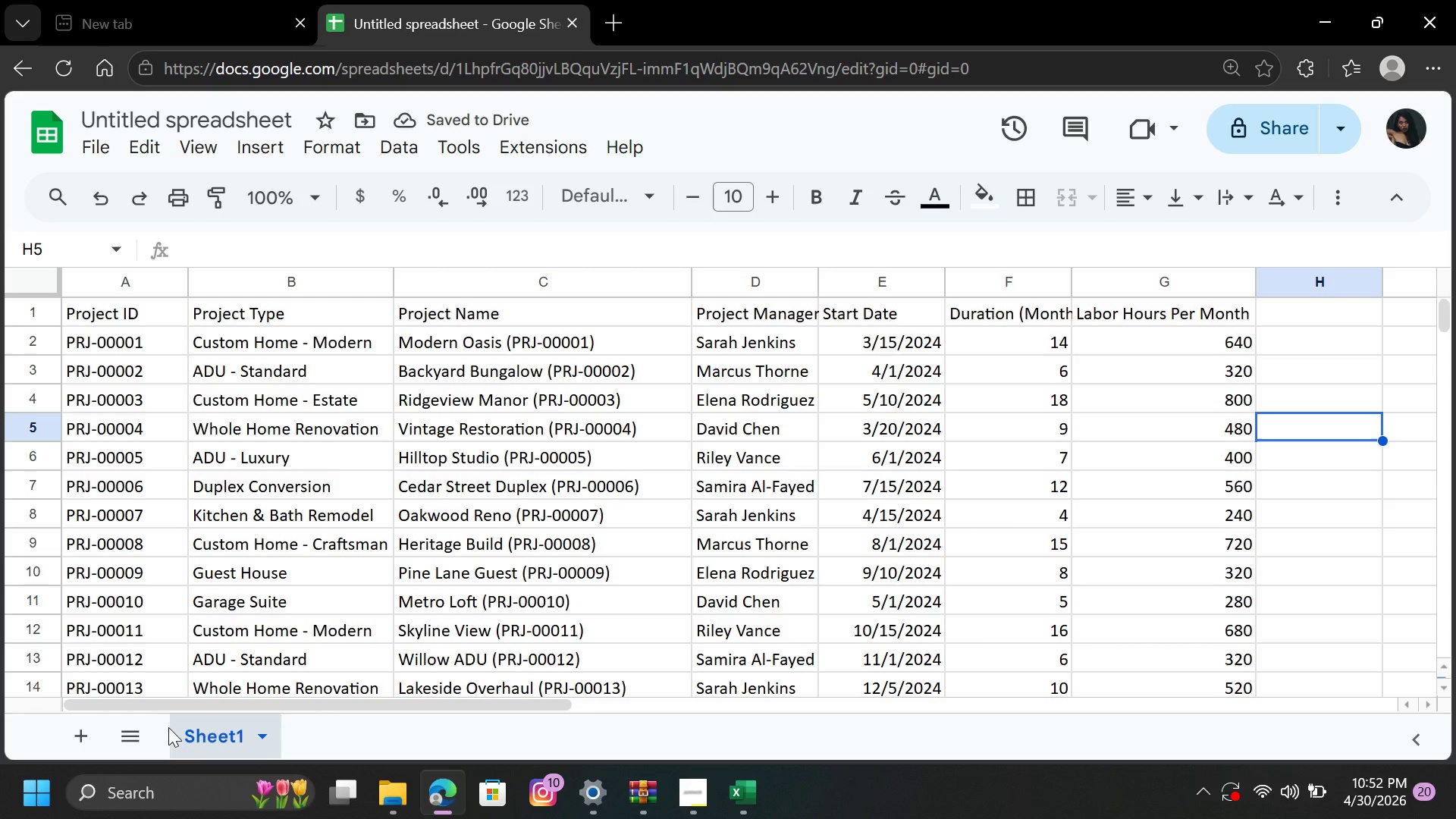 
right_click([204, 745])
 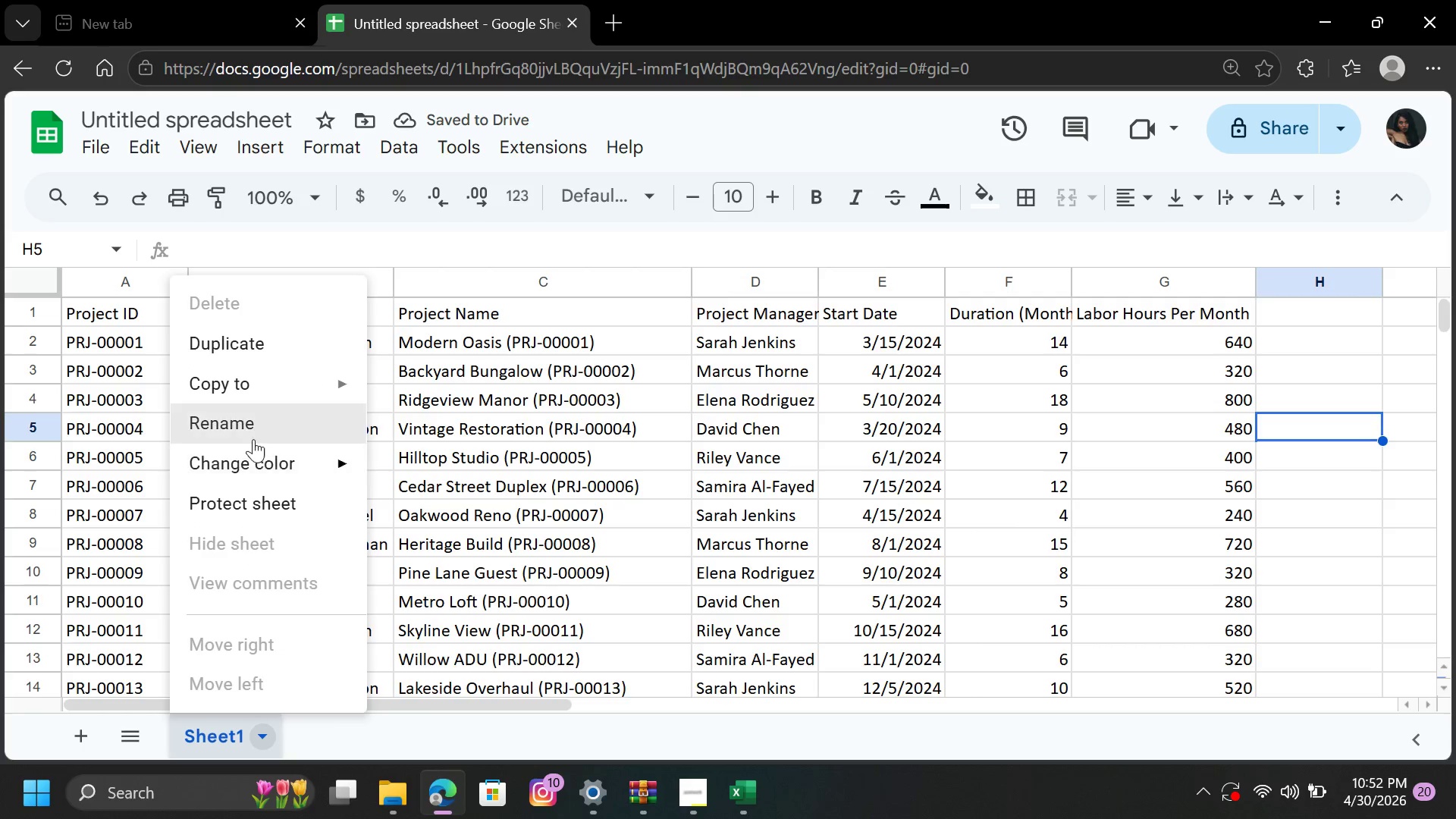 
left_click([258, 427])
 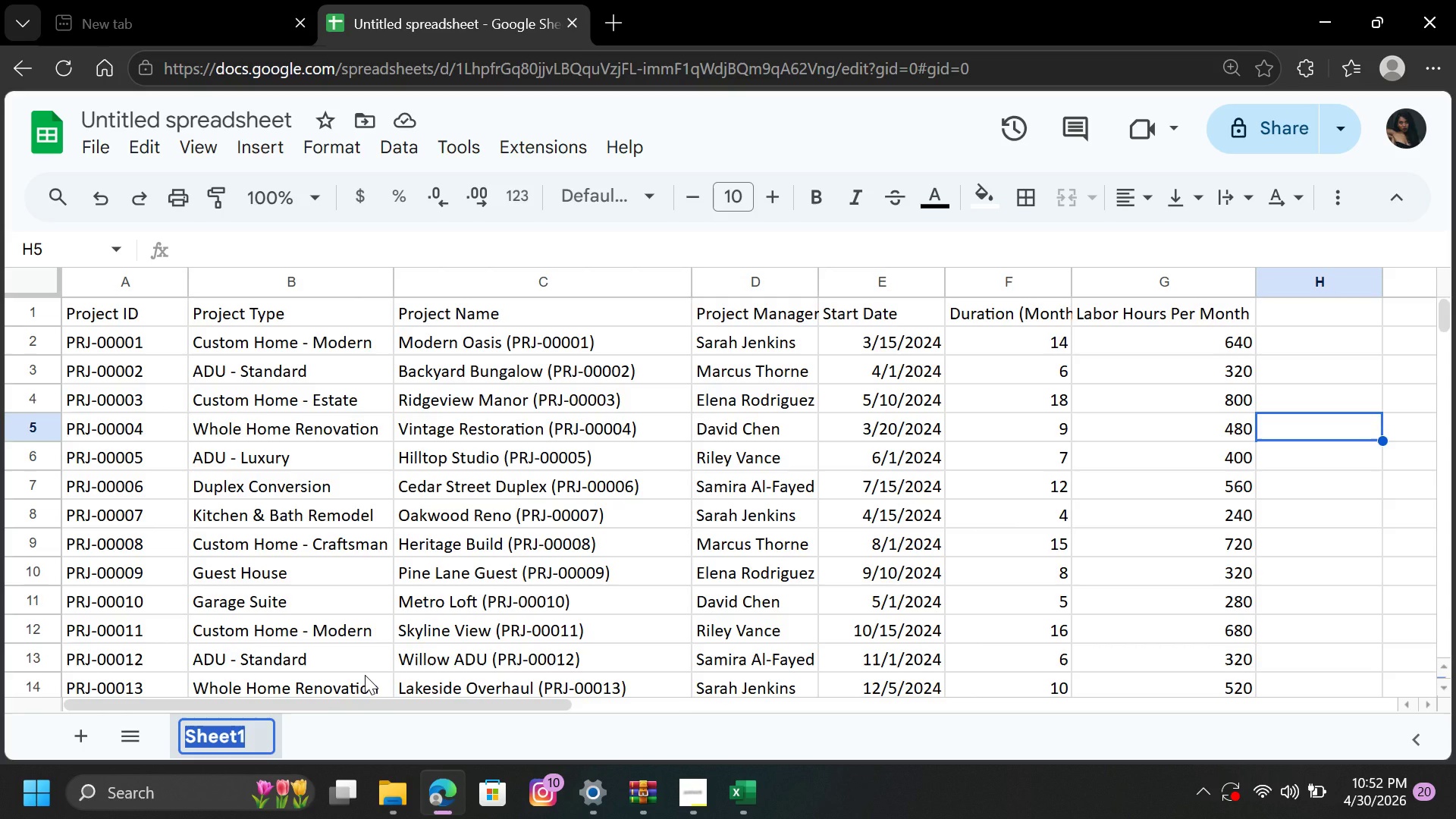 
type(pro)
 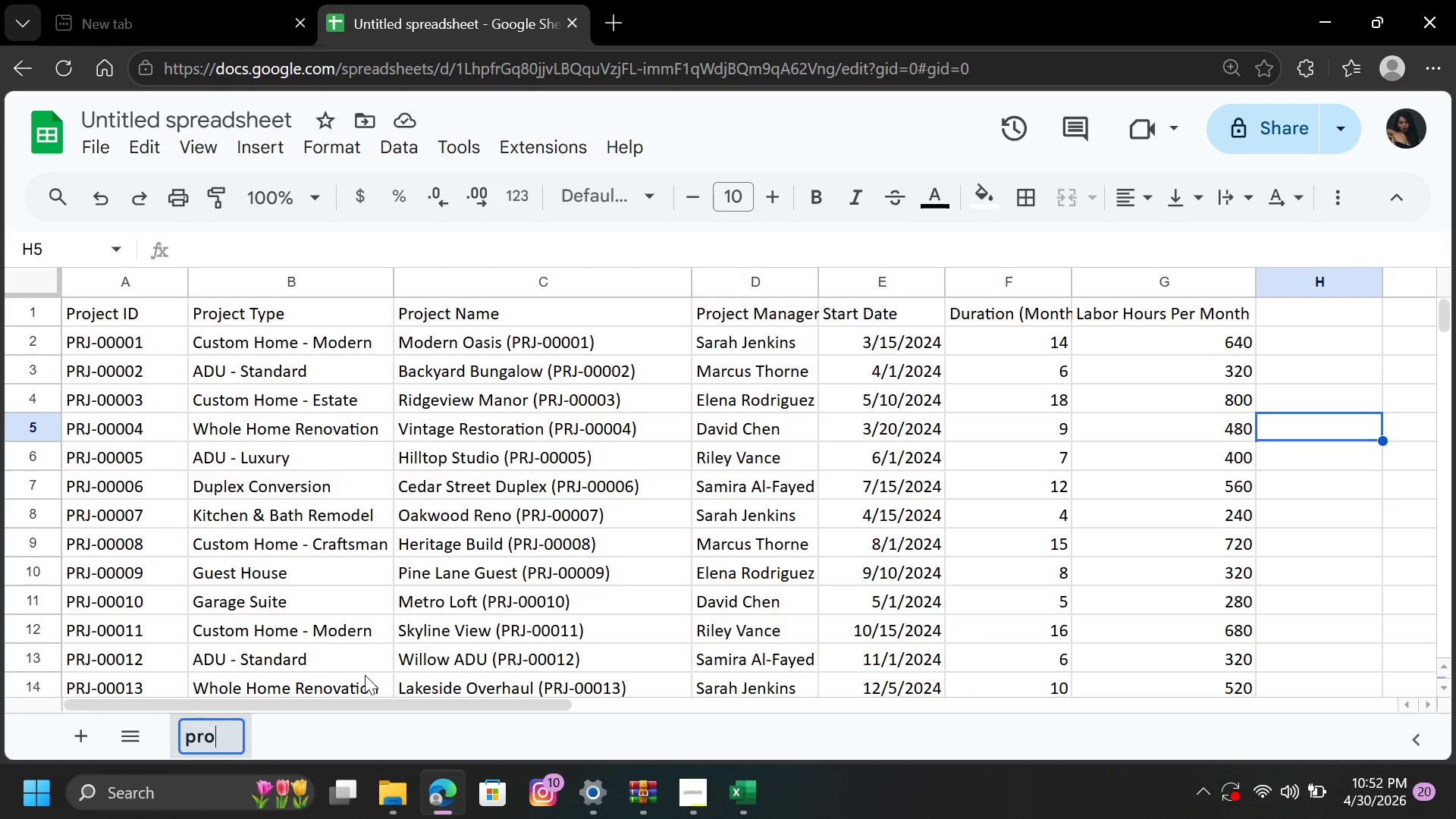 
type(ject data)
key(Backspace)
key(Backspace)
key(Backspace)
key(Backspace)
type(Data)
 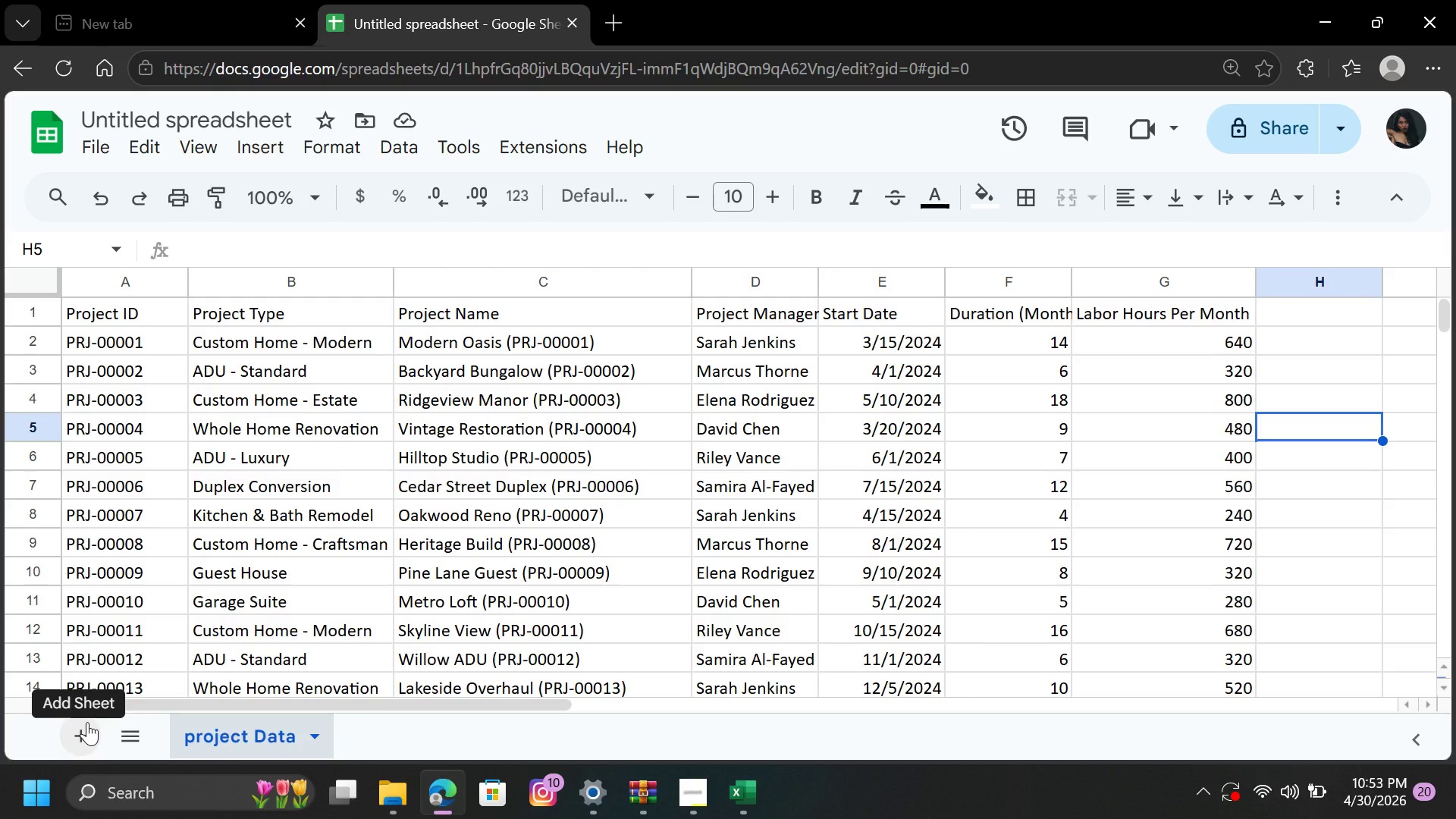 
wait(30.61)
 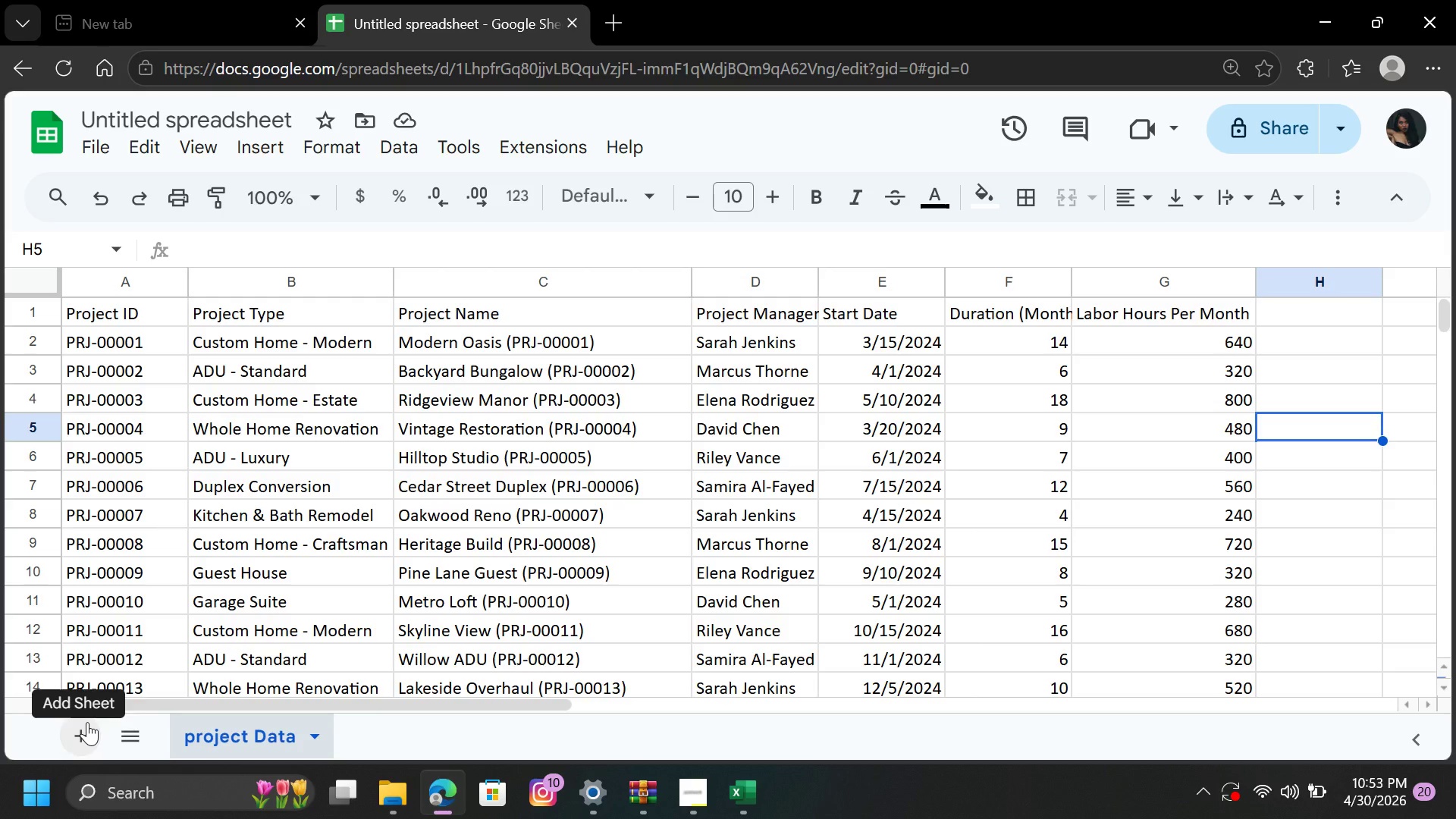 
left_click([77, 738])
 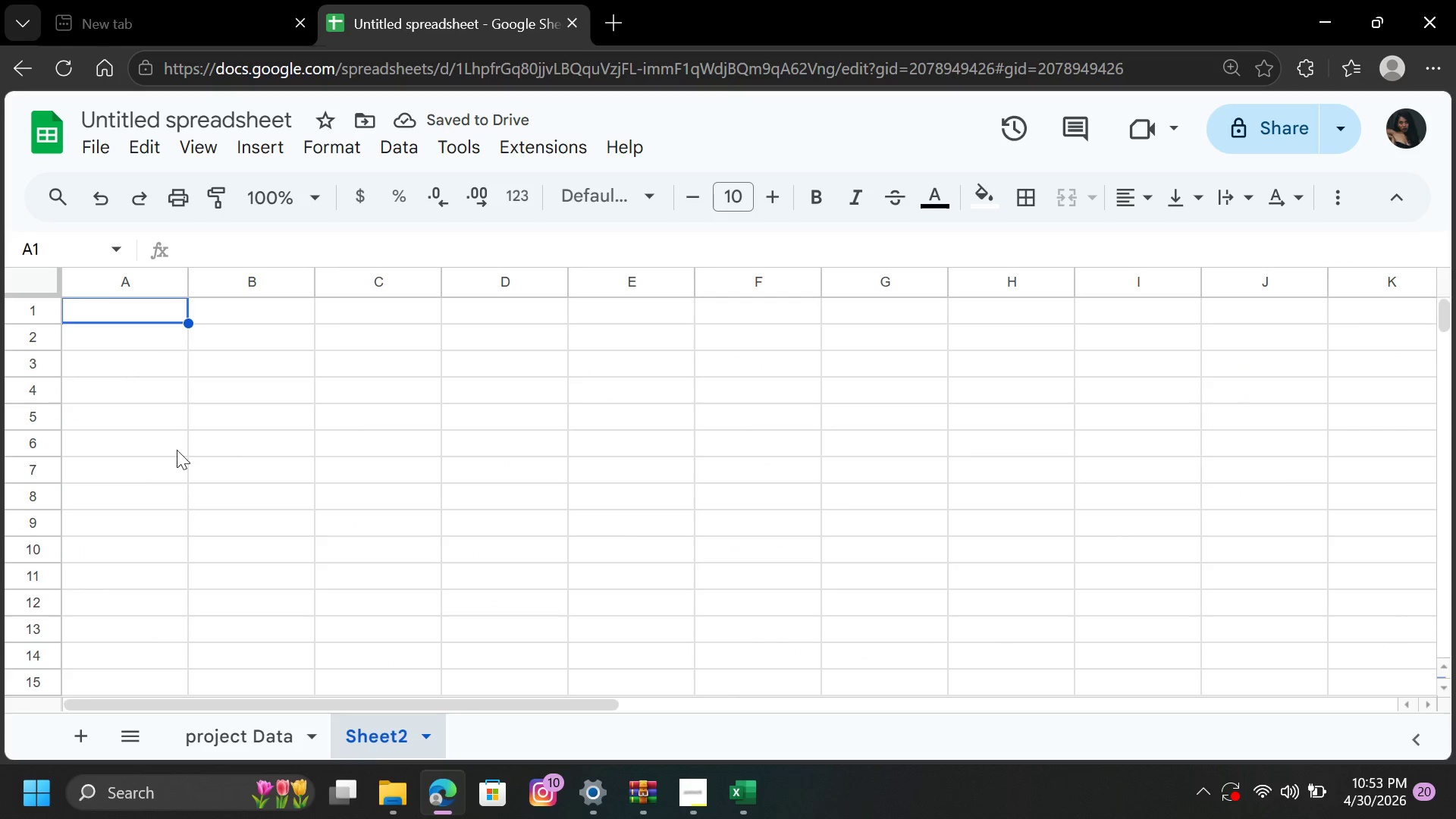 
wait(5.49)
 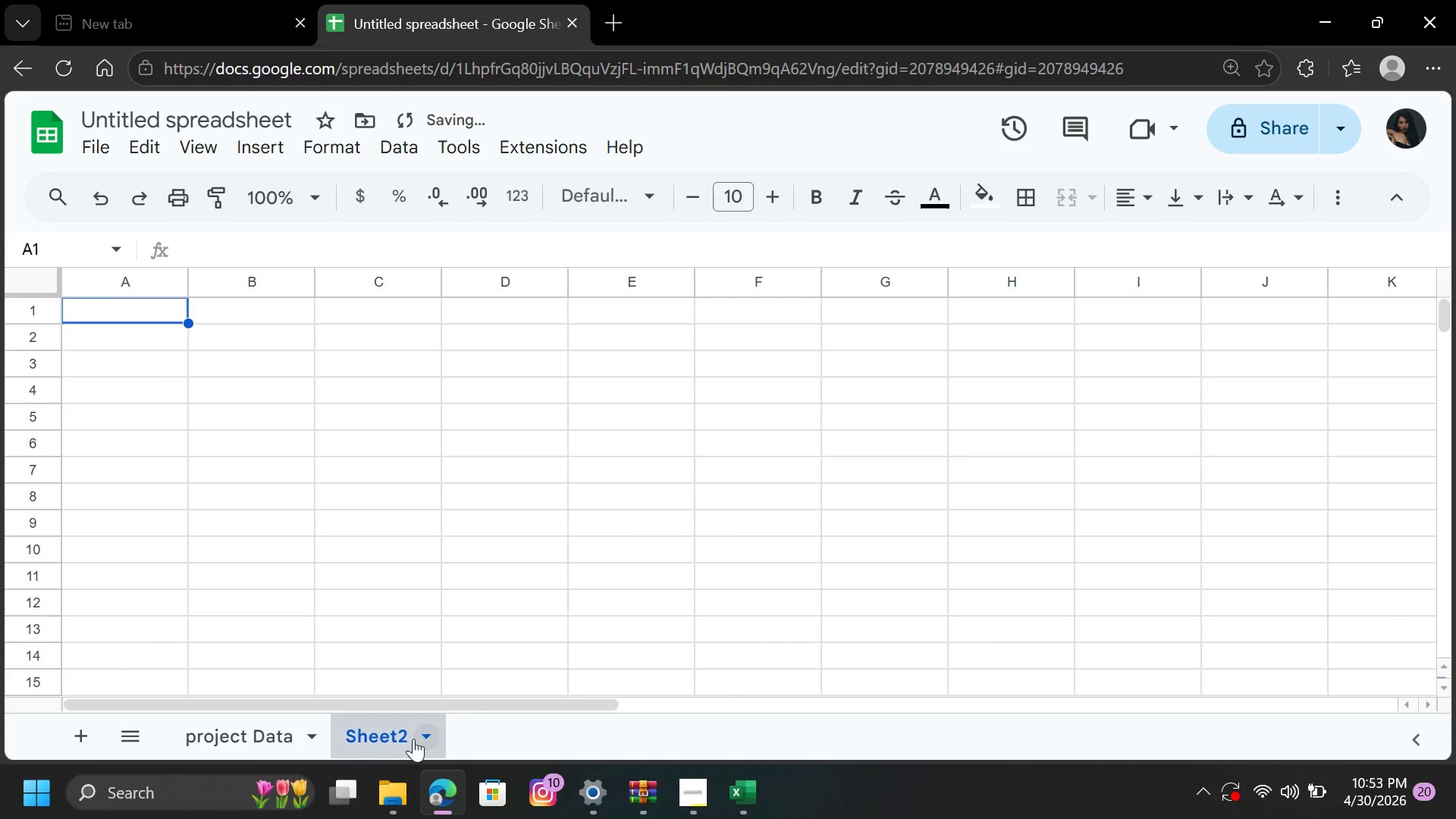 
right_click([378, 751])
 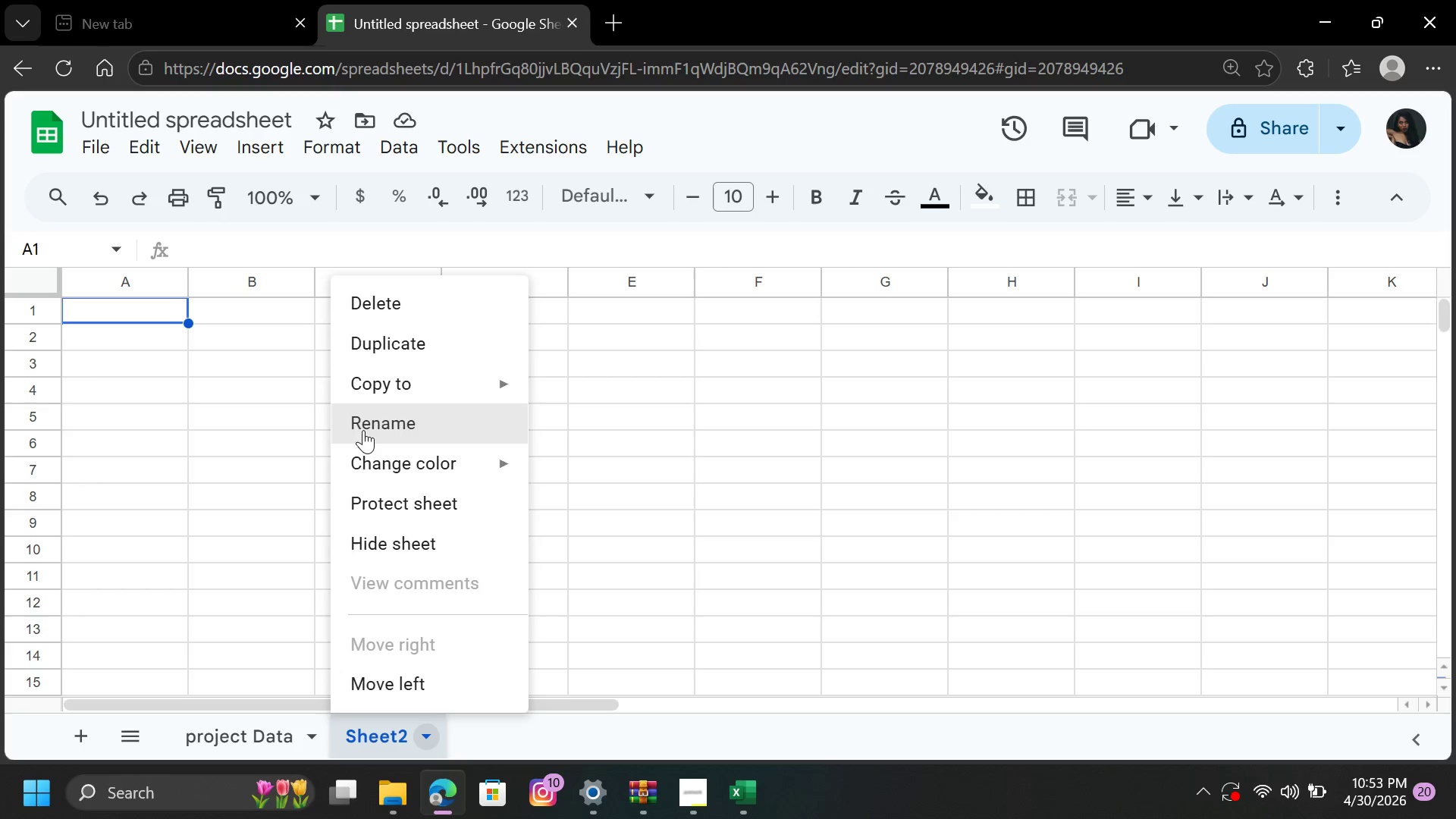 
left_click([384, 403])
 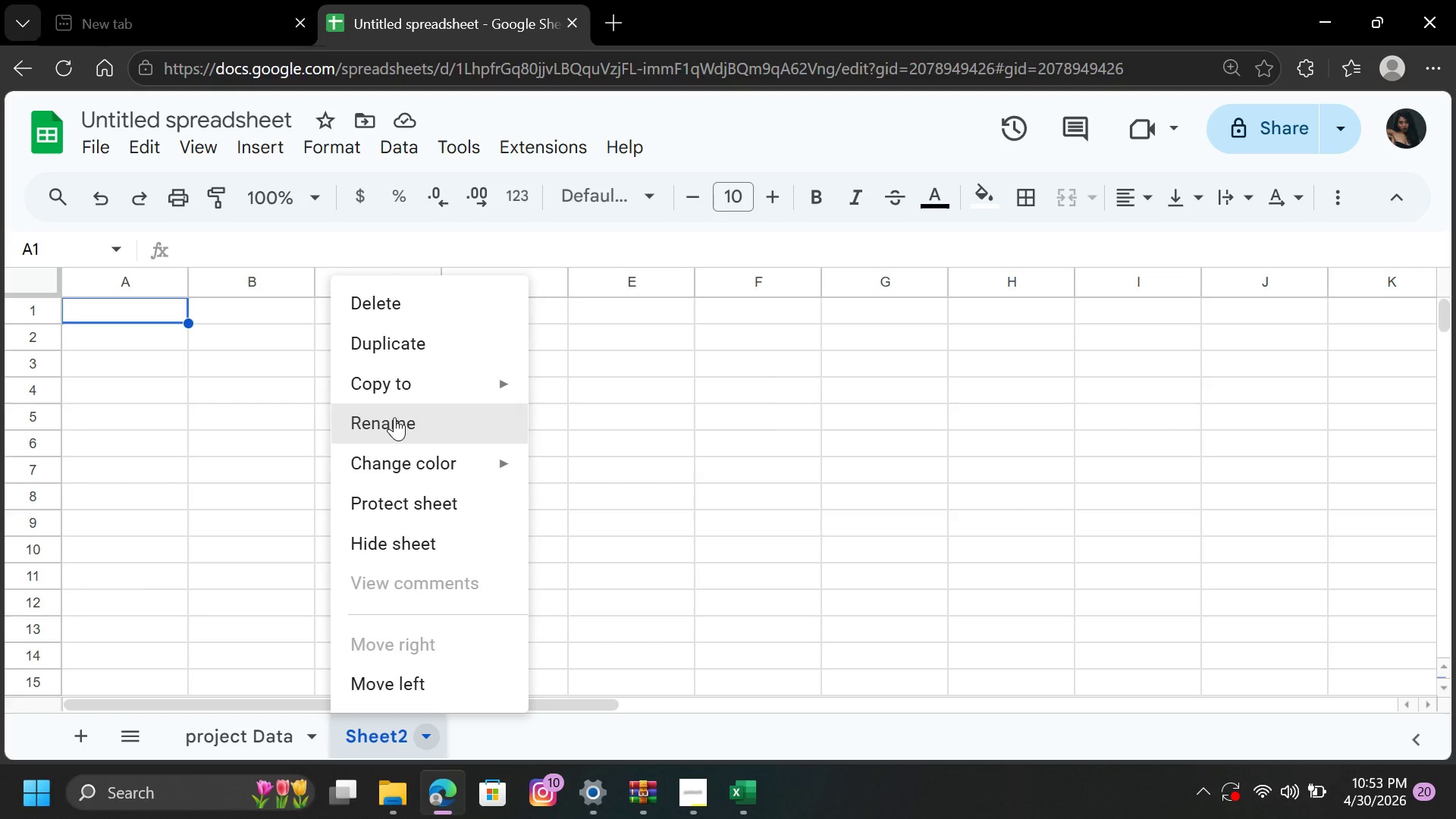 
left_click([396, 417])
 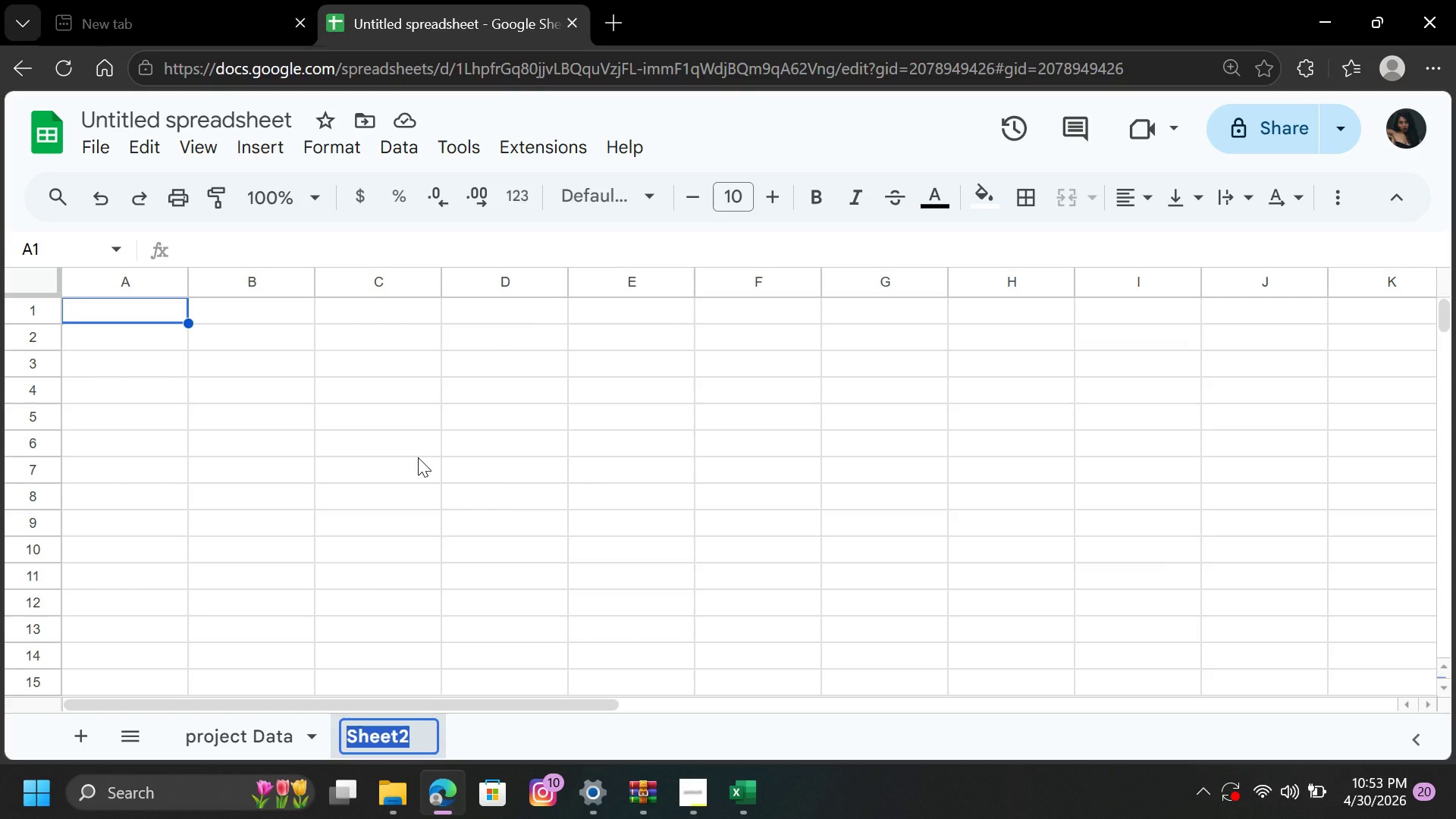 
type(Da)
key(Backspace)
key(Backspace)
type(Planning)
 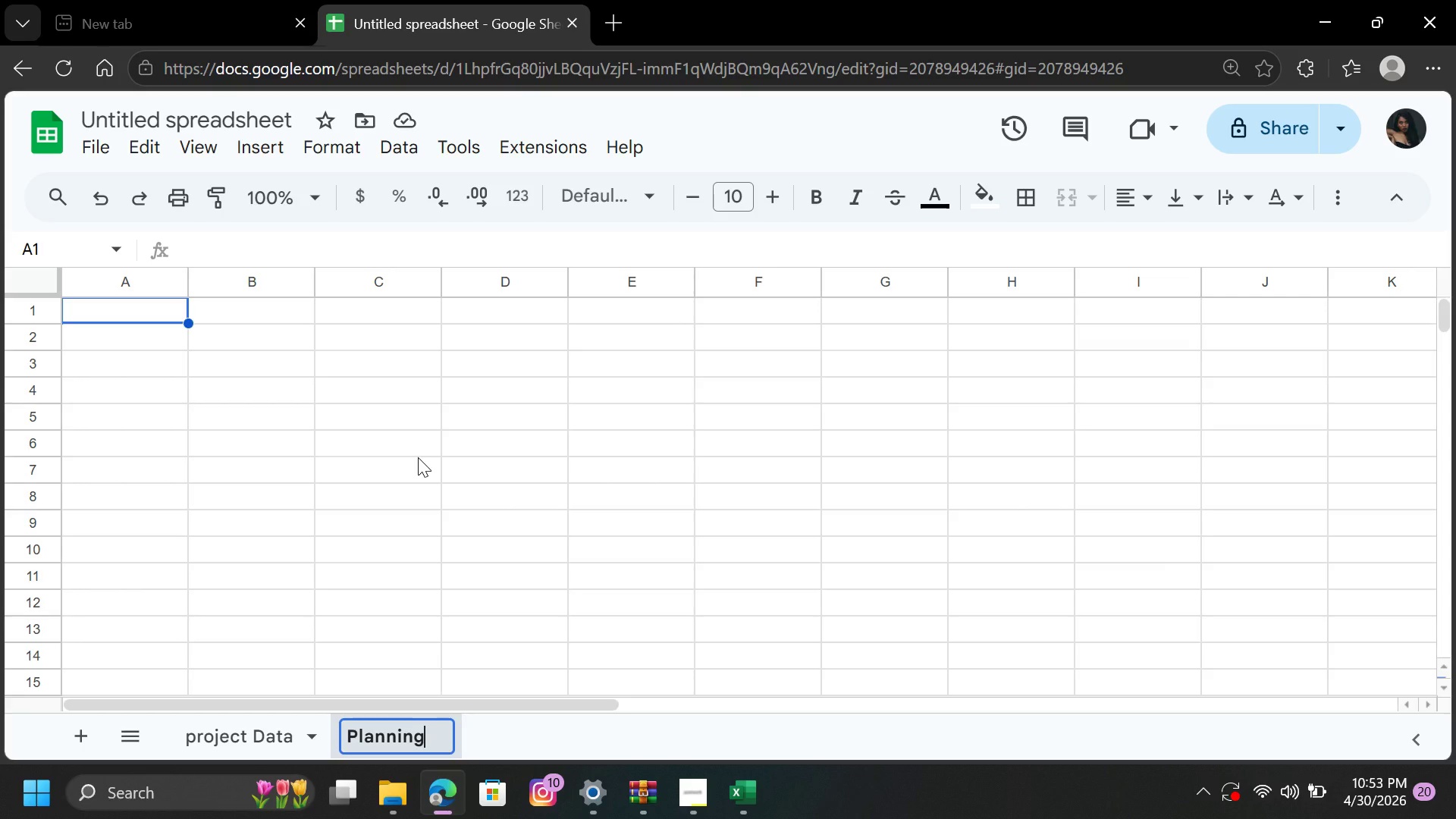 
type( Dashboard)
 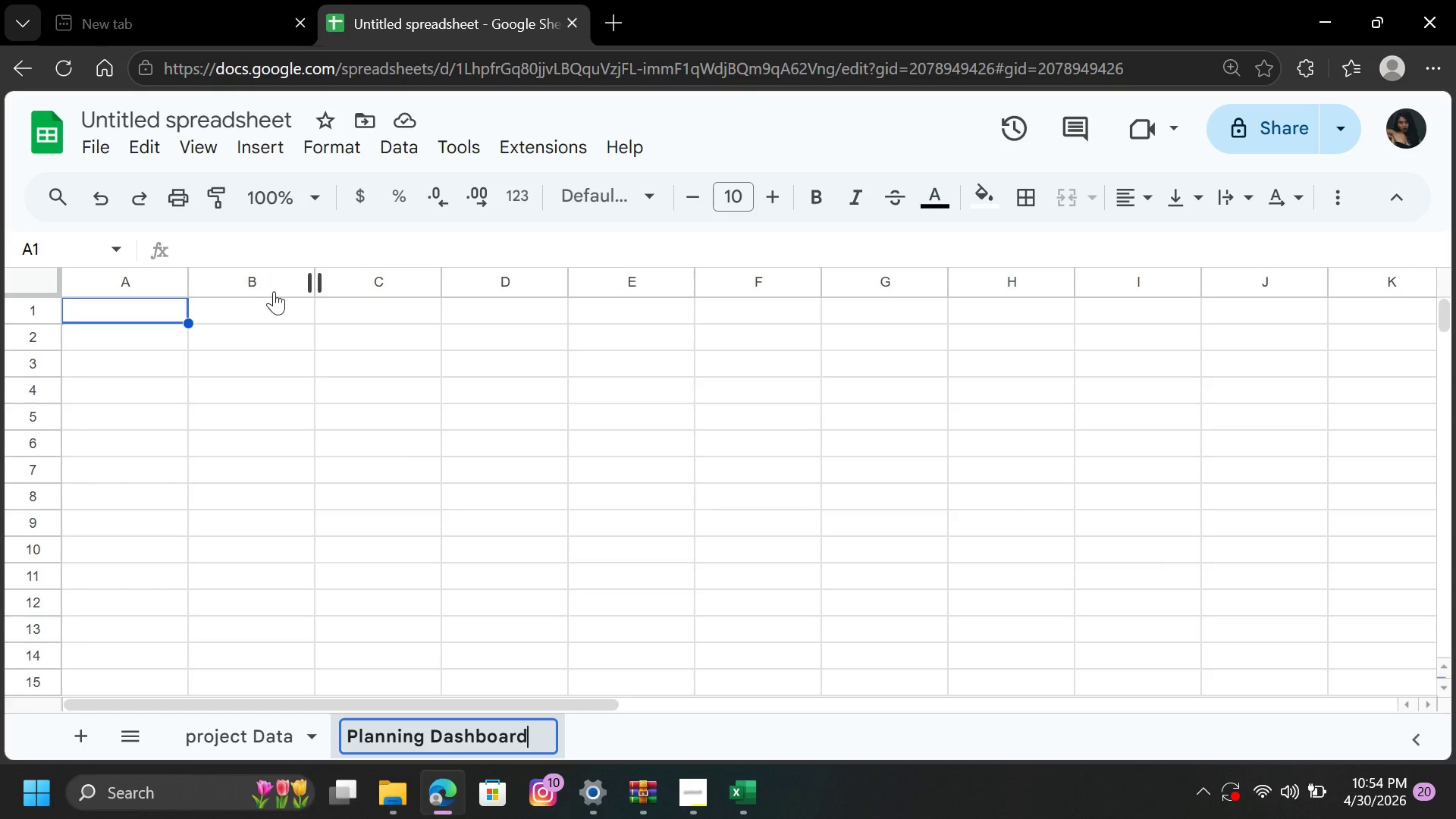 
left_click([225, 384])
 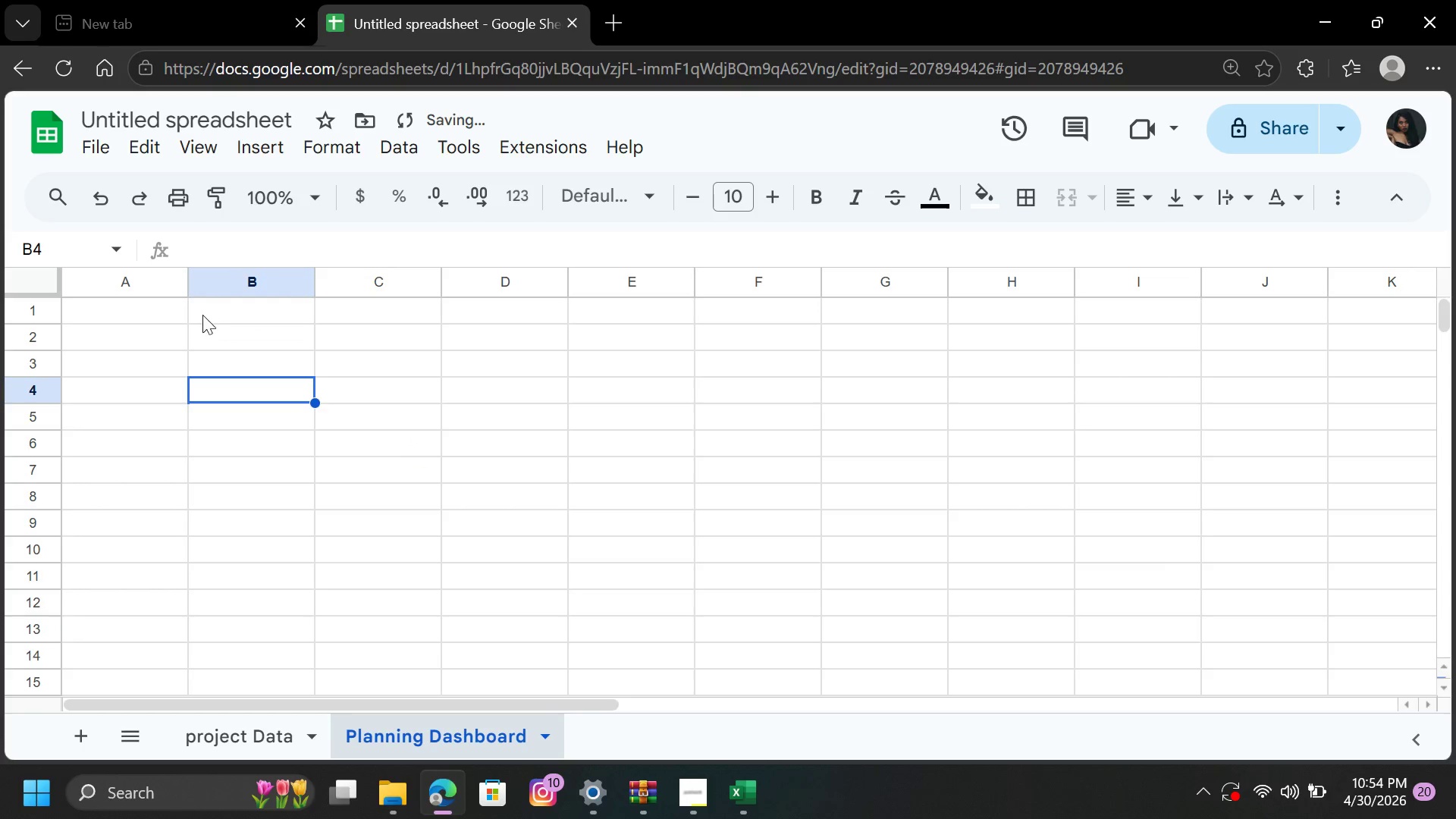 
left_click([202, 312])
 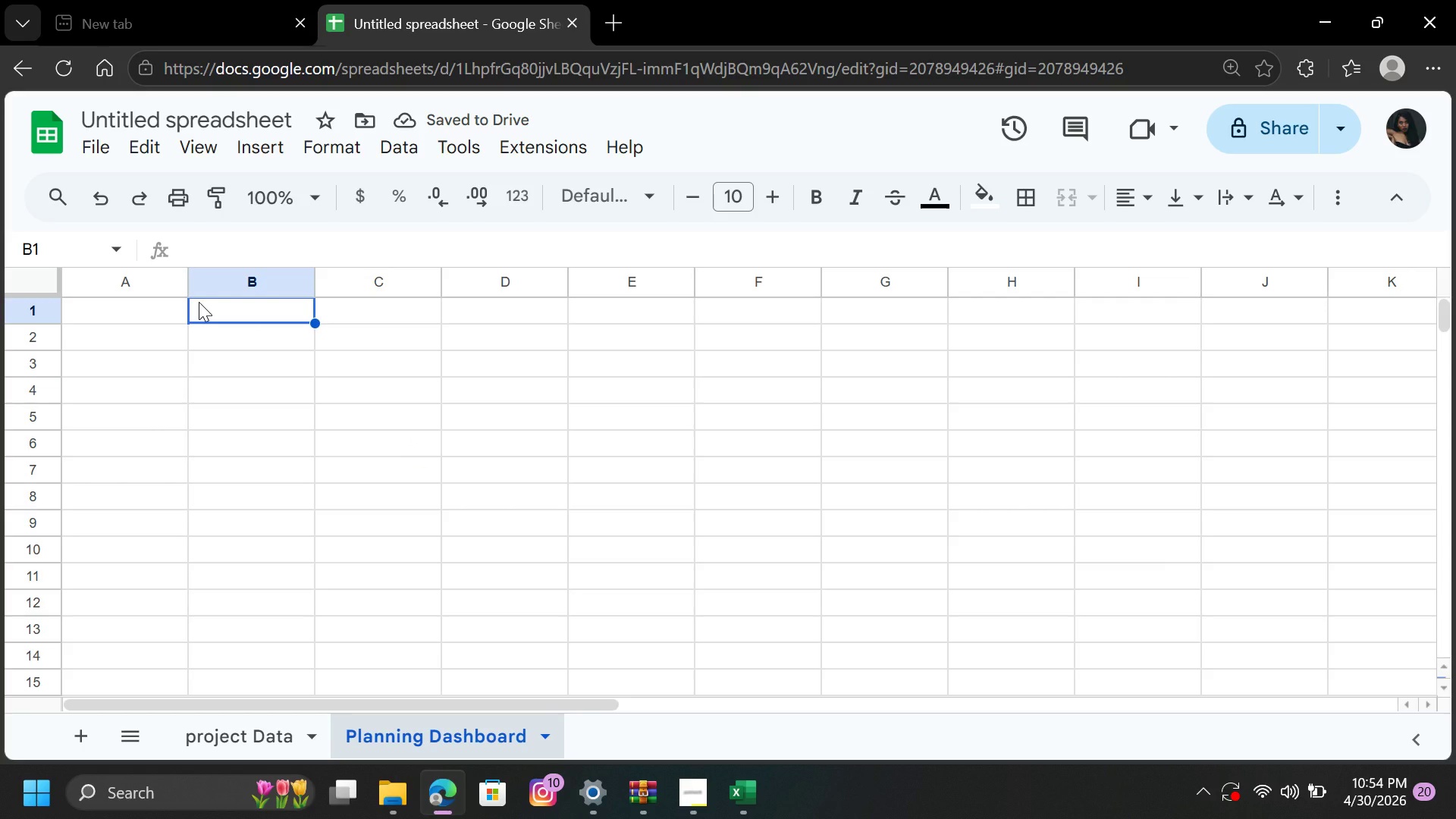 
double_click([199, 302])
 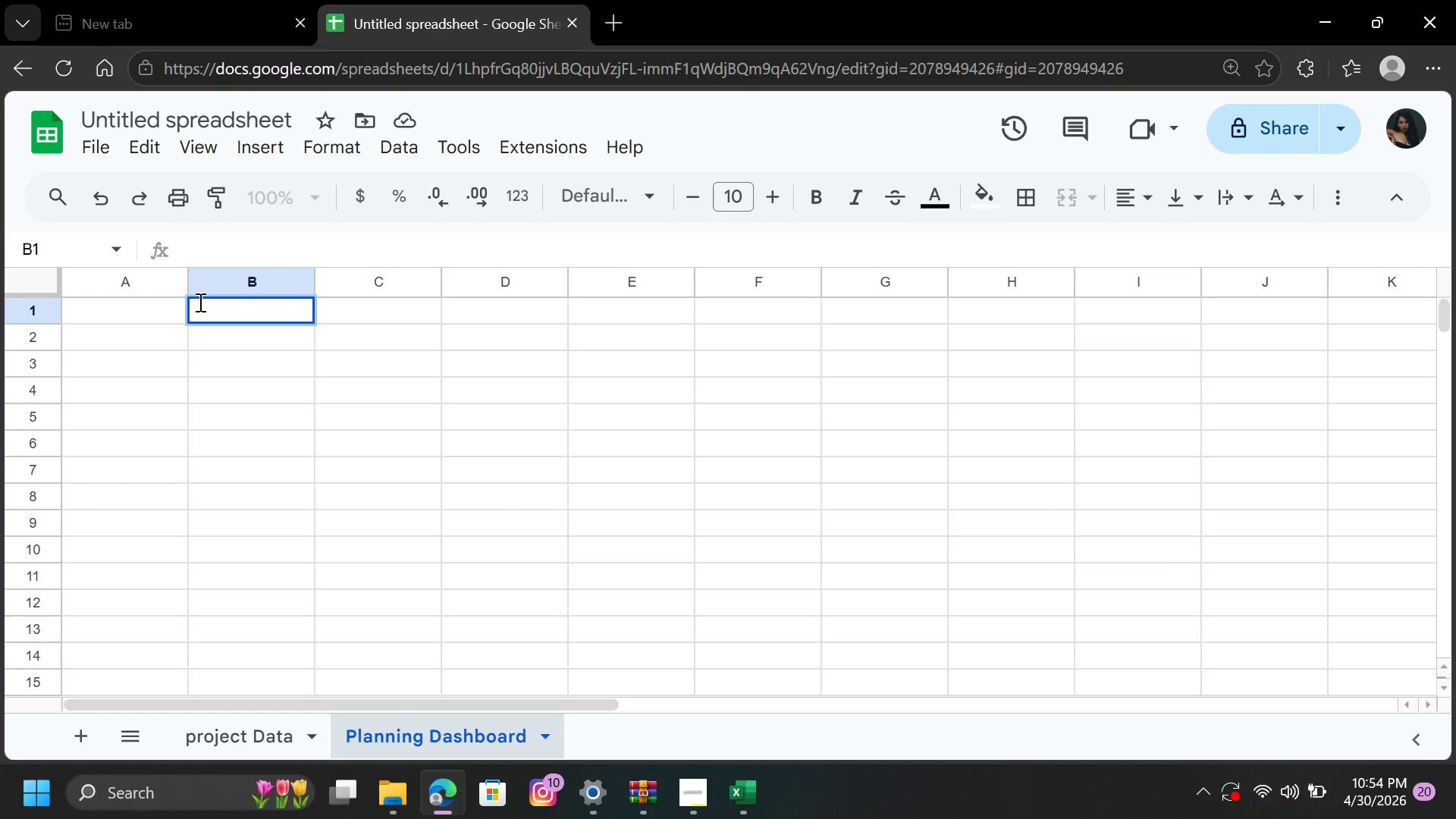 
type(Ironwood Cust)
 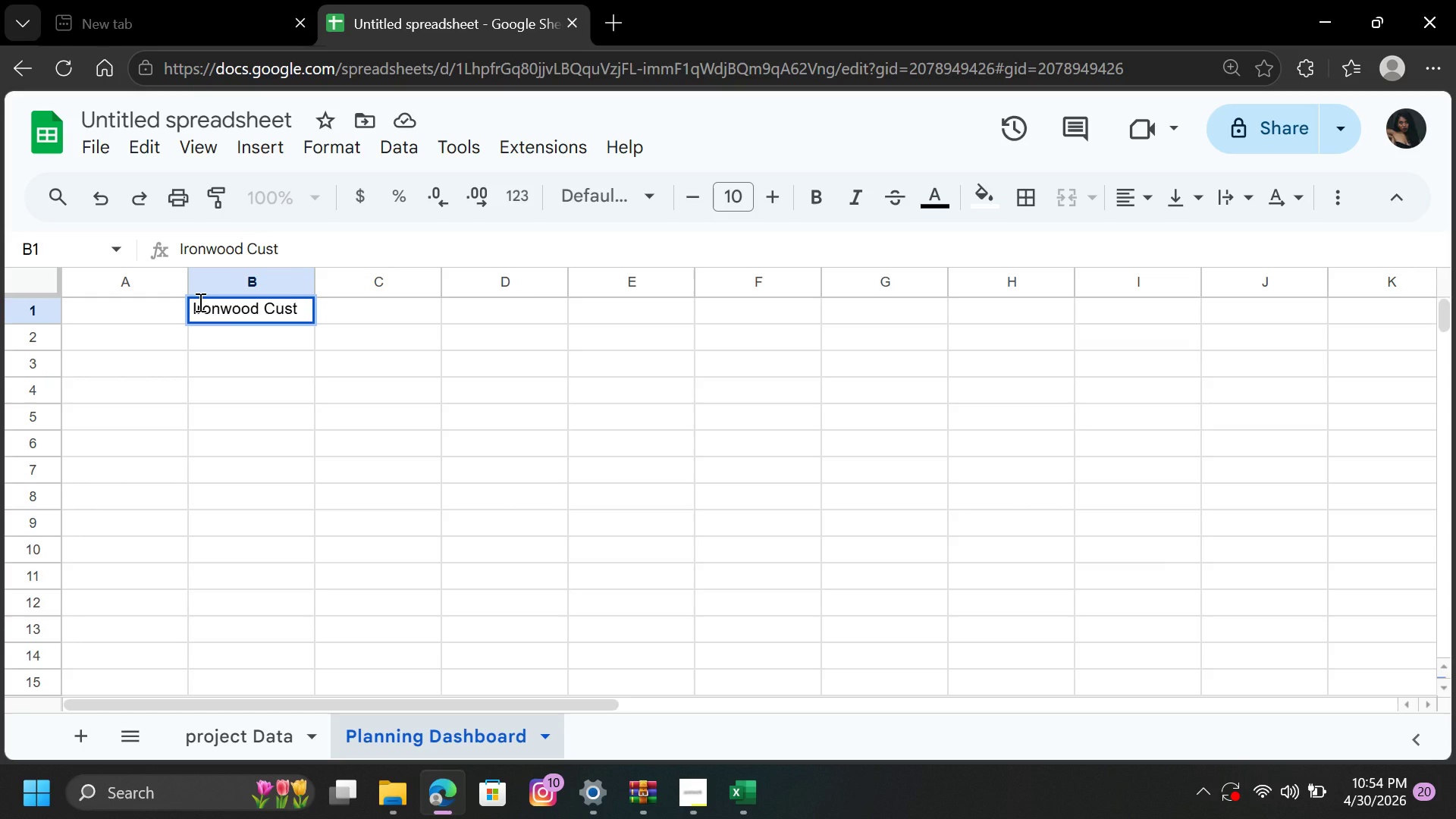 
type(OM hOMES 7)
key(Backspace)
type(& ADUs : Labor Roadmap)
 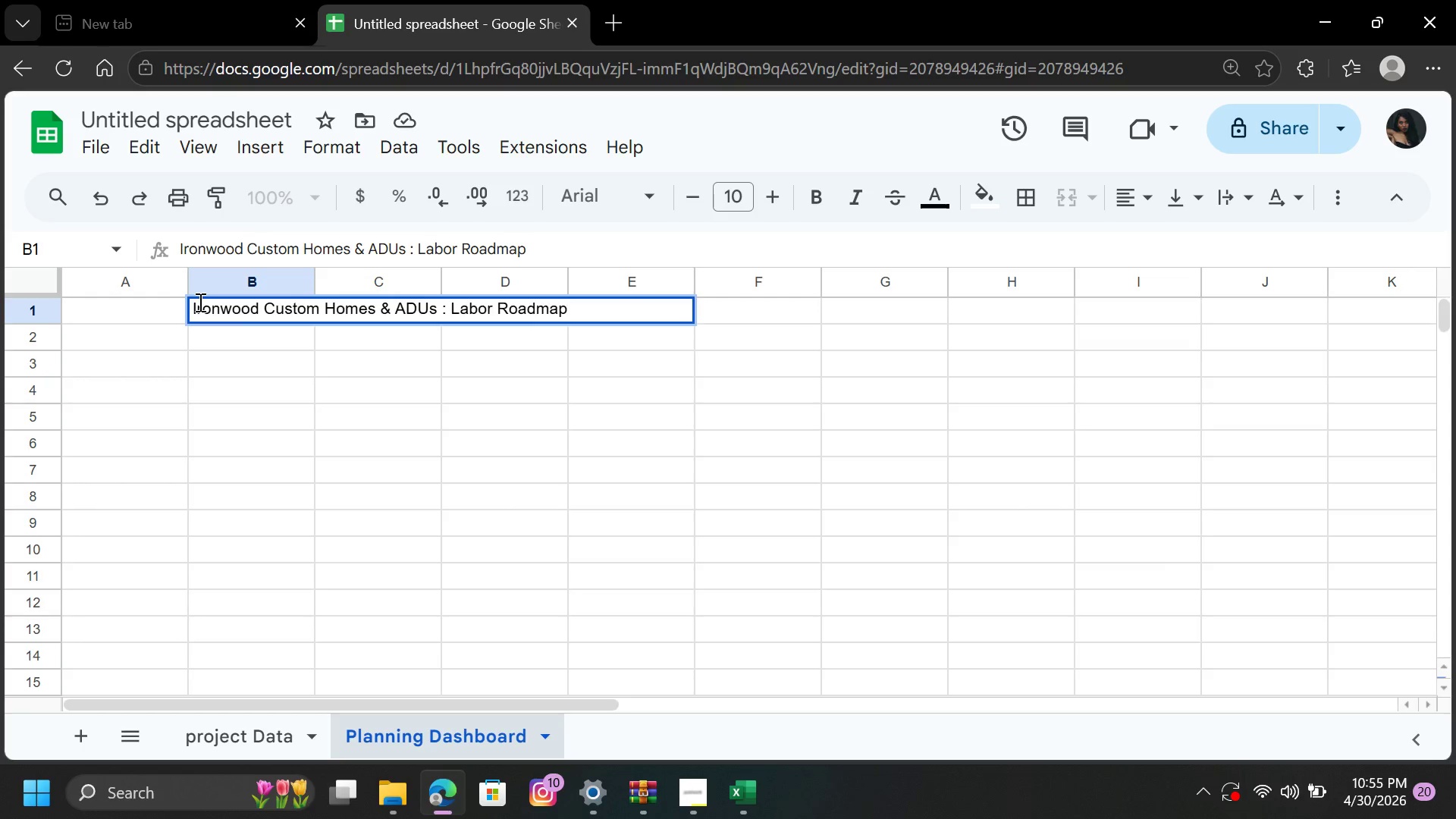 
hold_key(key=CapsLock, duration=1.45)
 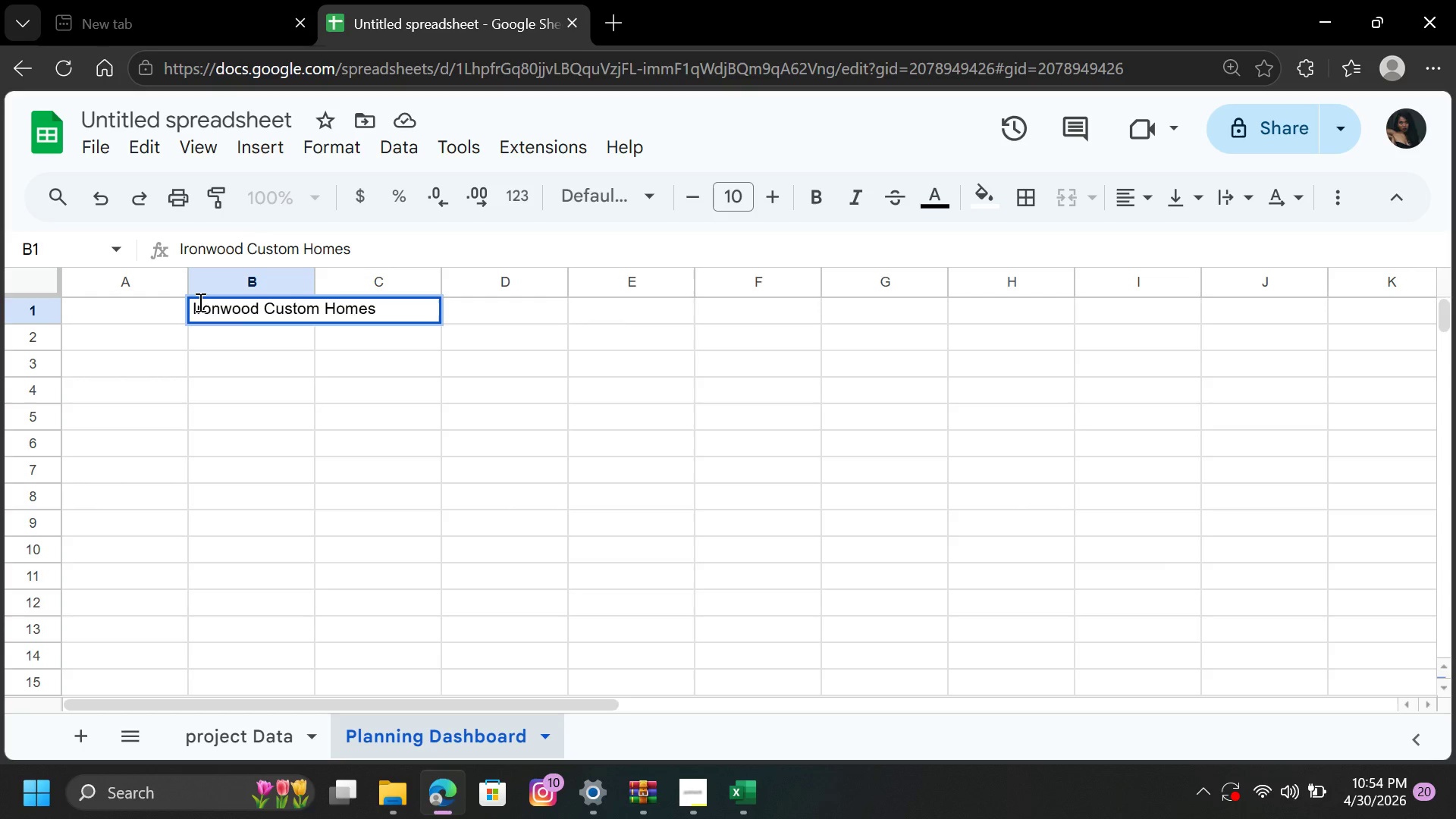 
wait(5.45)
 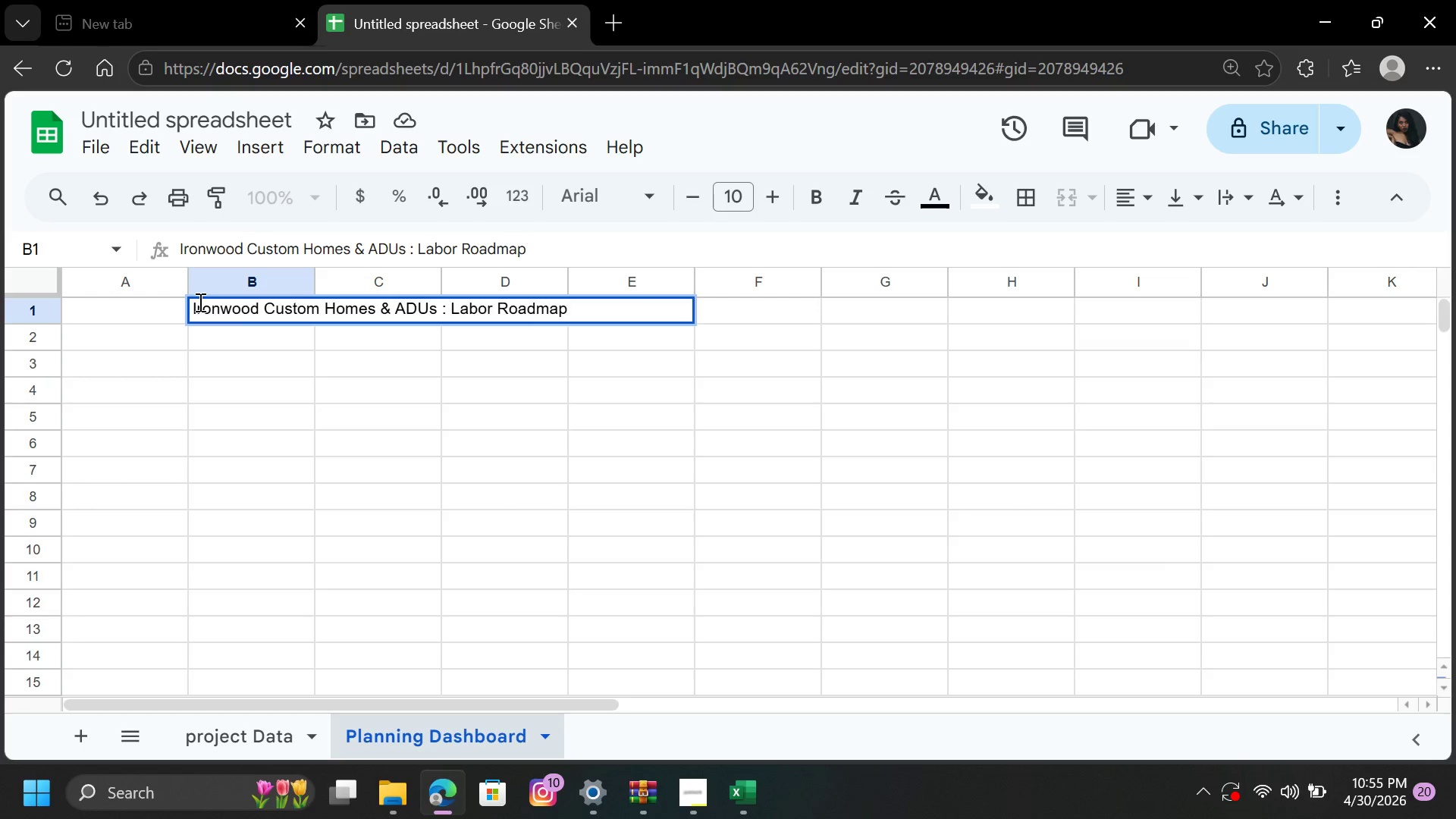 
left_click([165, 359])
 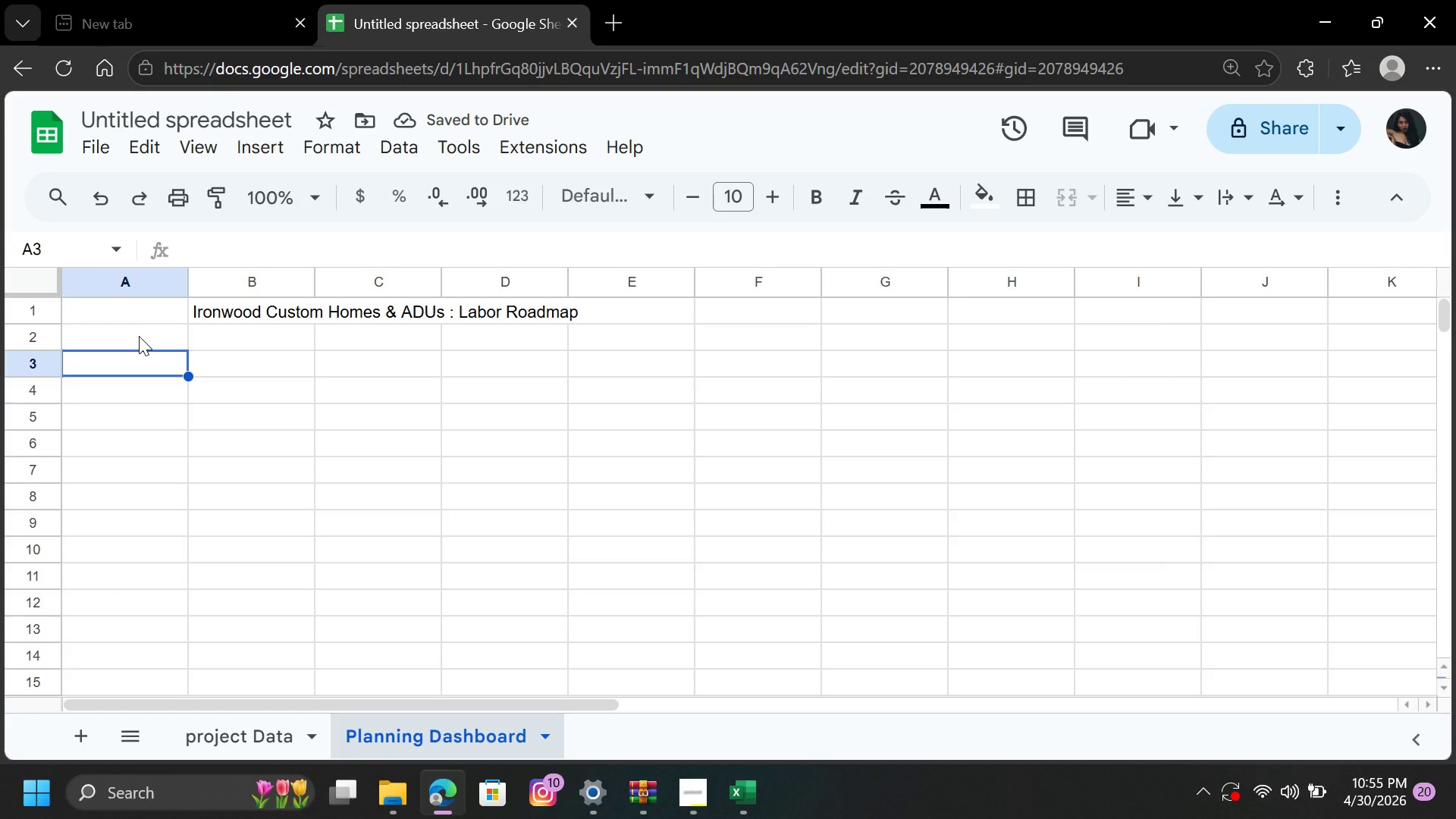 
wait(6.67)
 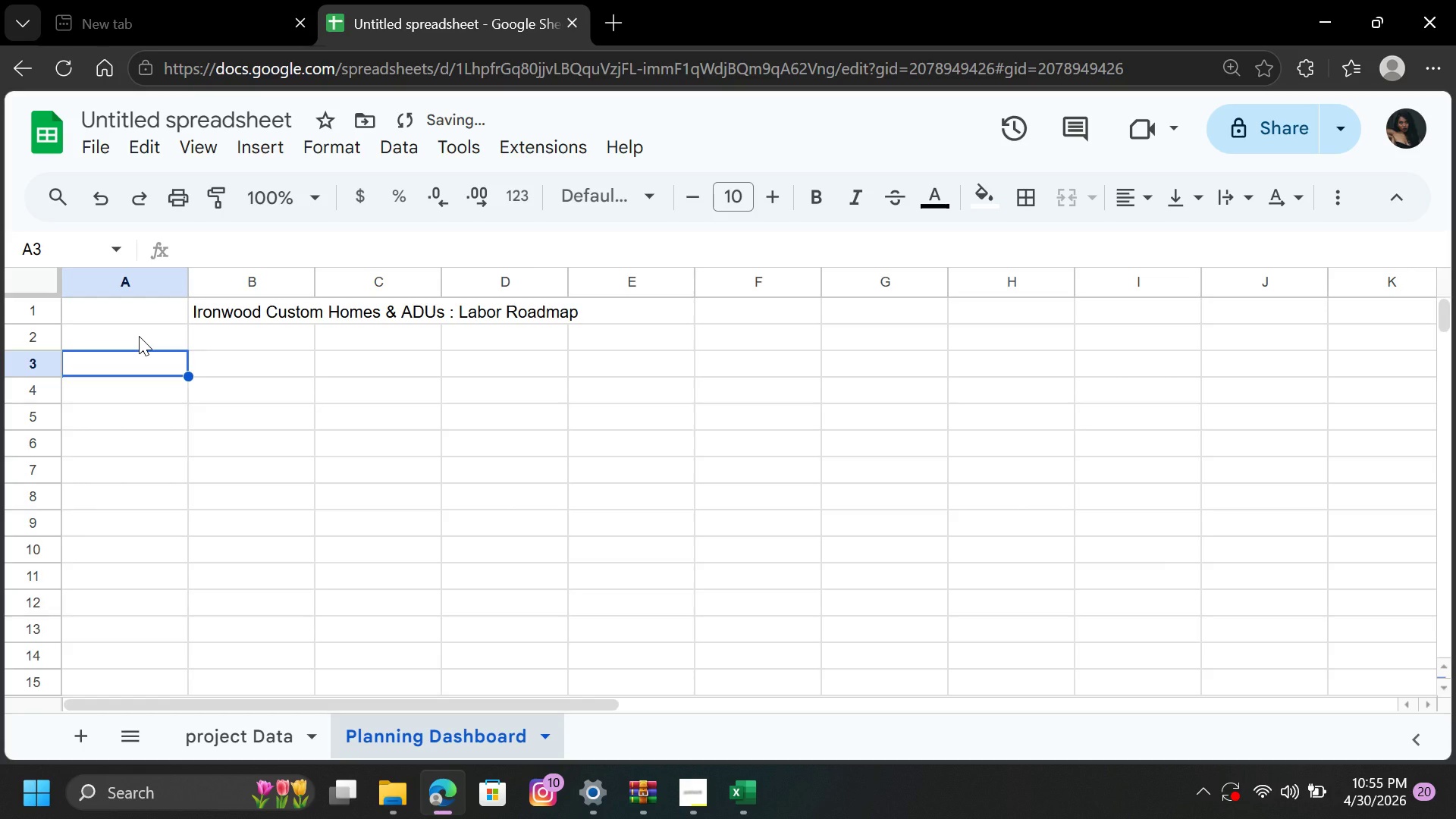 
double_click([118, 447])
 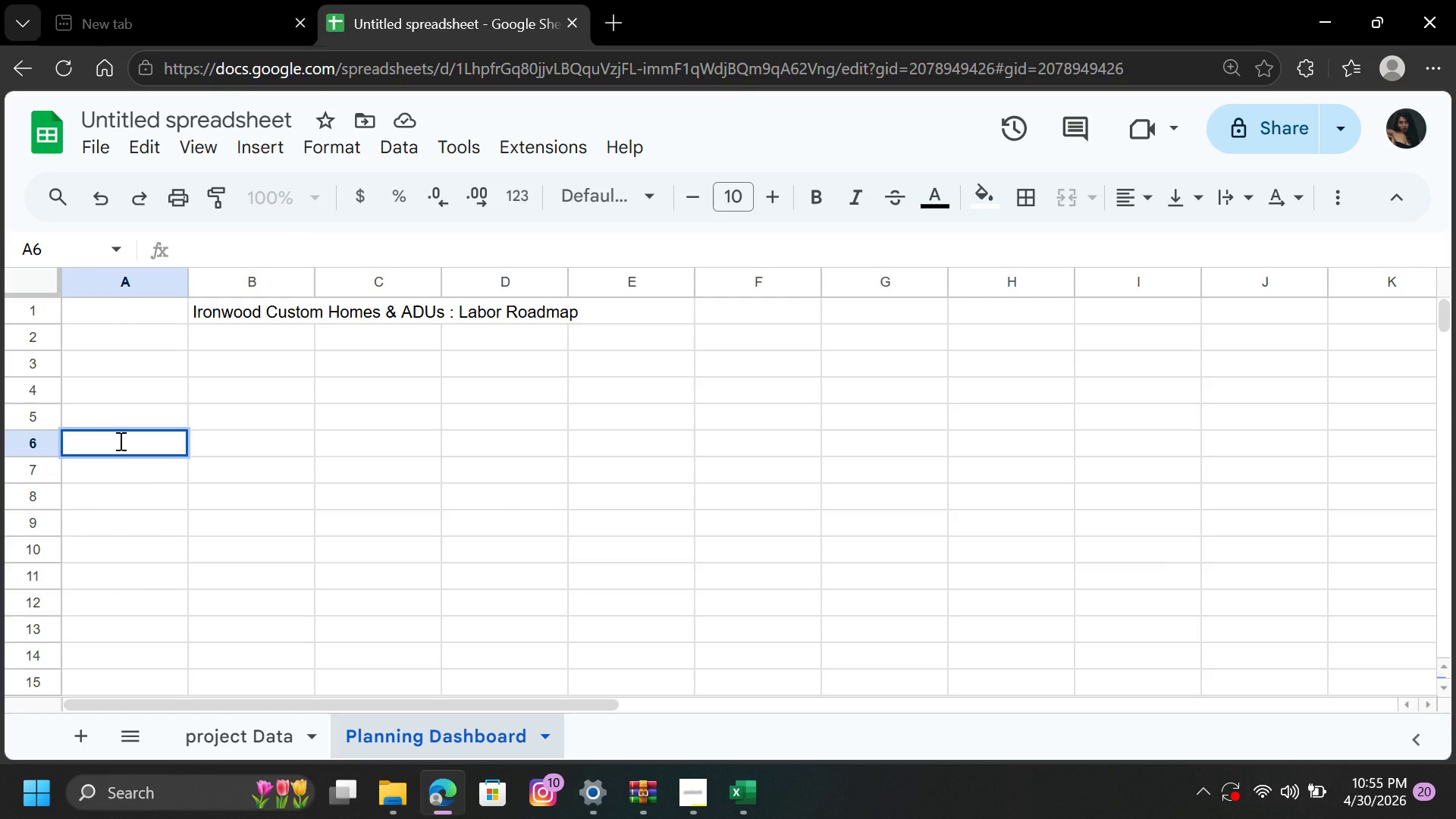 
type(mo)
key(Backspace)
type(ONTH)
 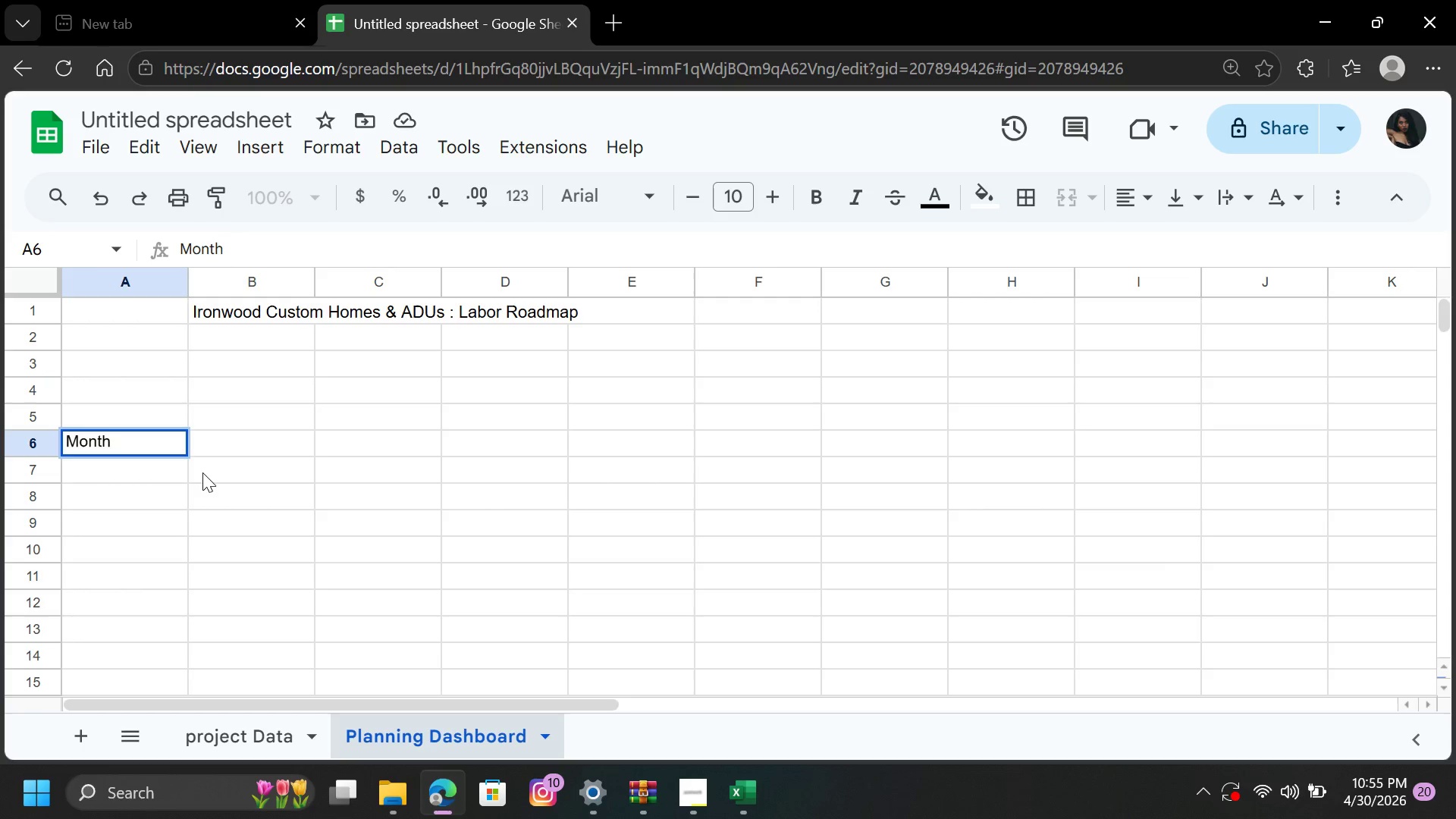 
left_click([217, 448])
 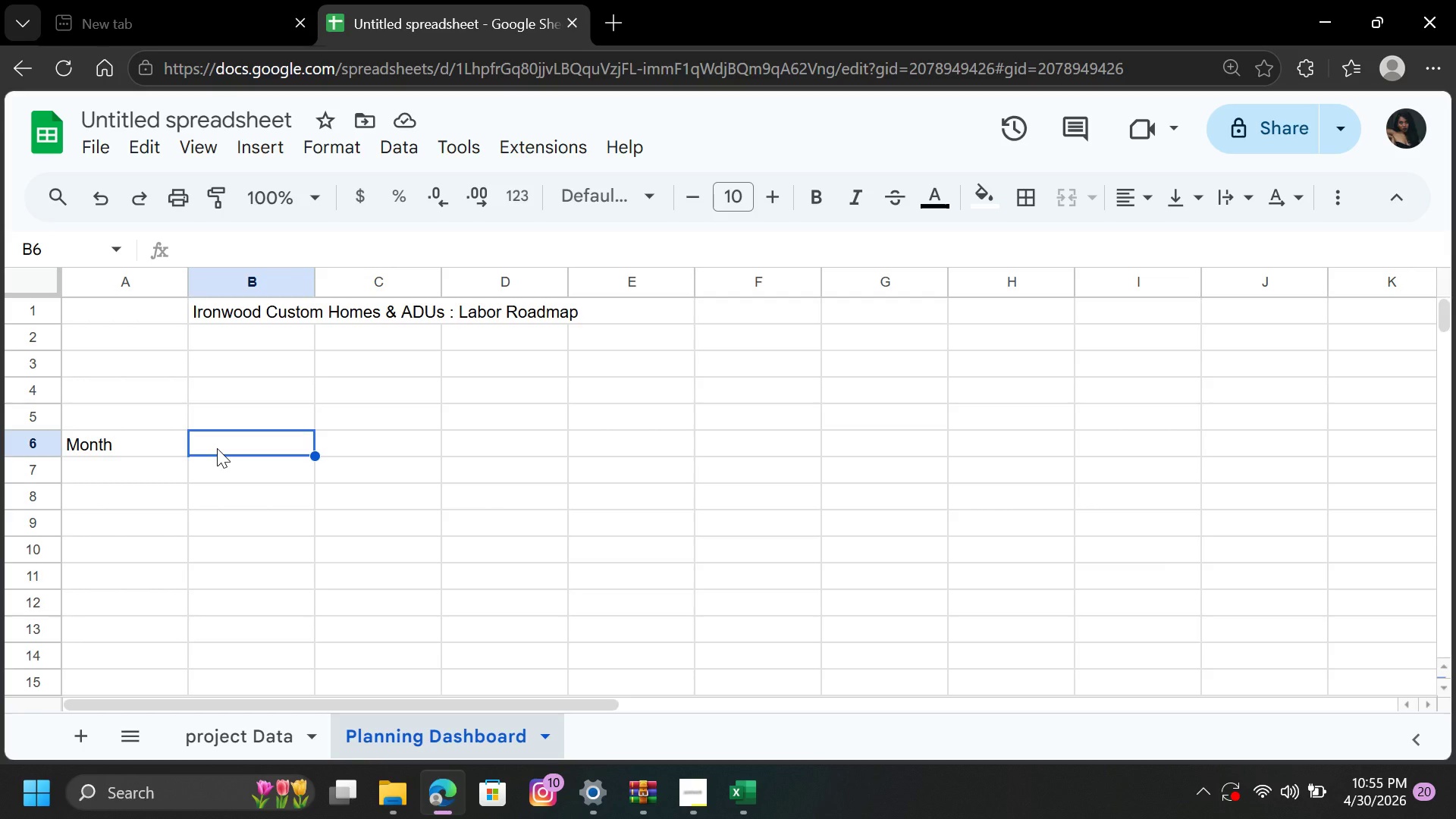 
wait(11.09)
 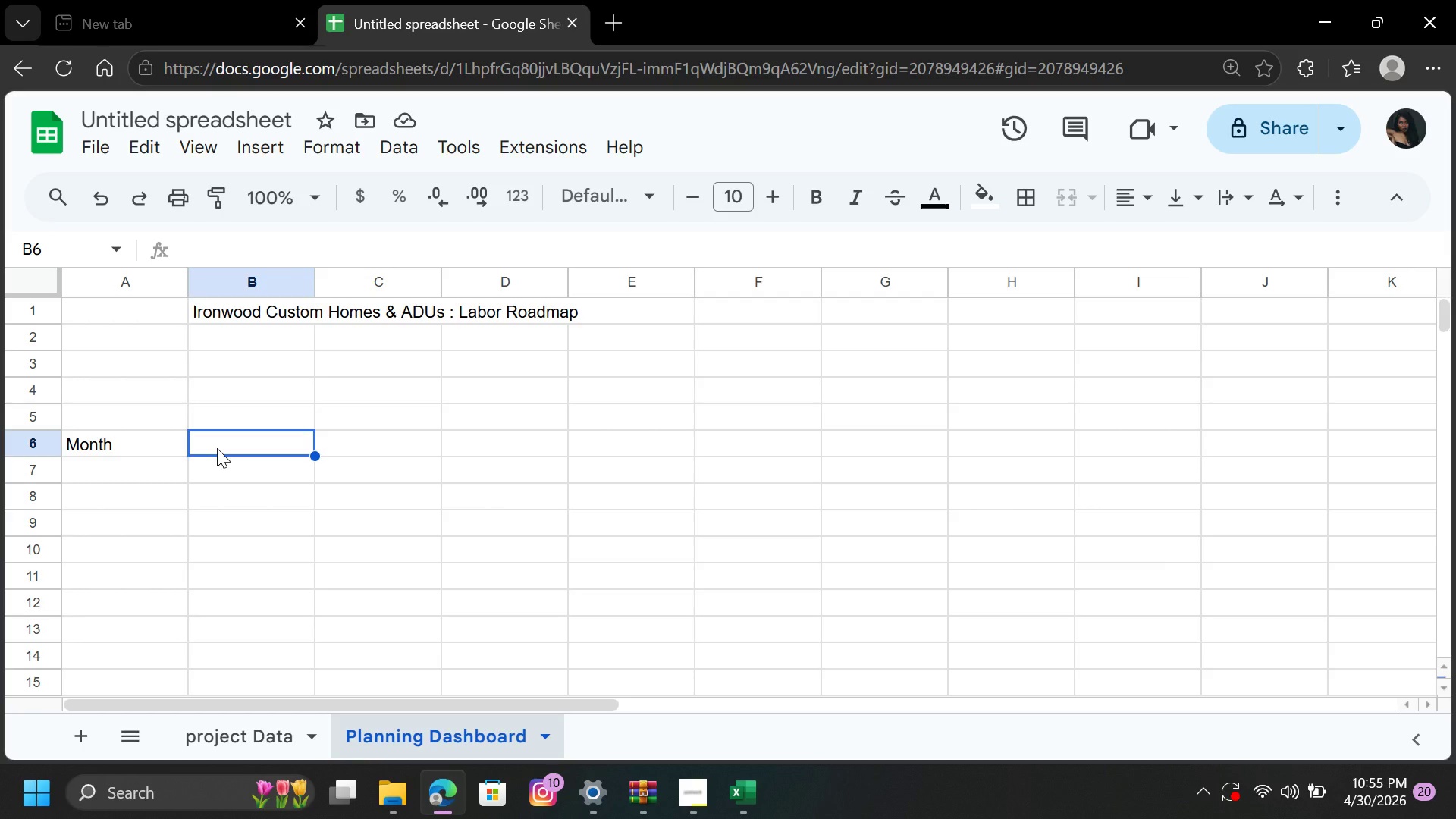 
key(CapsLock)
 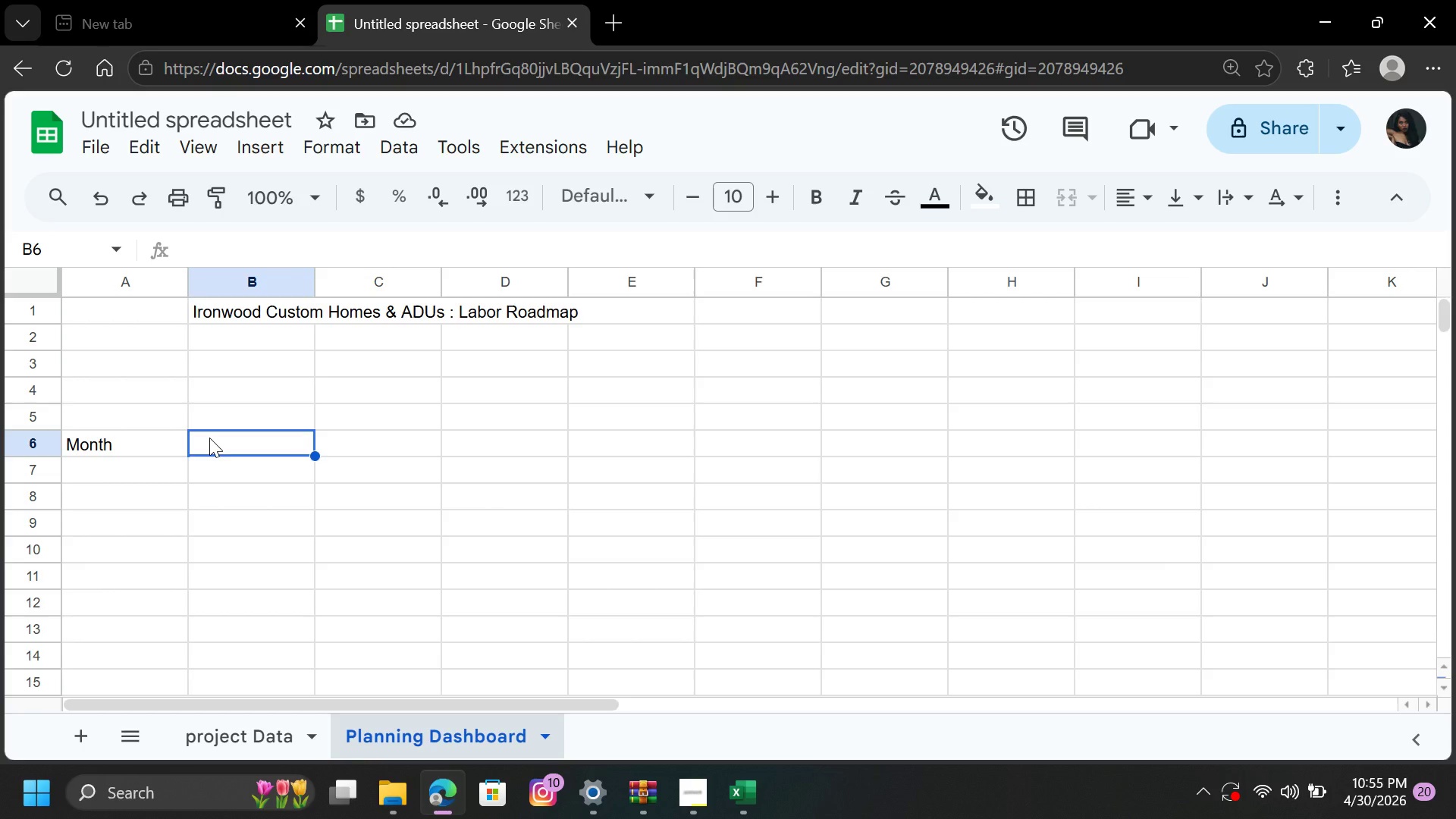 
double_click([212, 436])
 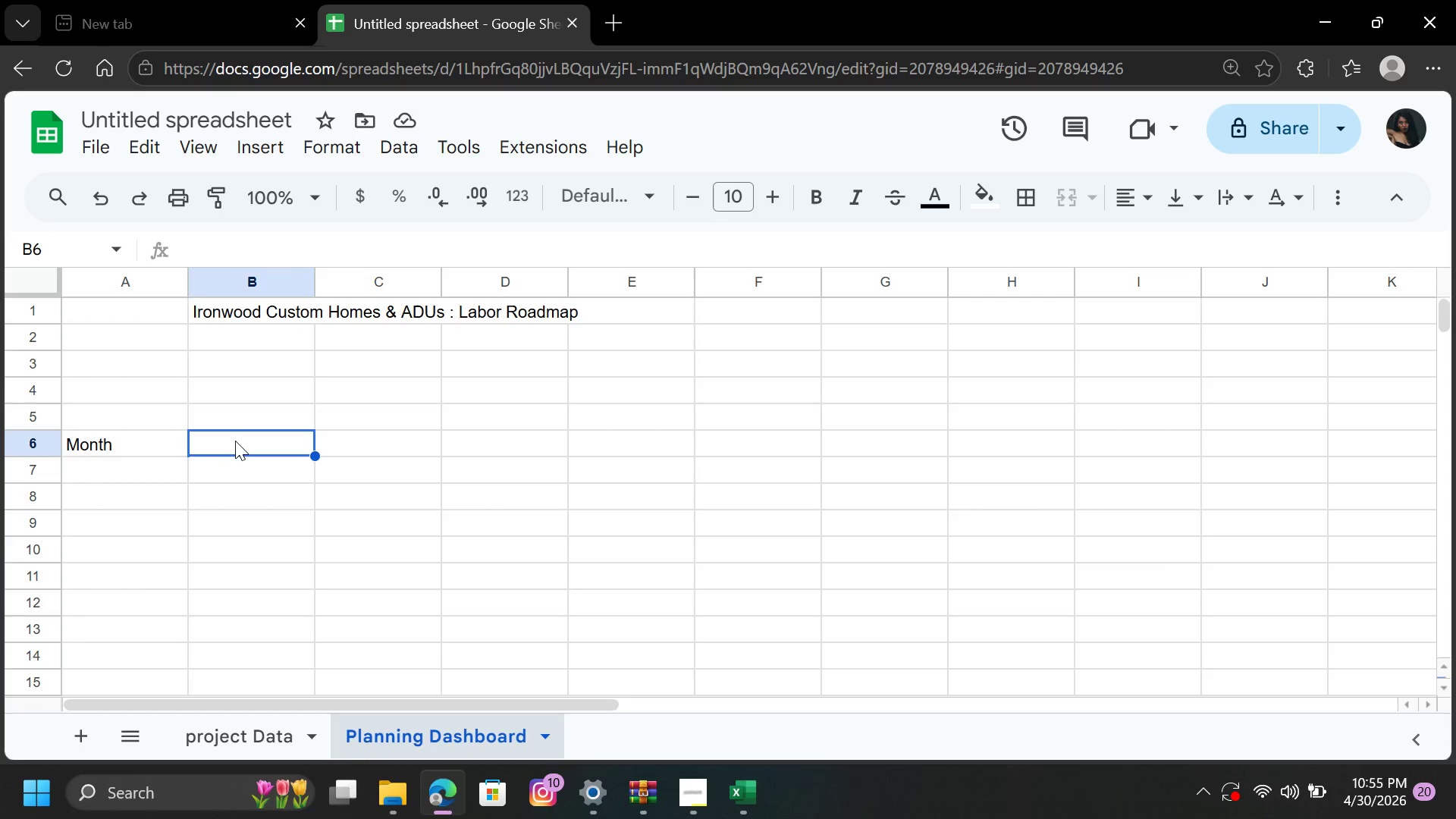 
double_click([235, 441])
 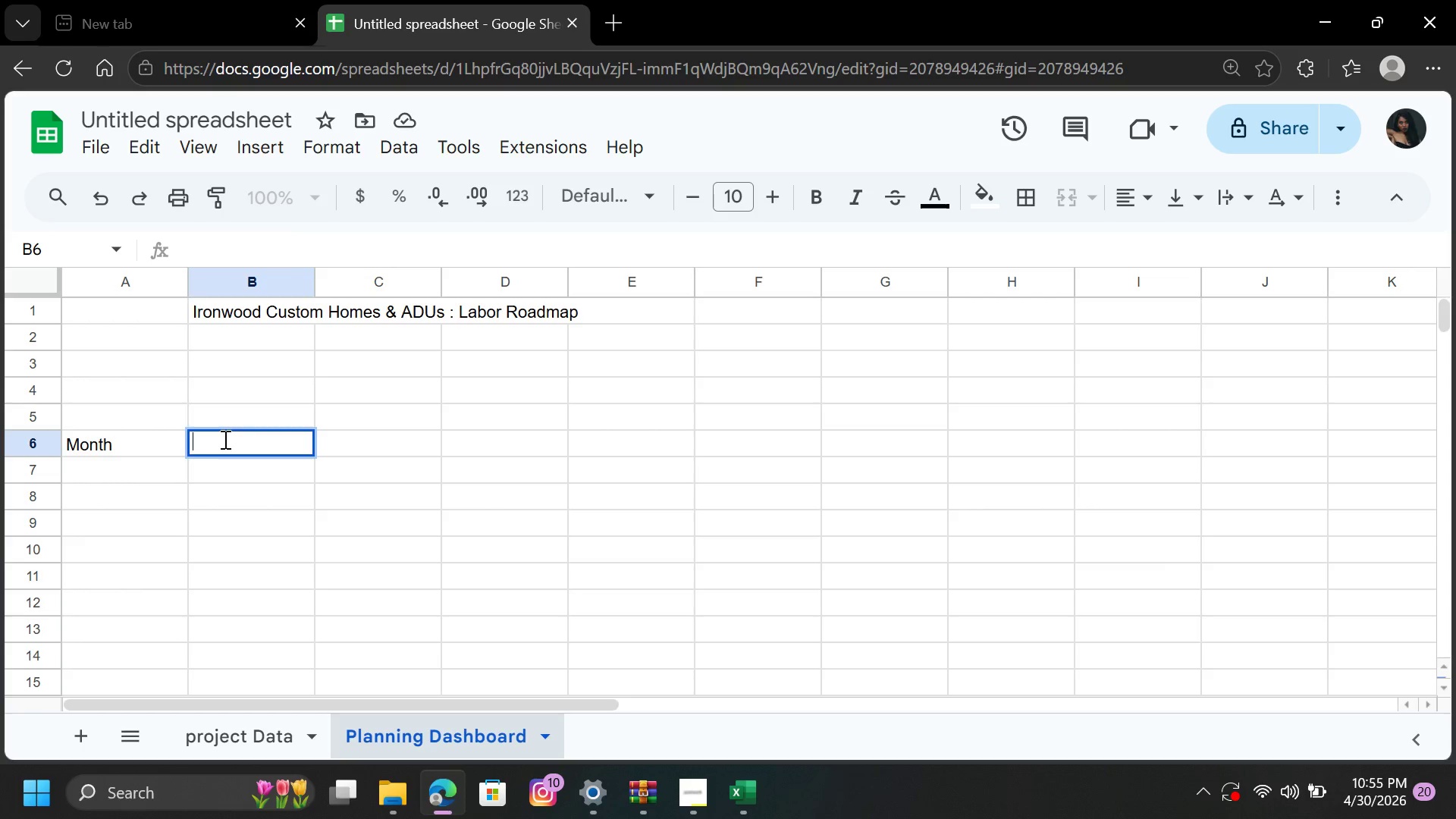 
type(Labor Demand (Hrs))
 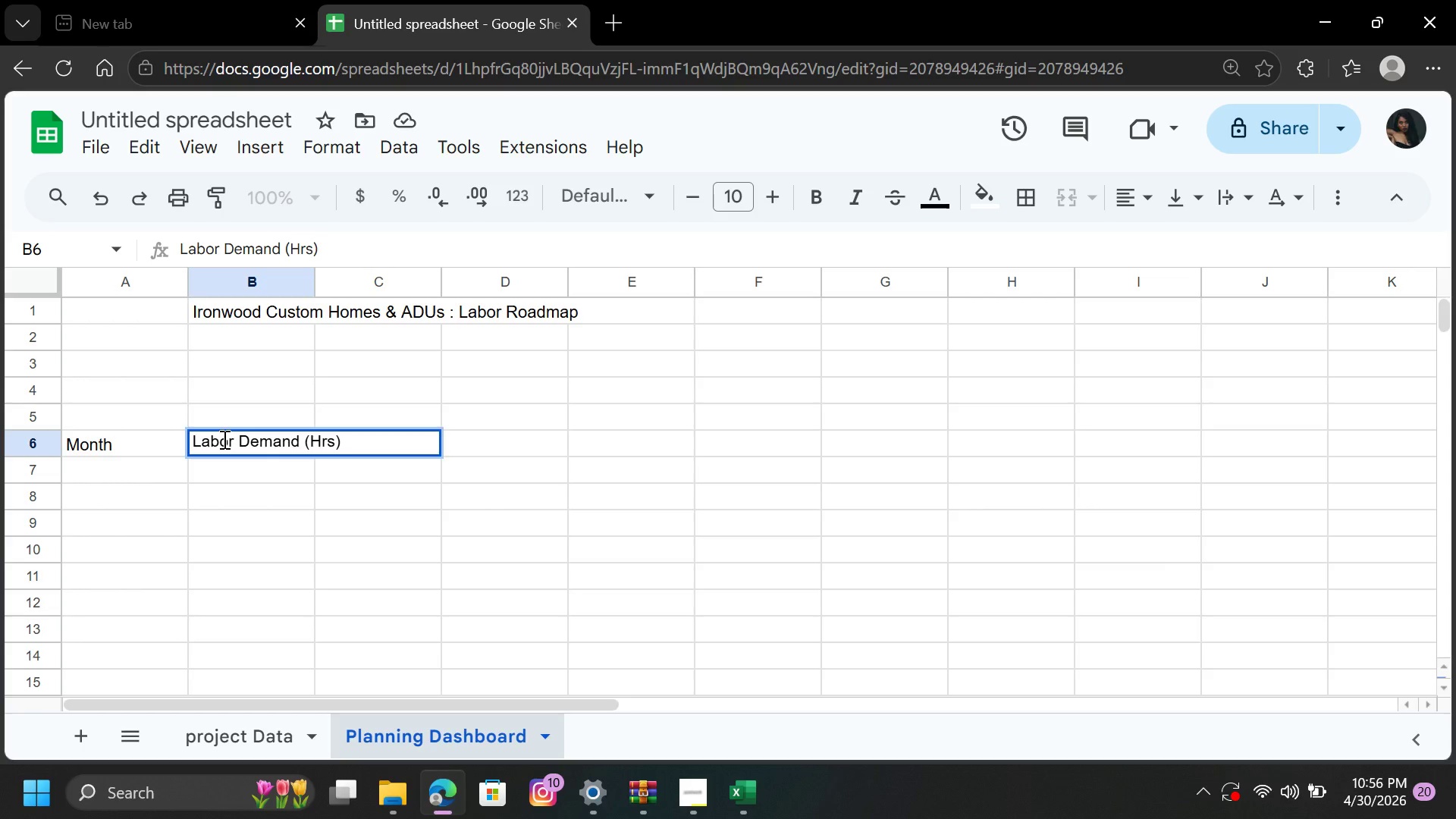 
double_click([318, 281])
 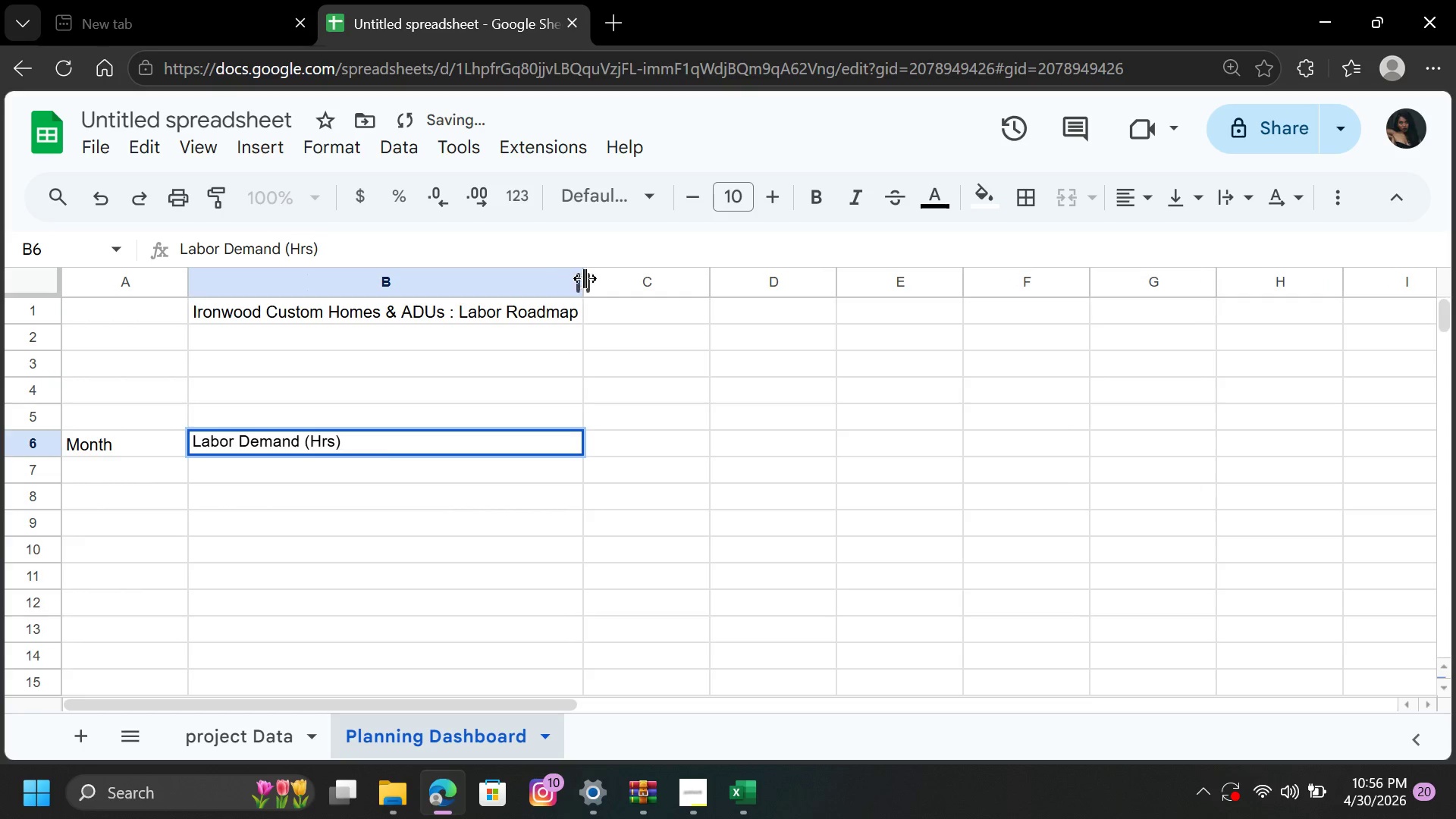 
left_click_drag(start_coordinate=[581, 278], to_coordinate=[346, 293])
 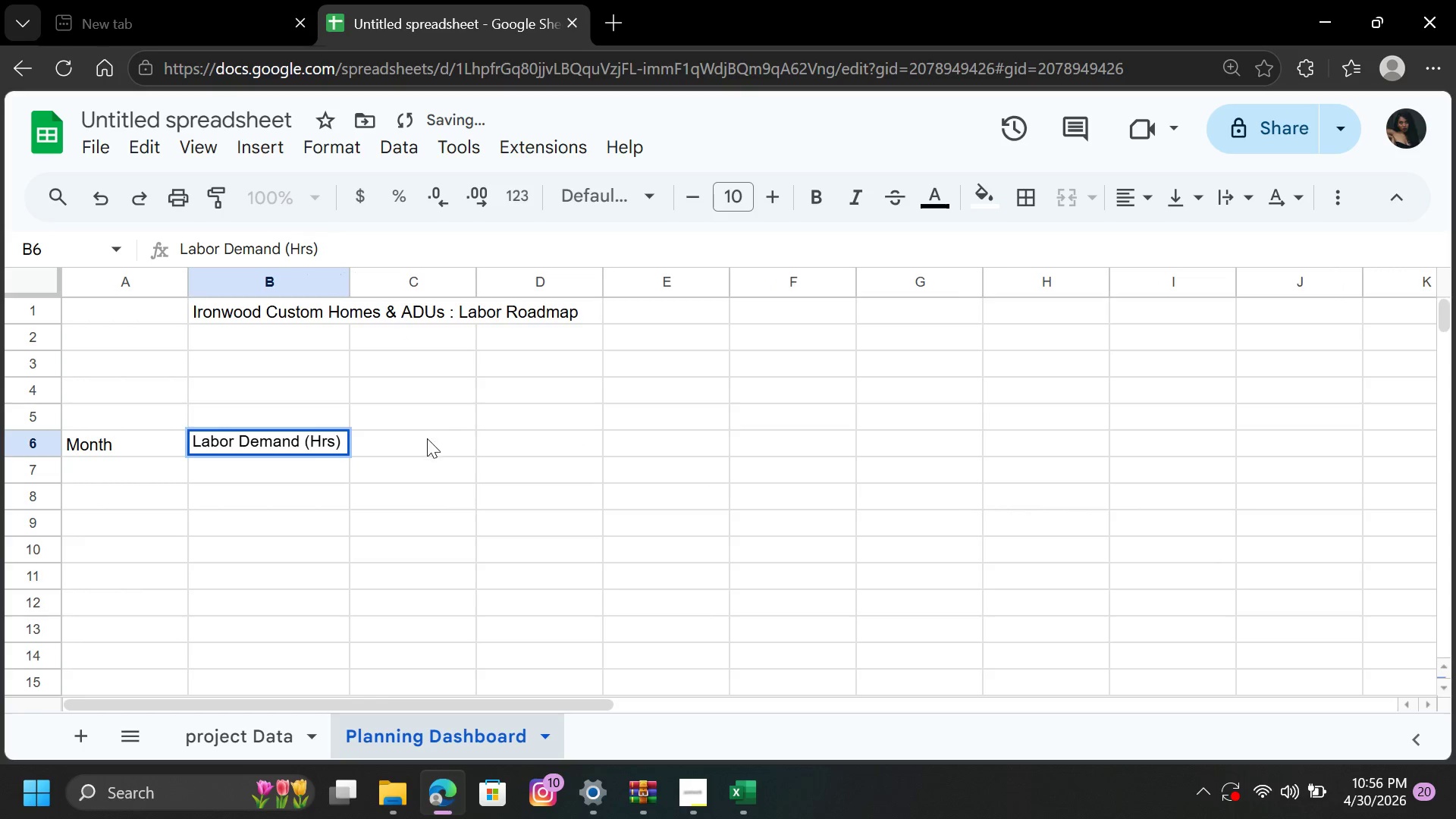 
left_click([415, 441])
 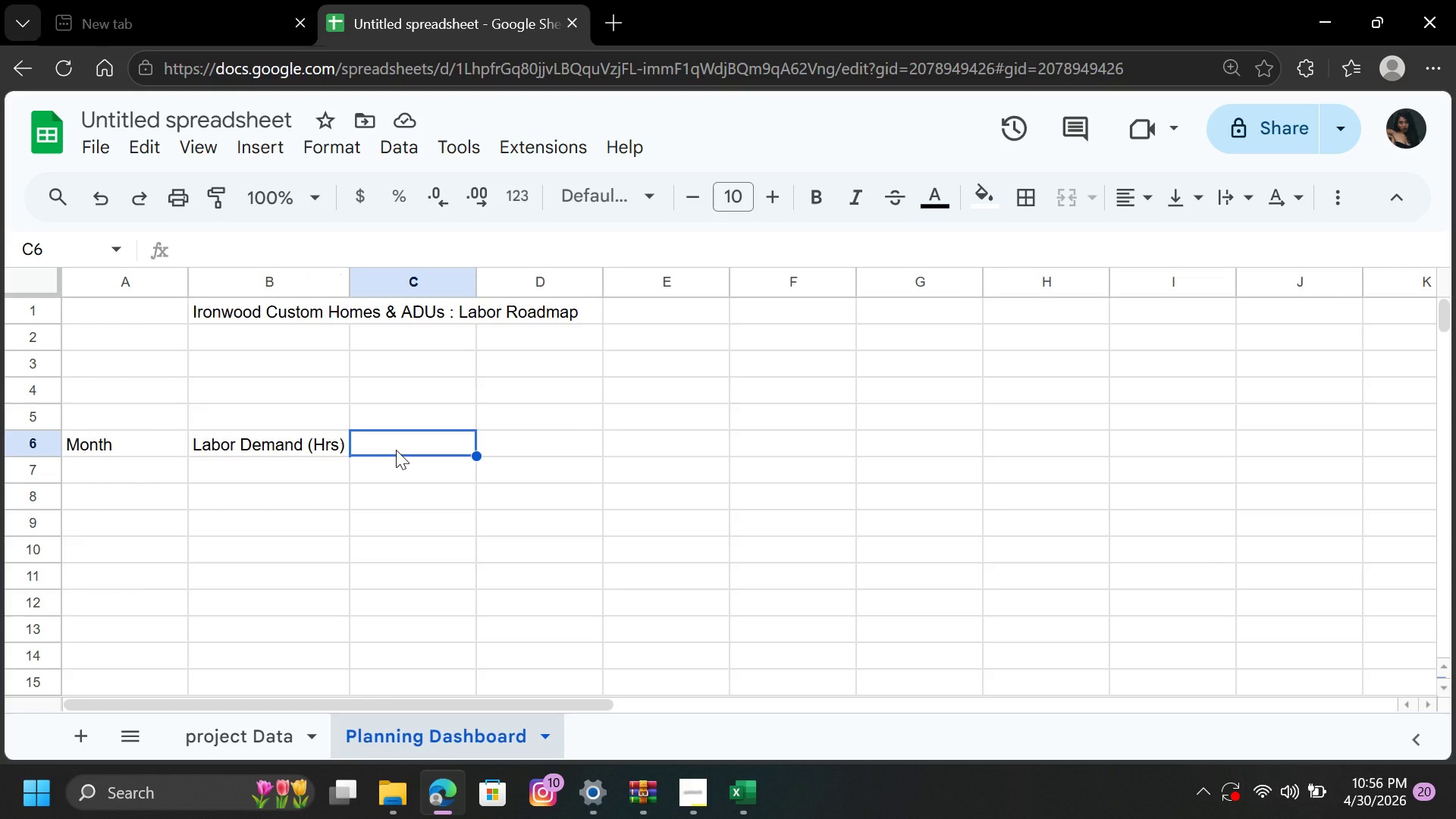 
wait(13.05)
 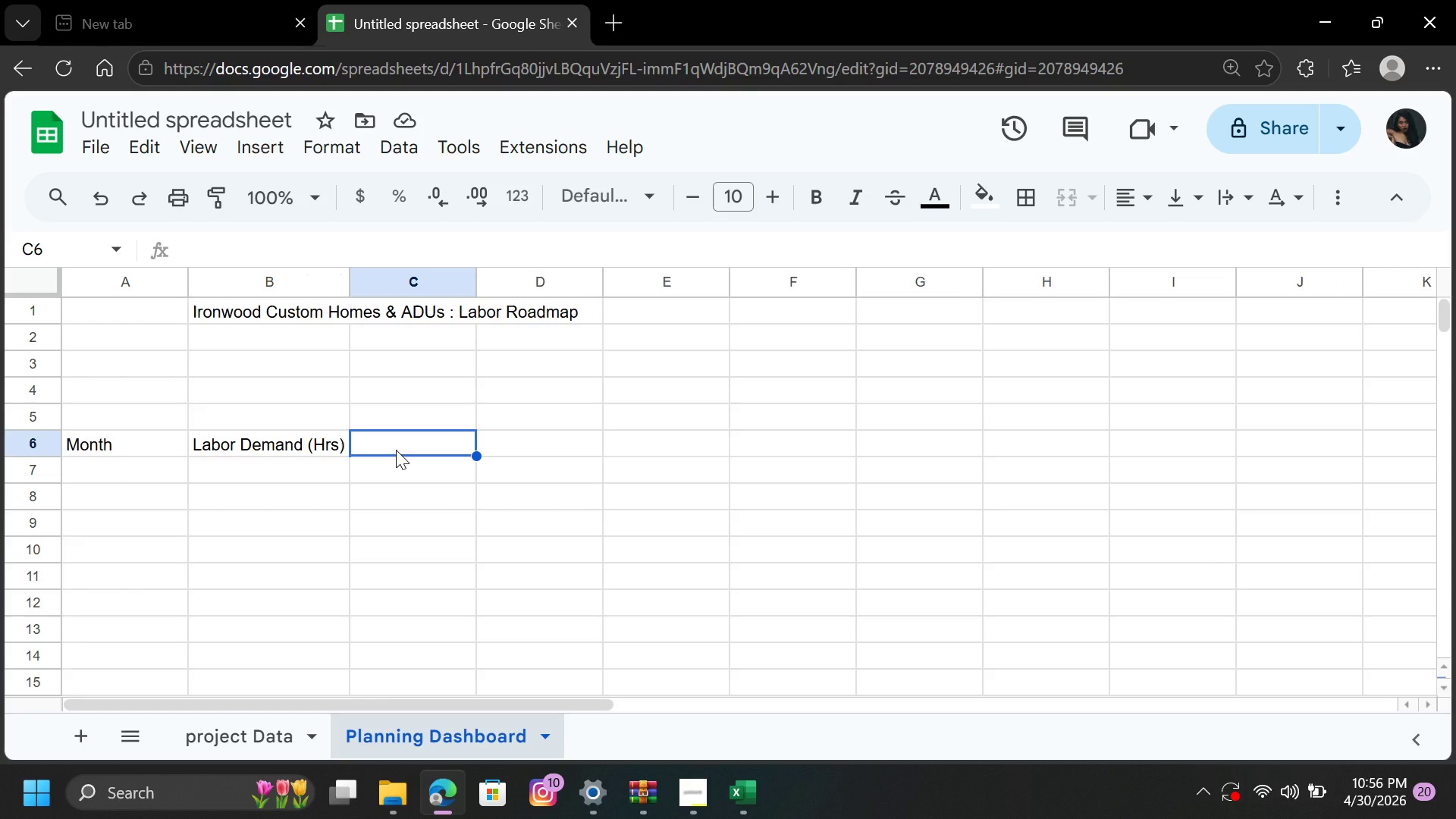 
type(Current Cap)
 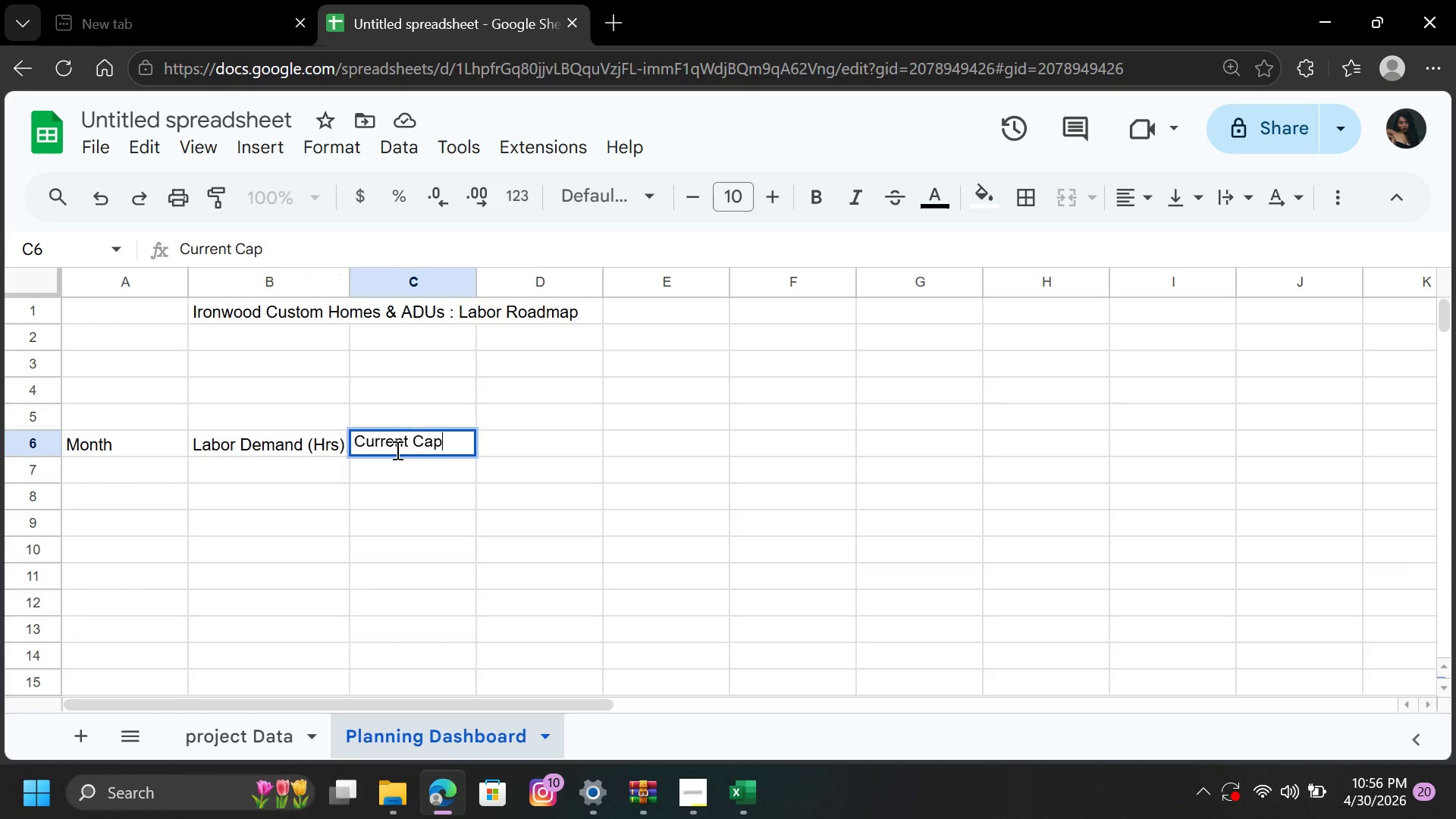 
wait(6.16)
 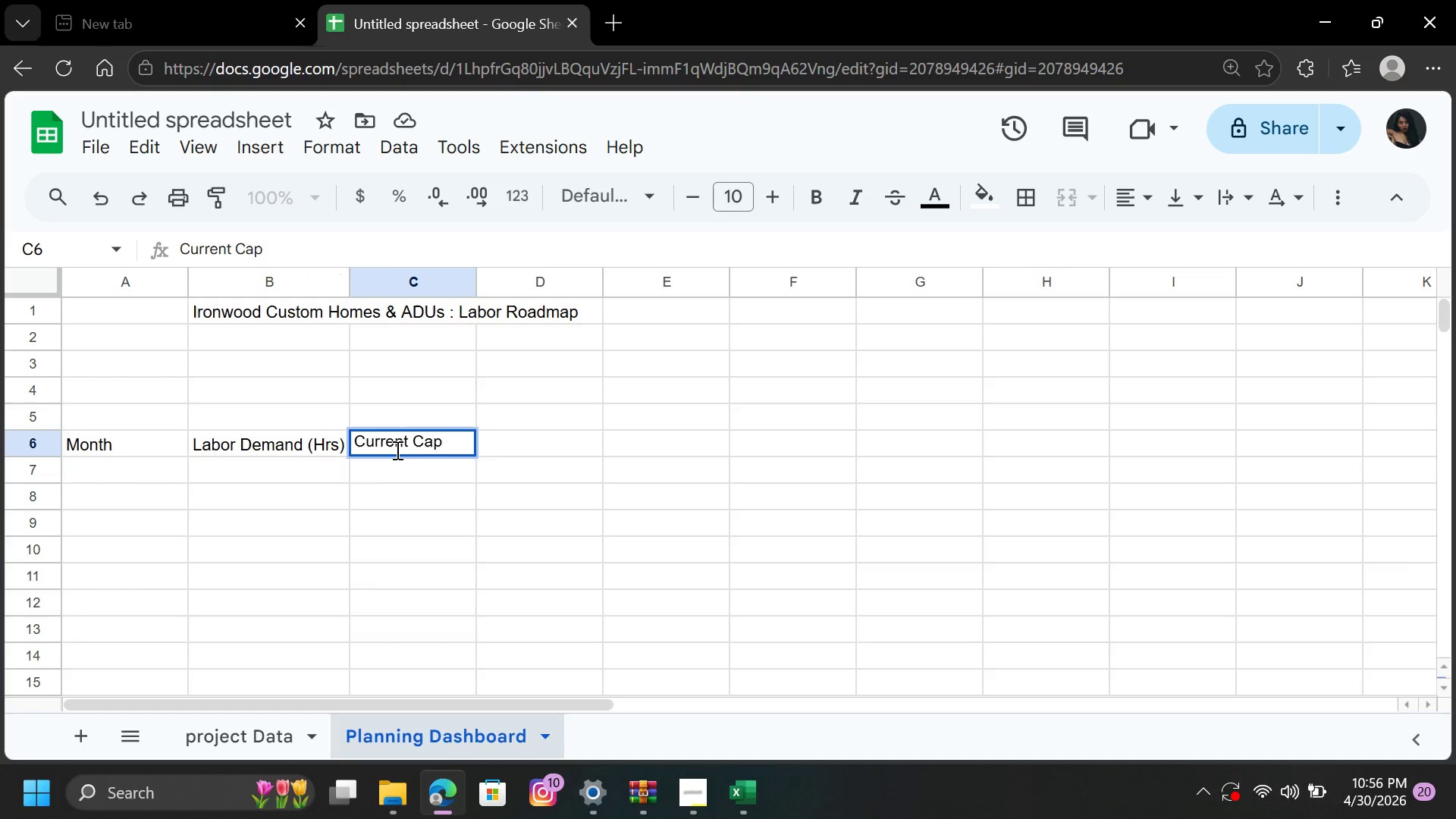 
type(acity (Hr)
 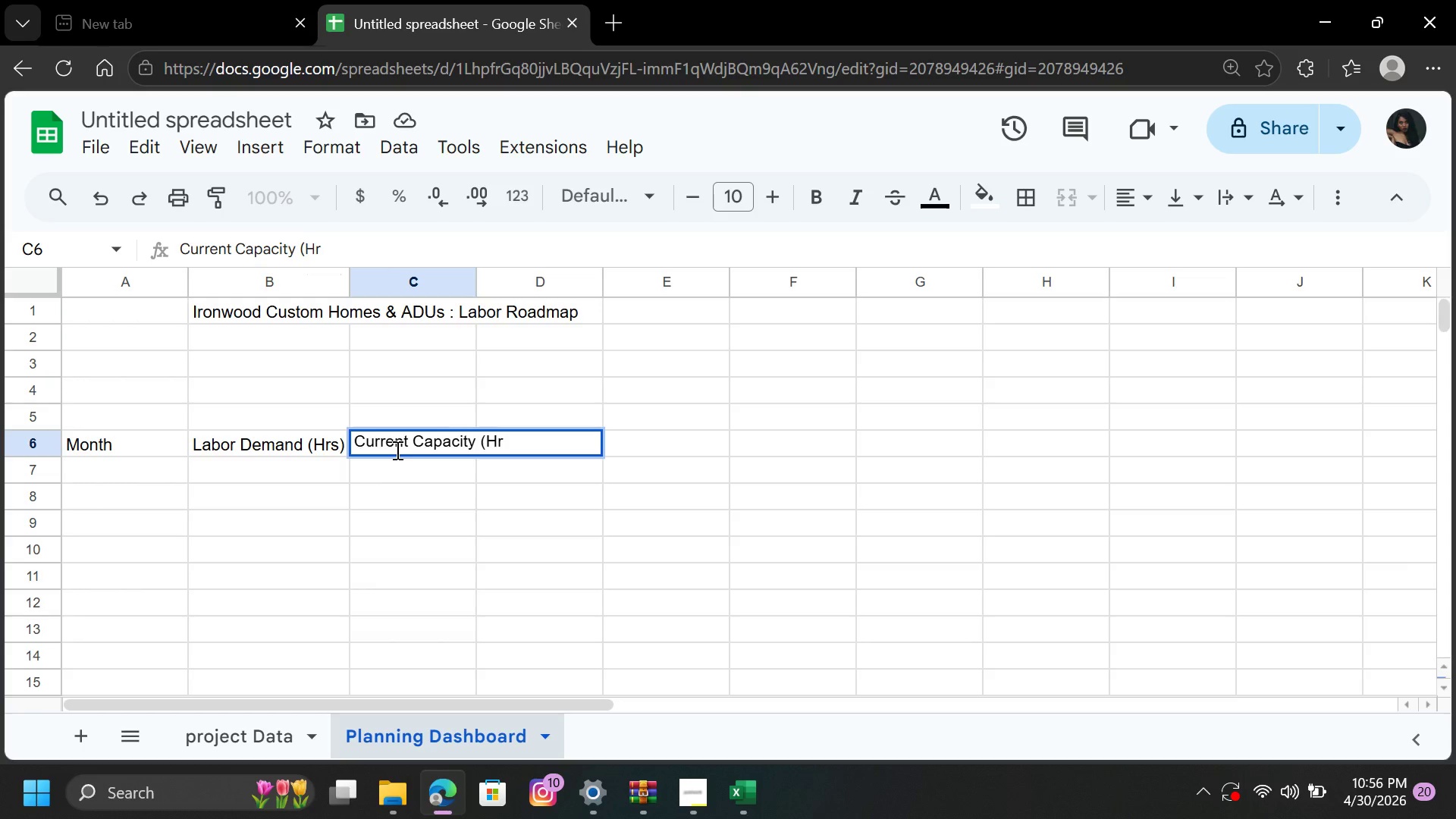 
hold_key(key=ShiftRight, duration=1.11)
 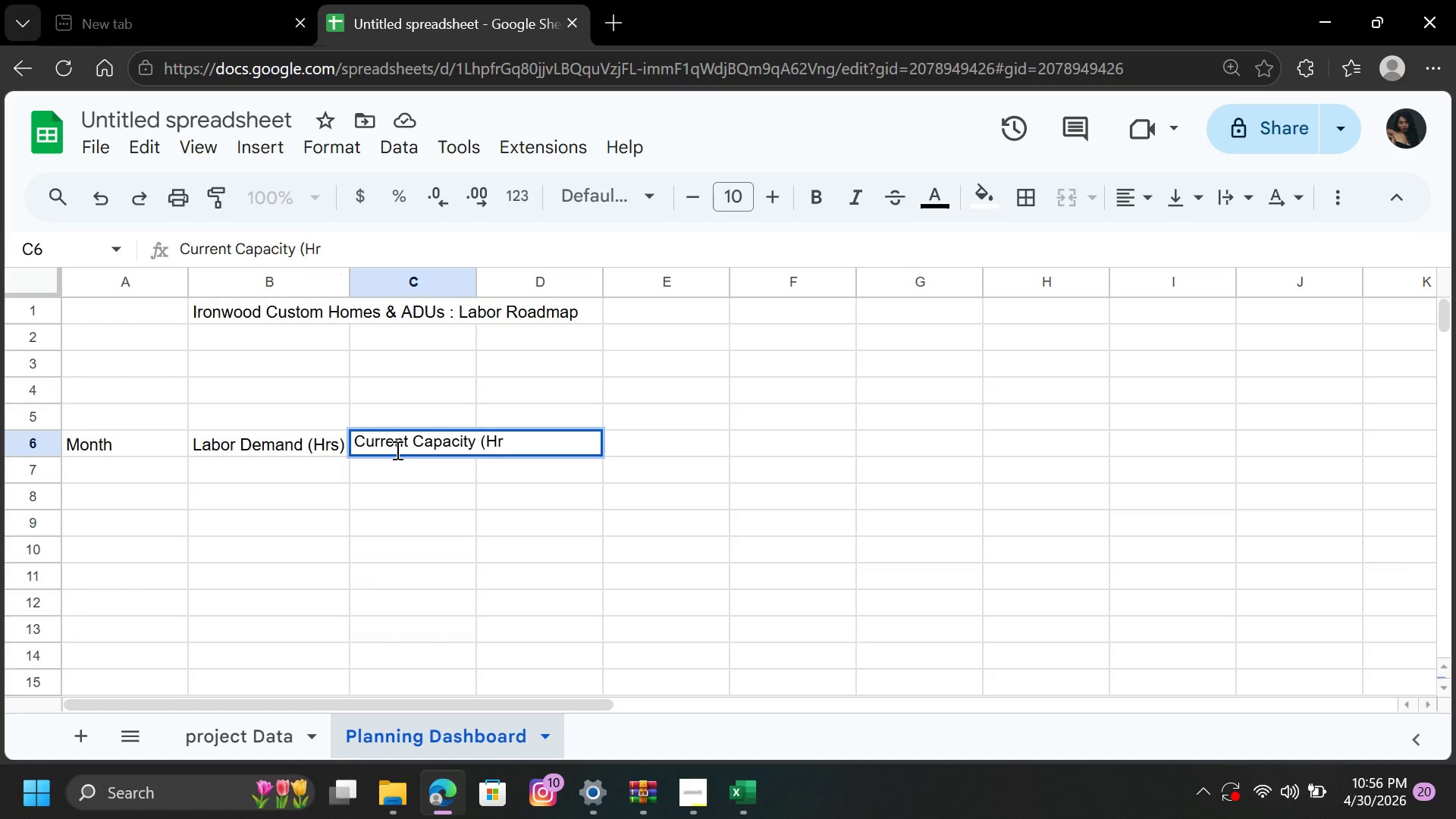 
type(s))
 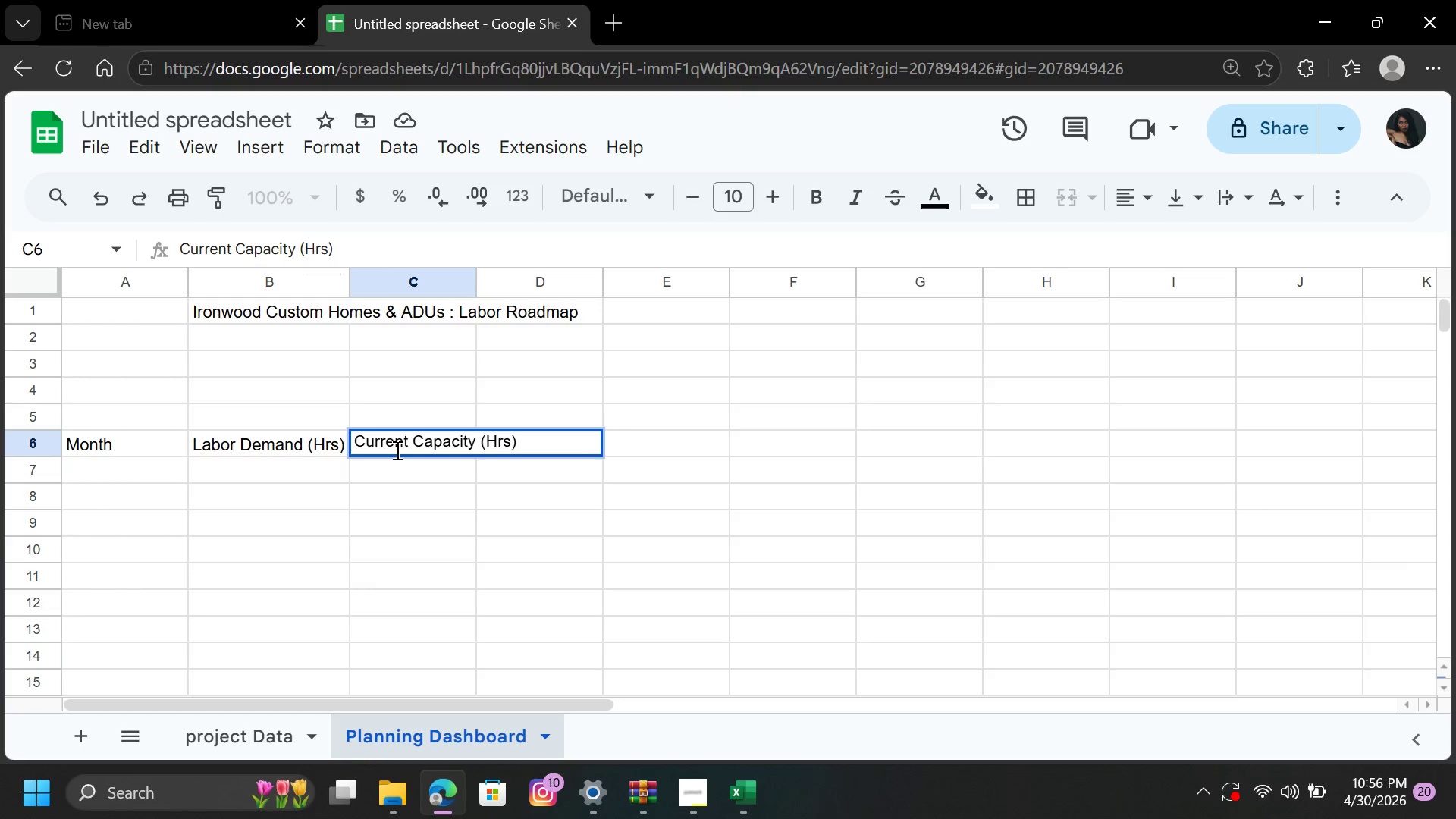 
double_click([473, 285])
 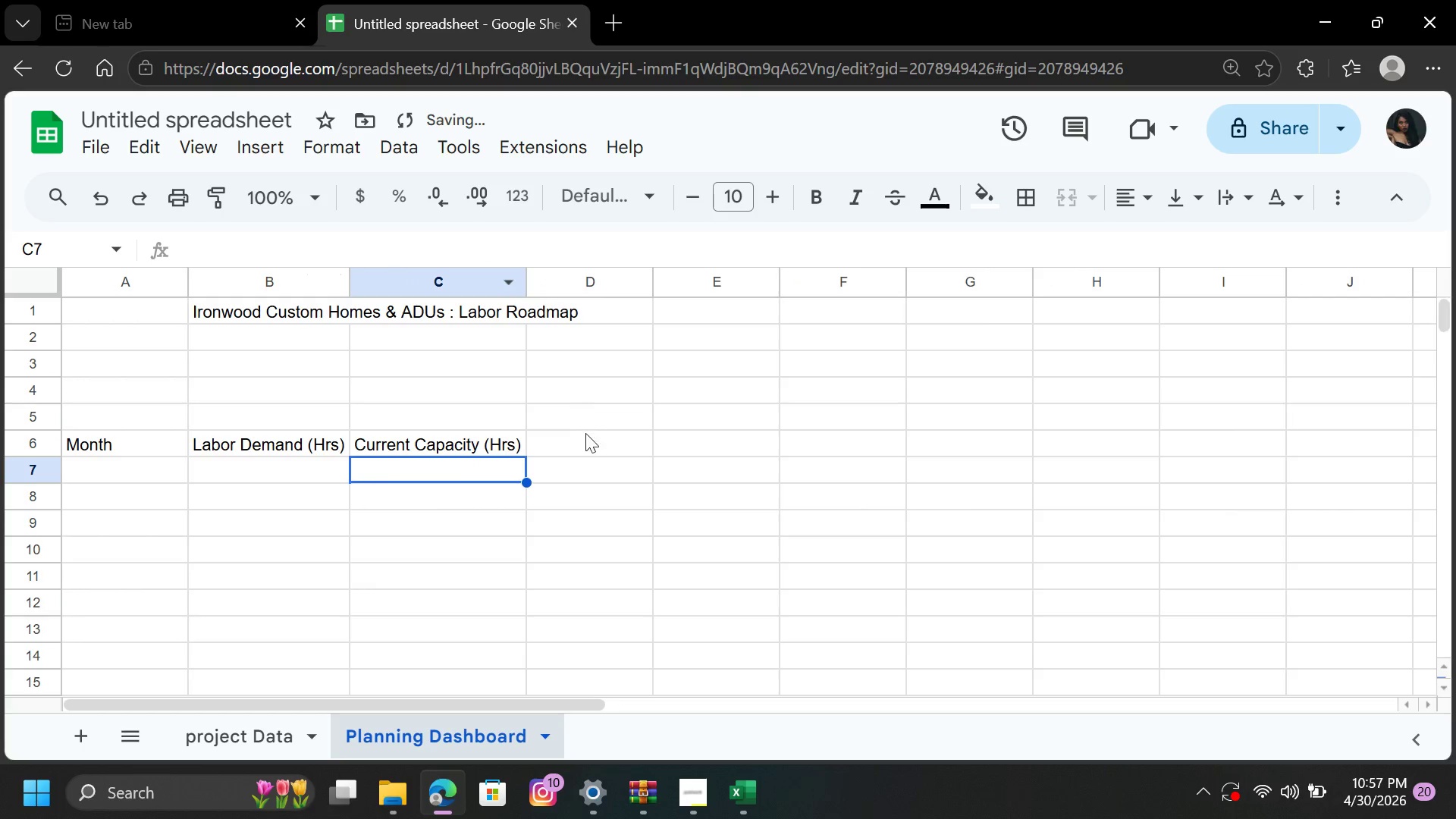 
left_click([573, 450])
 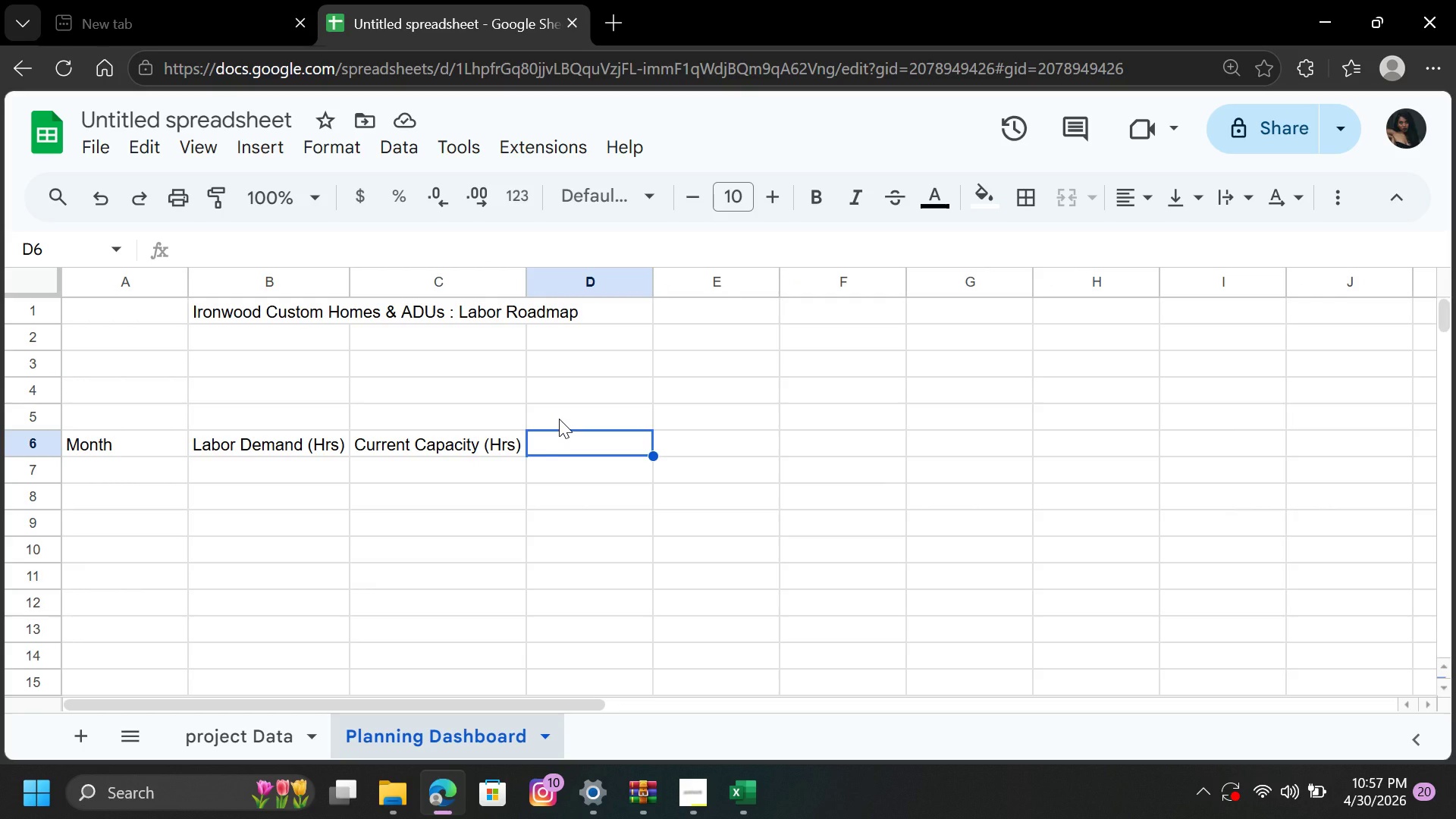 
wait(7.52)
 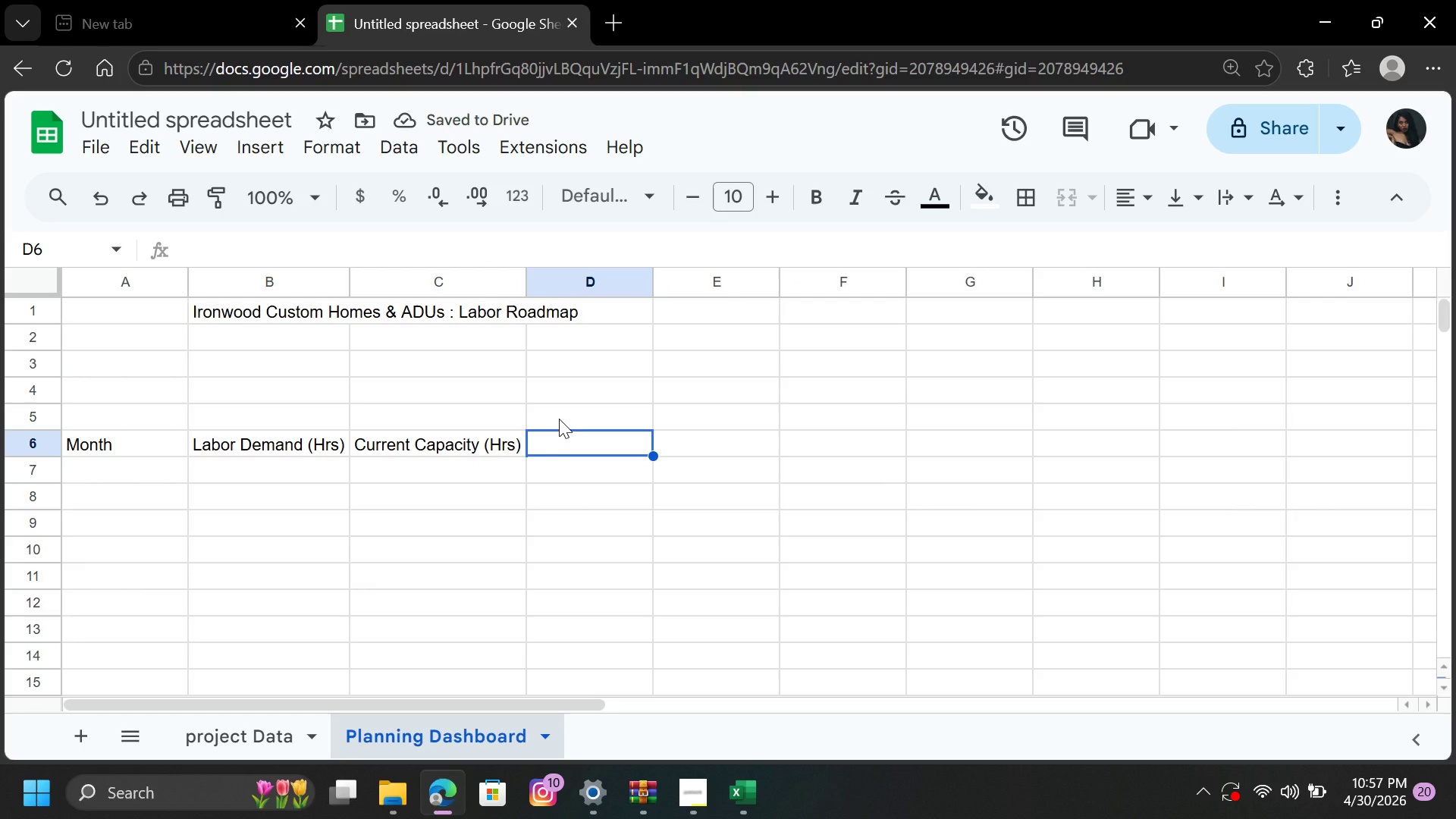 
double_click([574, 444])
 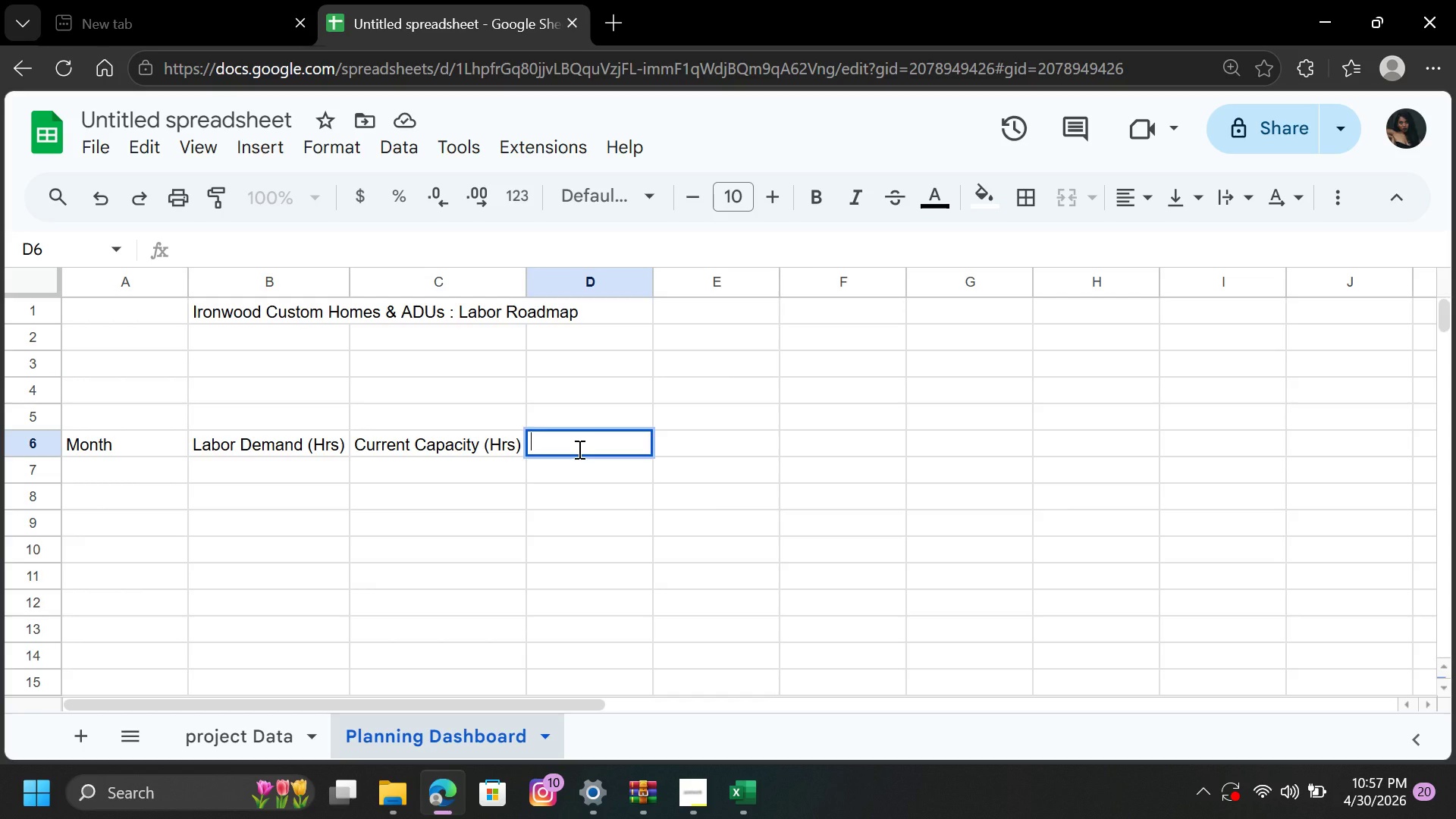 
type(Hour Gap)
 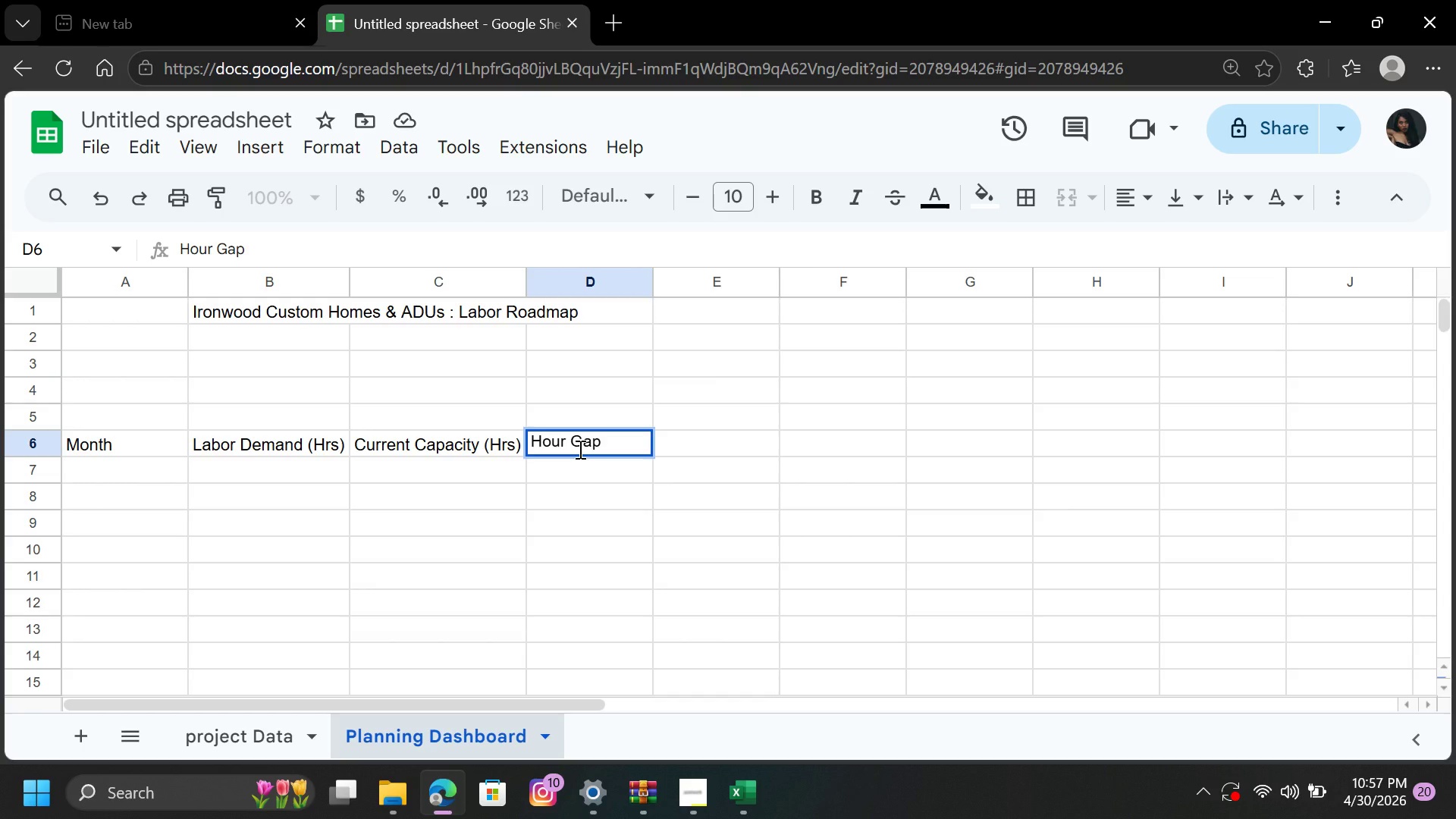 
key(ArrowRight)
 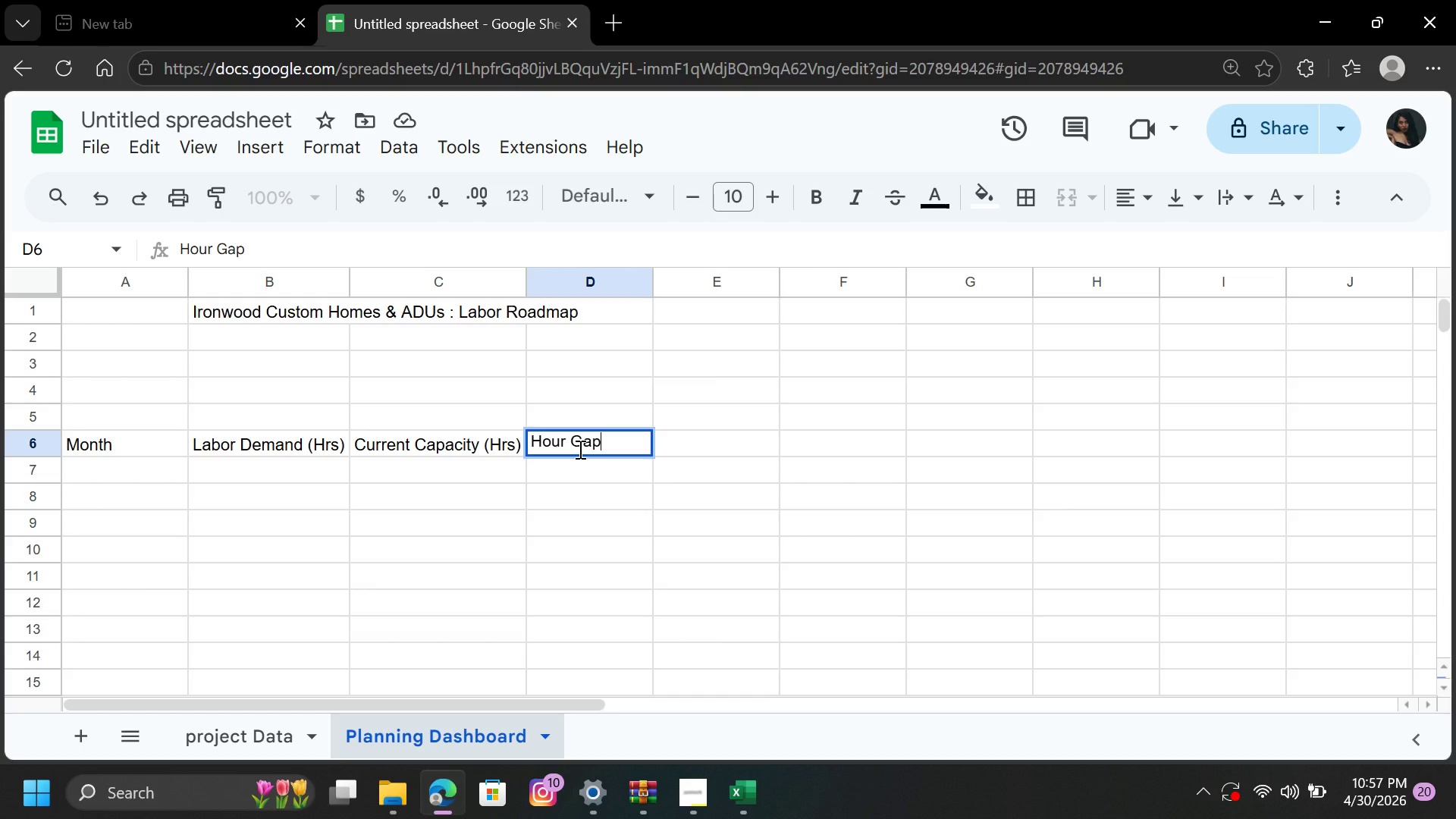 
key(ArrowRight)
 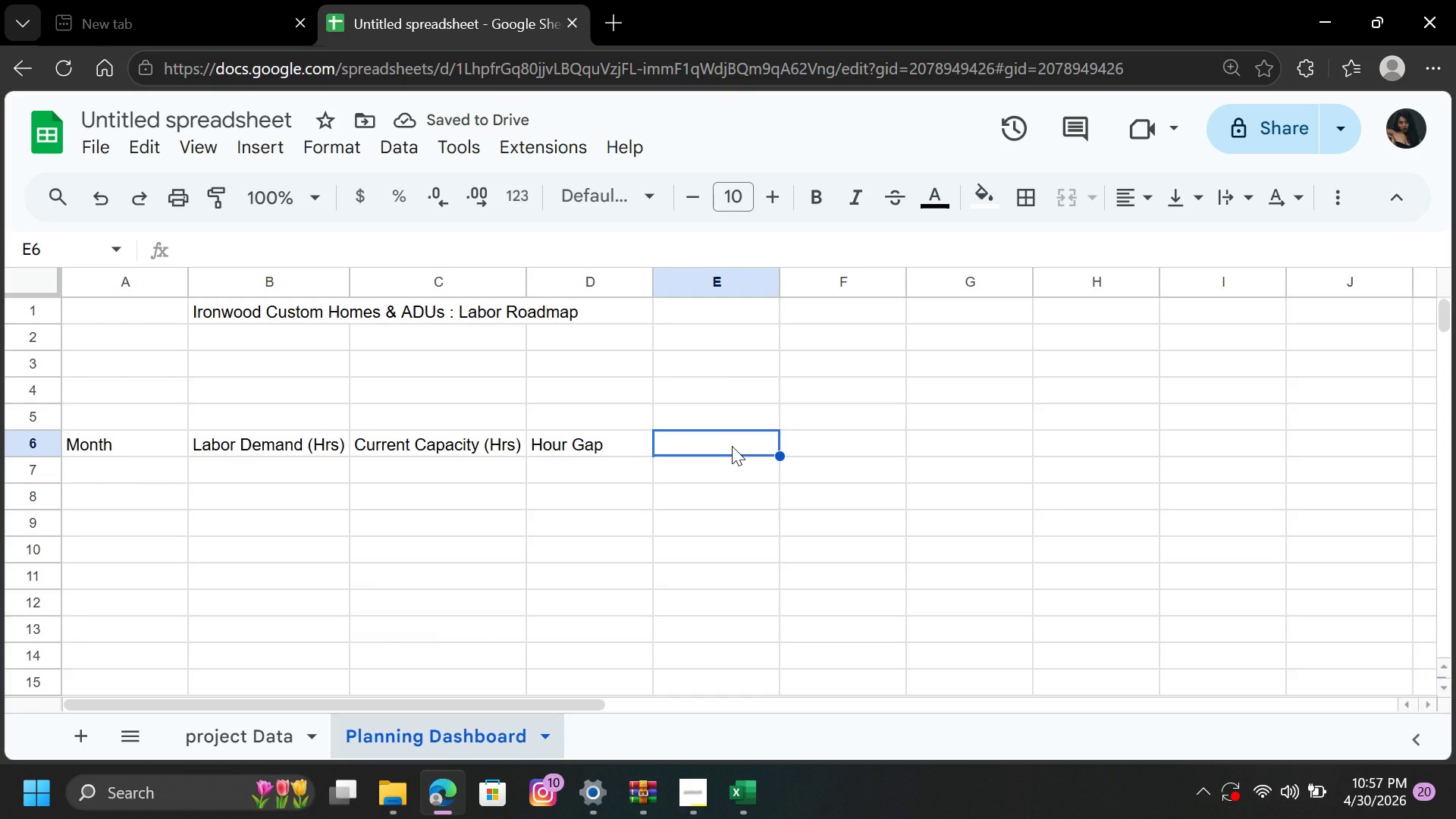 
wait(7.78)
 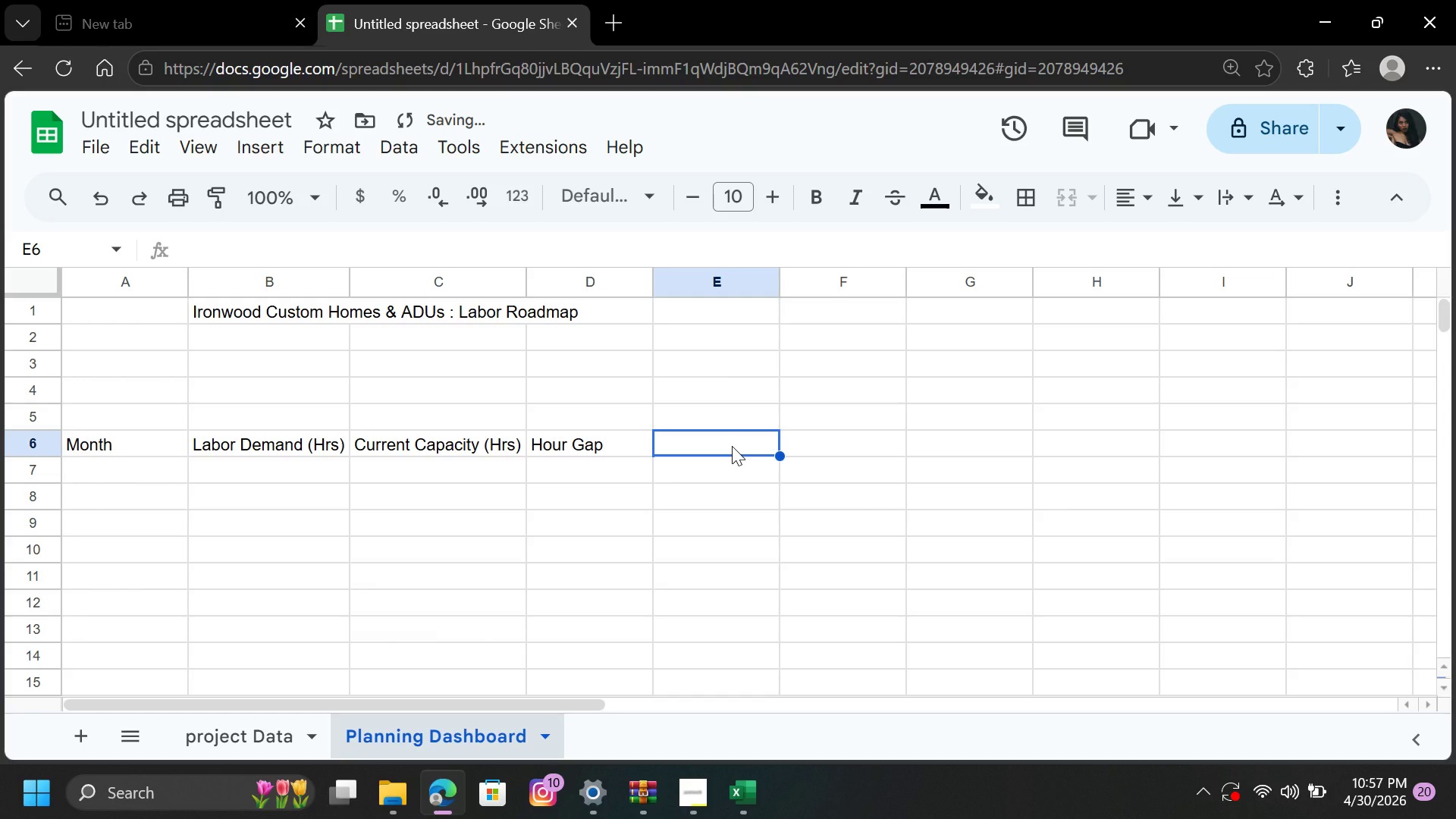 
type(FTE Hires Needed)
 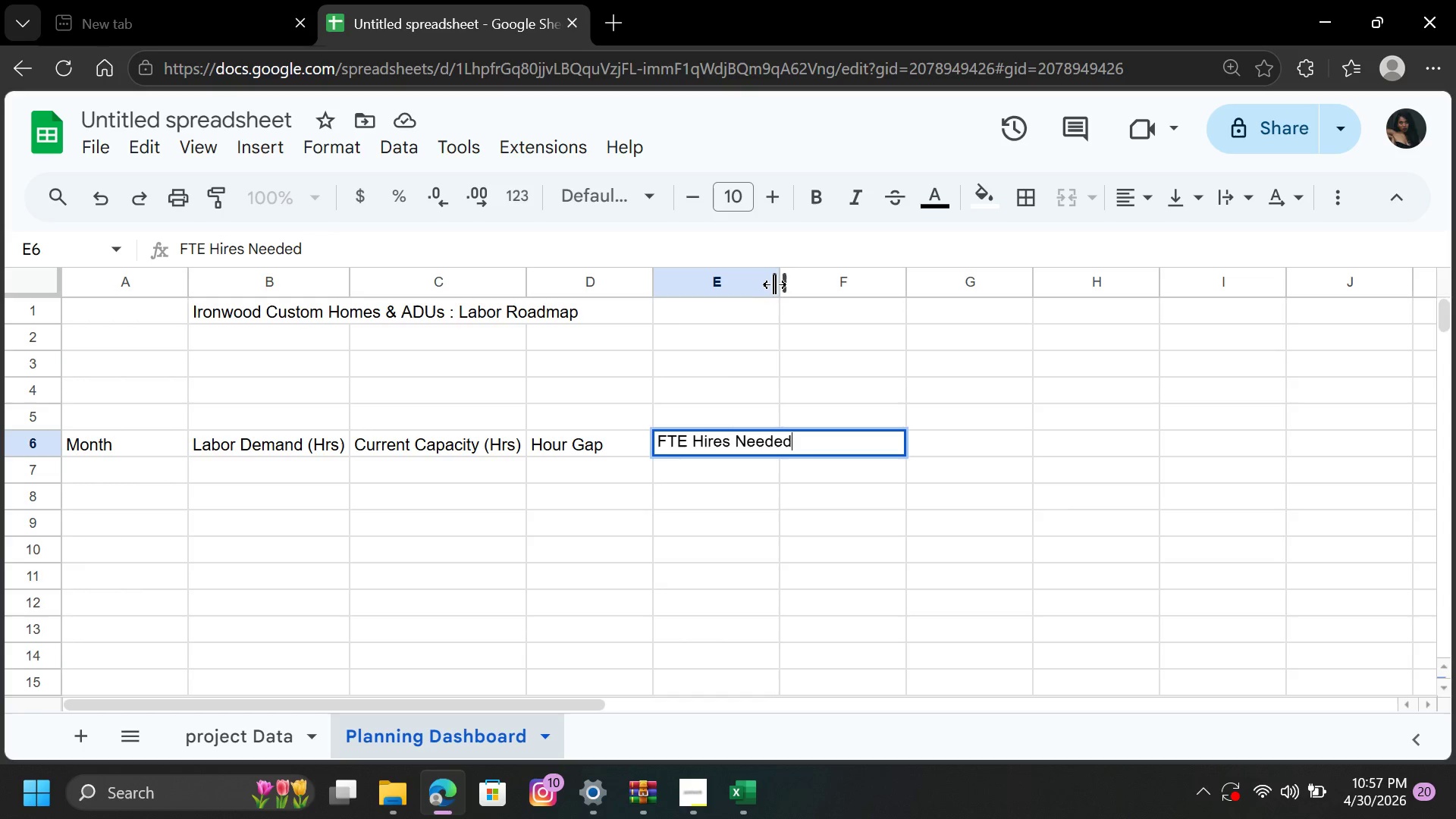 
double_click([774, 283])
 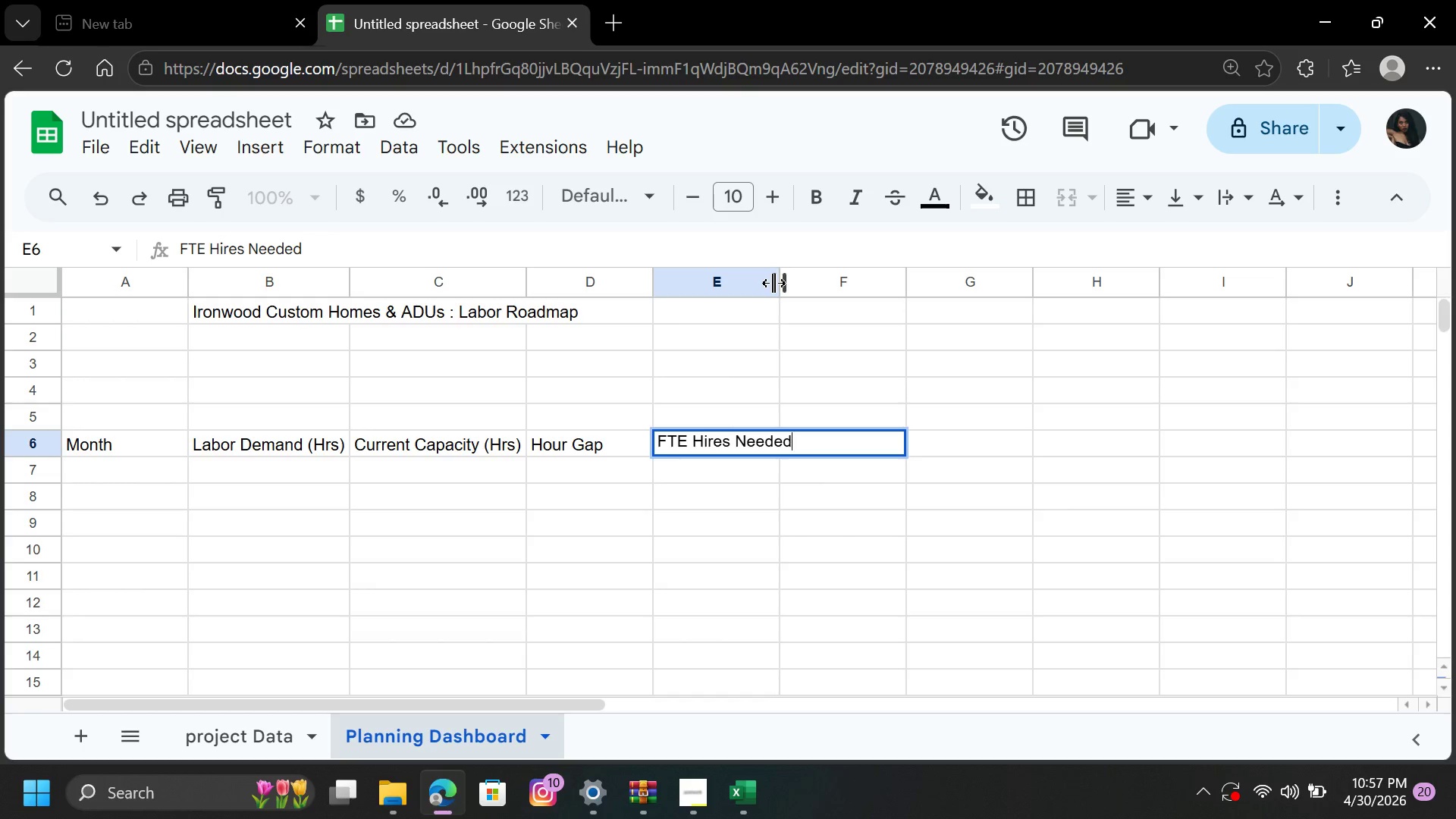 
left_click_drag(start_coordinate=[774, 283], to_coordinate=[786, 279])
 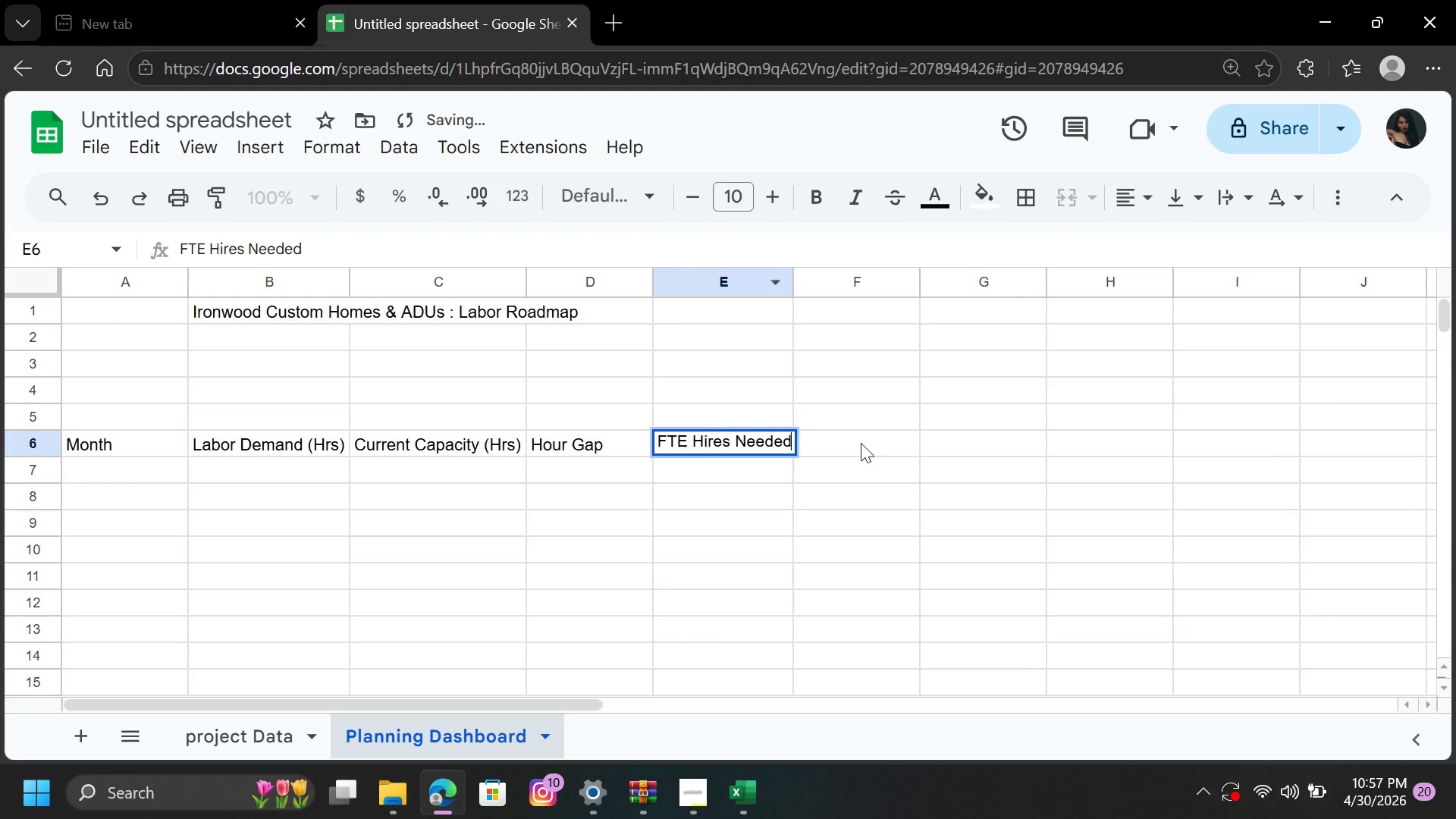 
left_click([843, 426])
 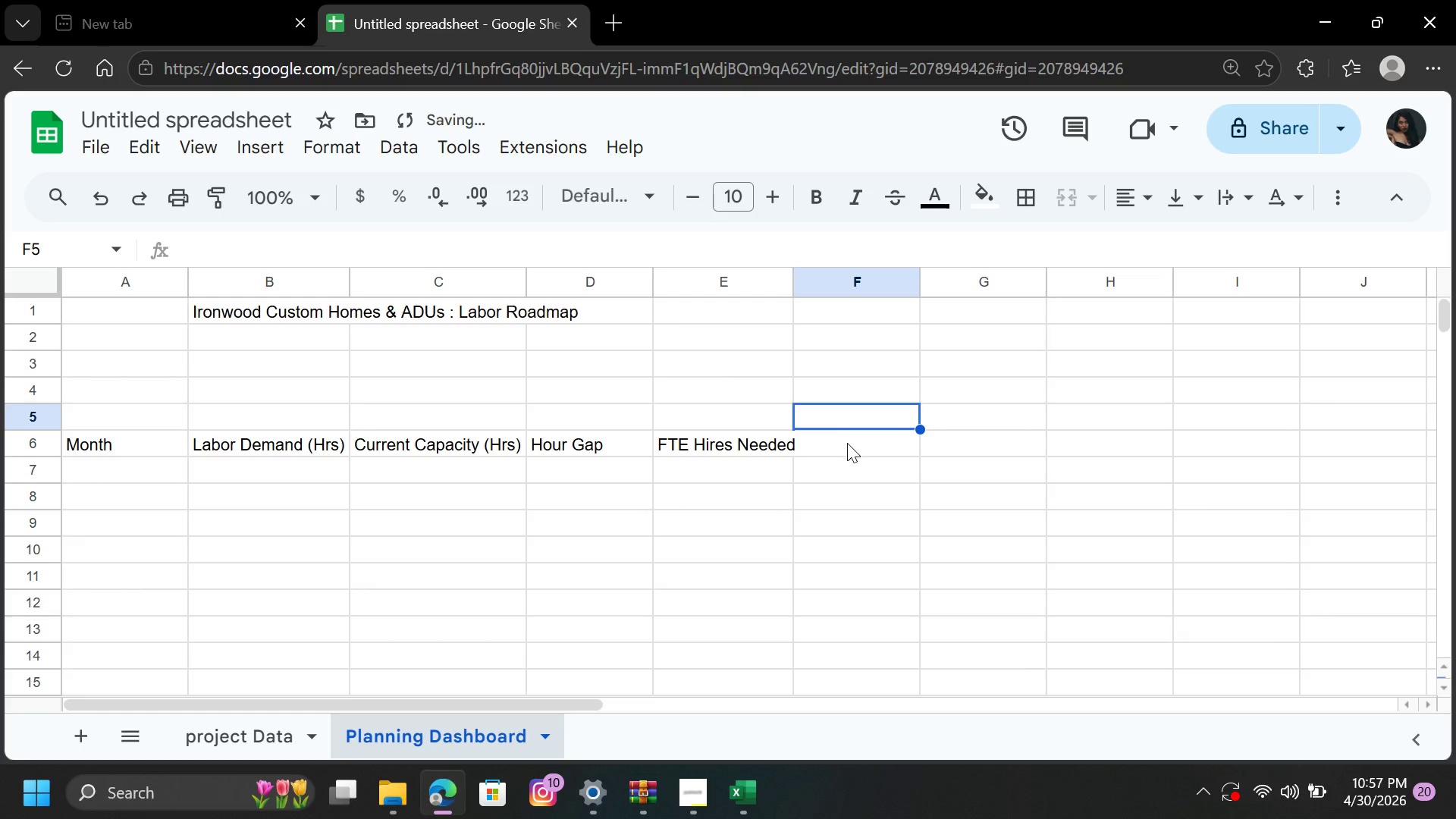 
left_click([847, 446])
 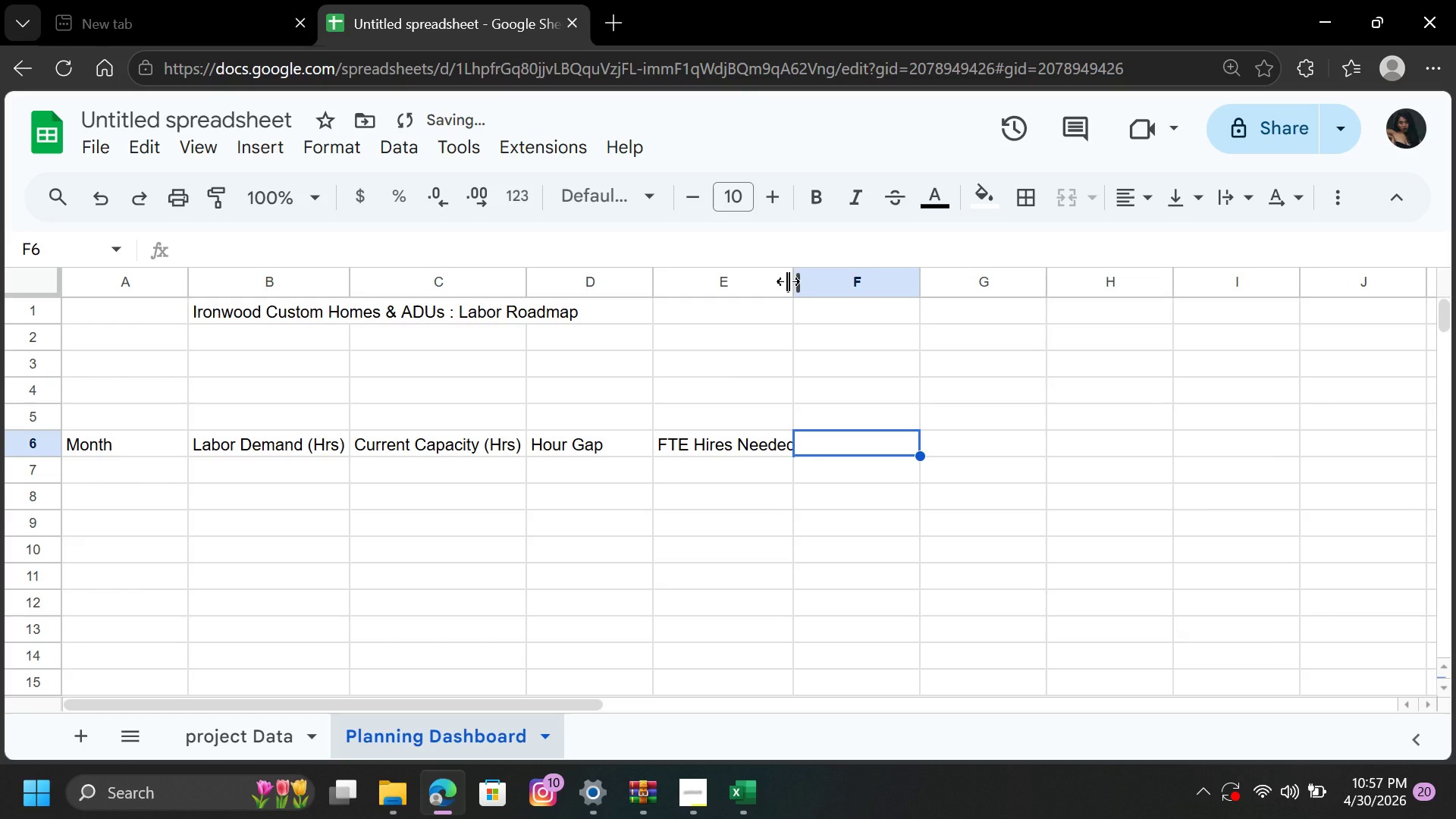 
left_click_drag(start_coordinate=[788, 281], to_coordinate=[794, 278])
 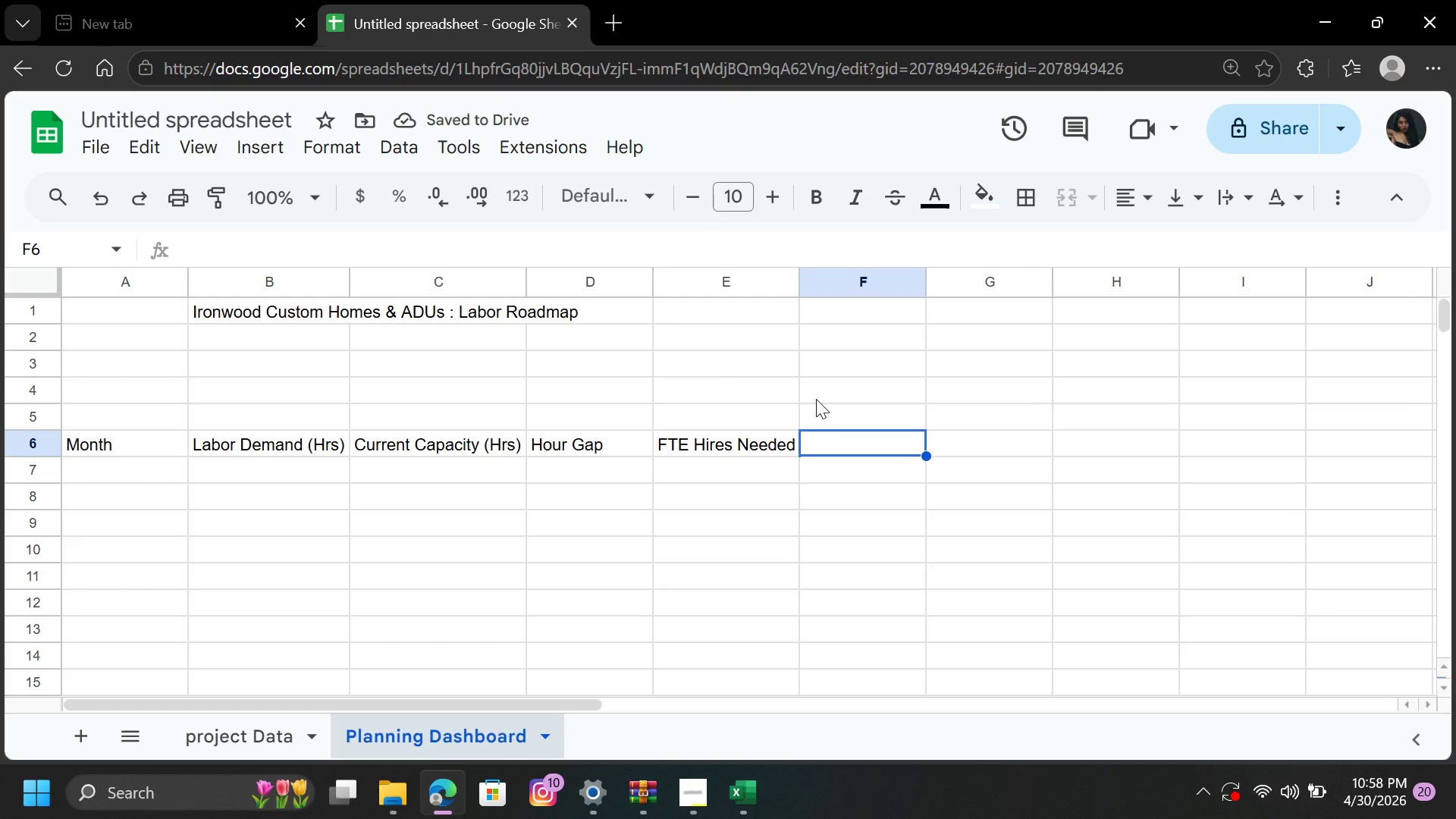 
wait(5.7)
 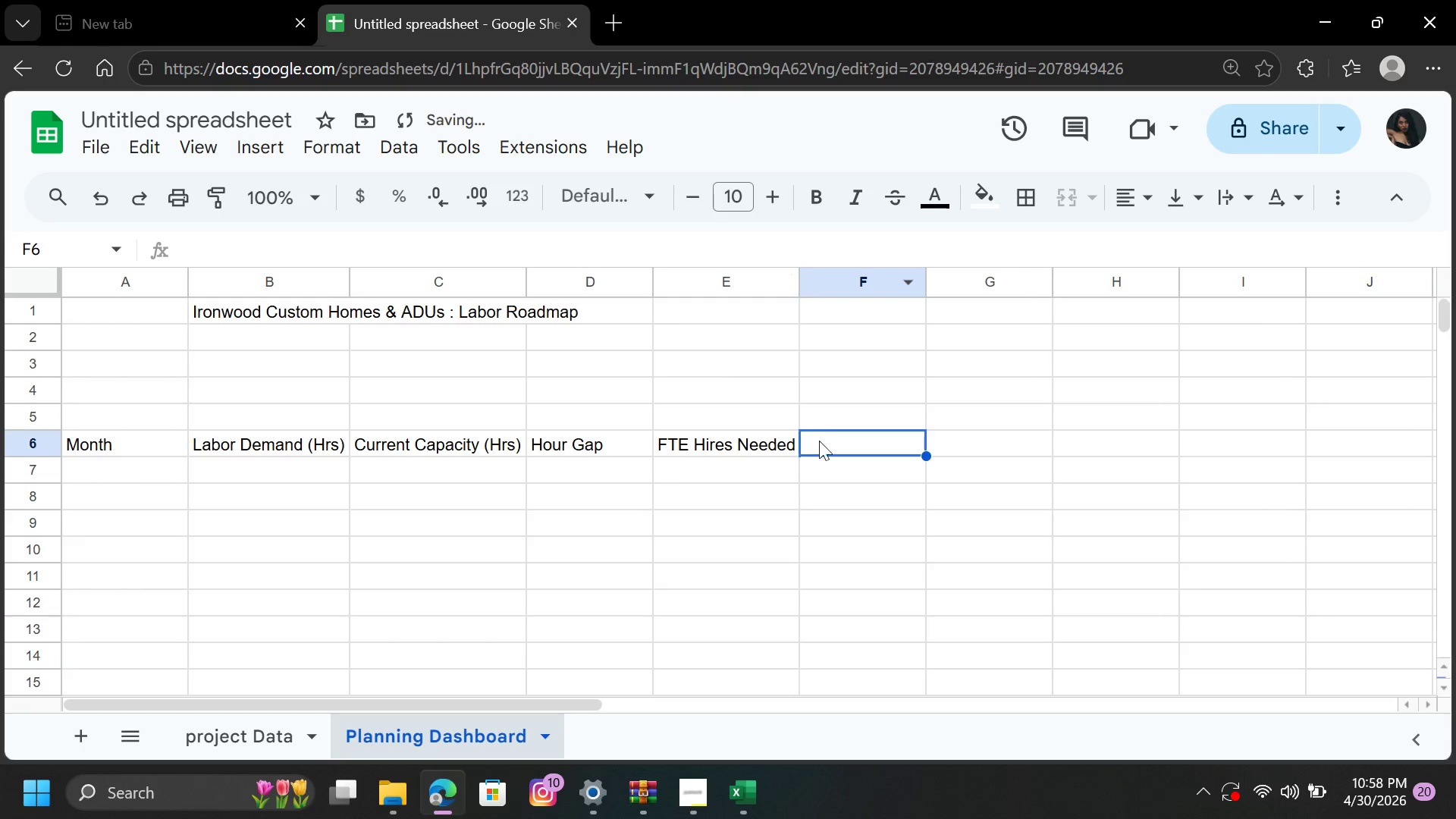 
type(Utilization %)
 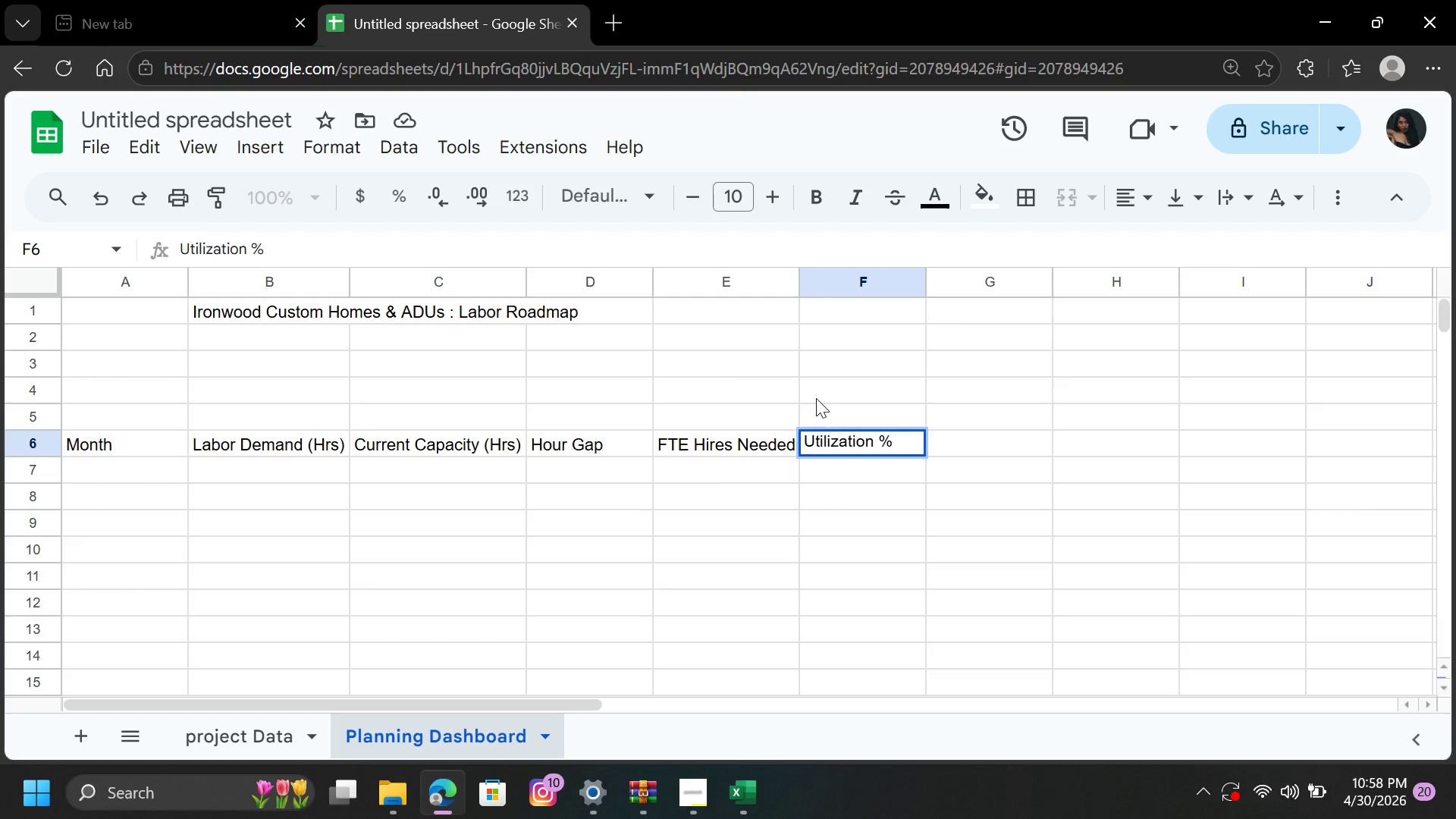 
wait(68.31)
 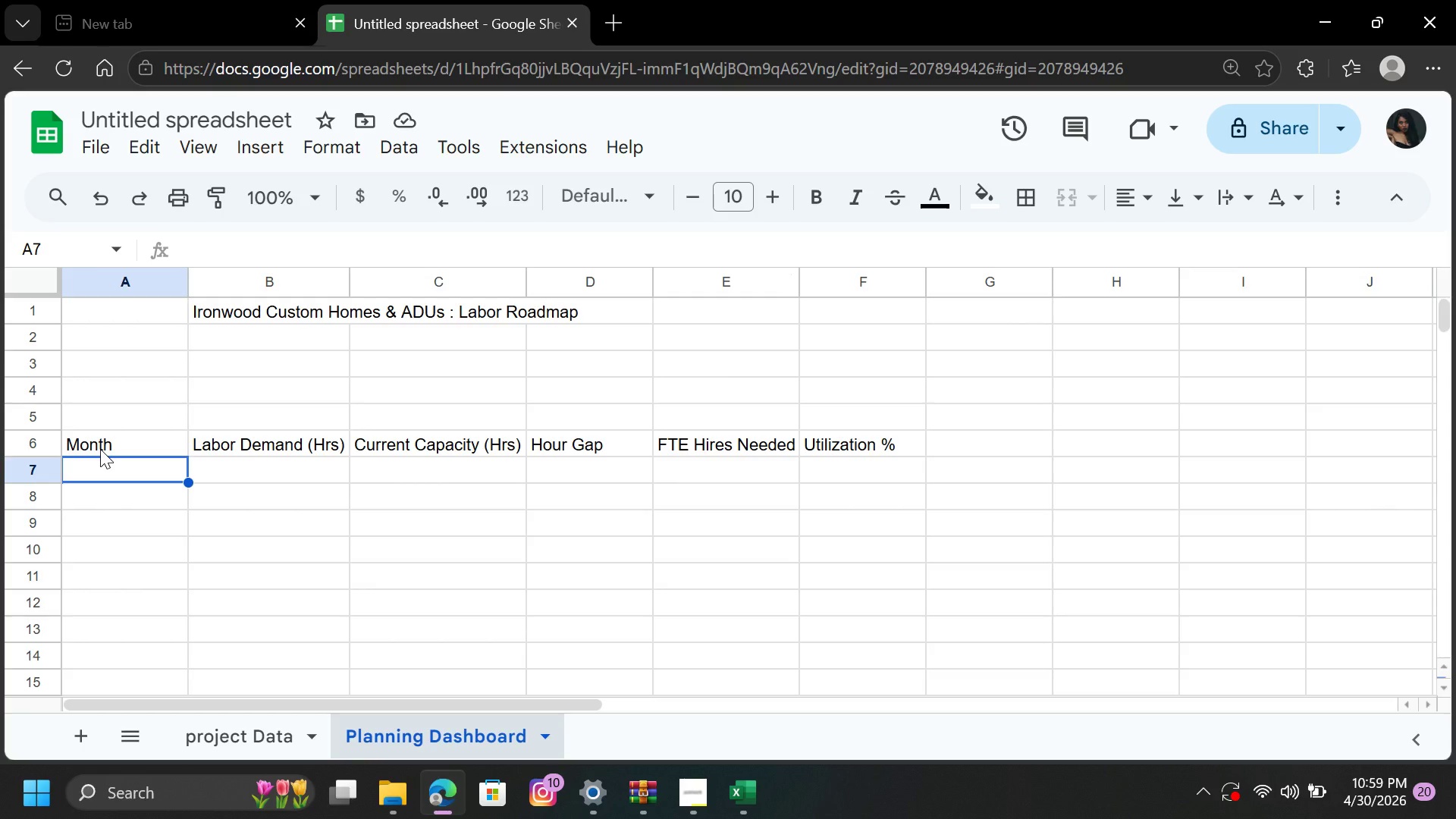 
type(=eo)
 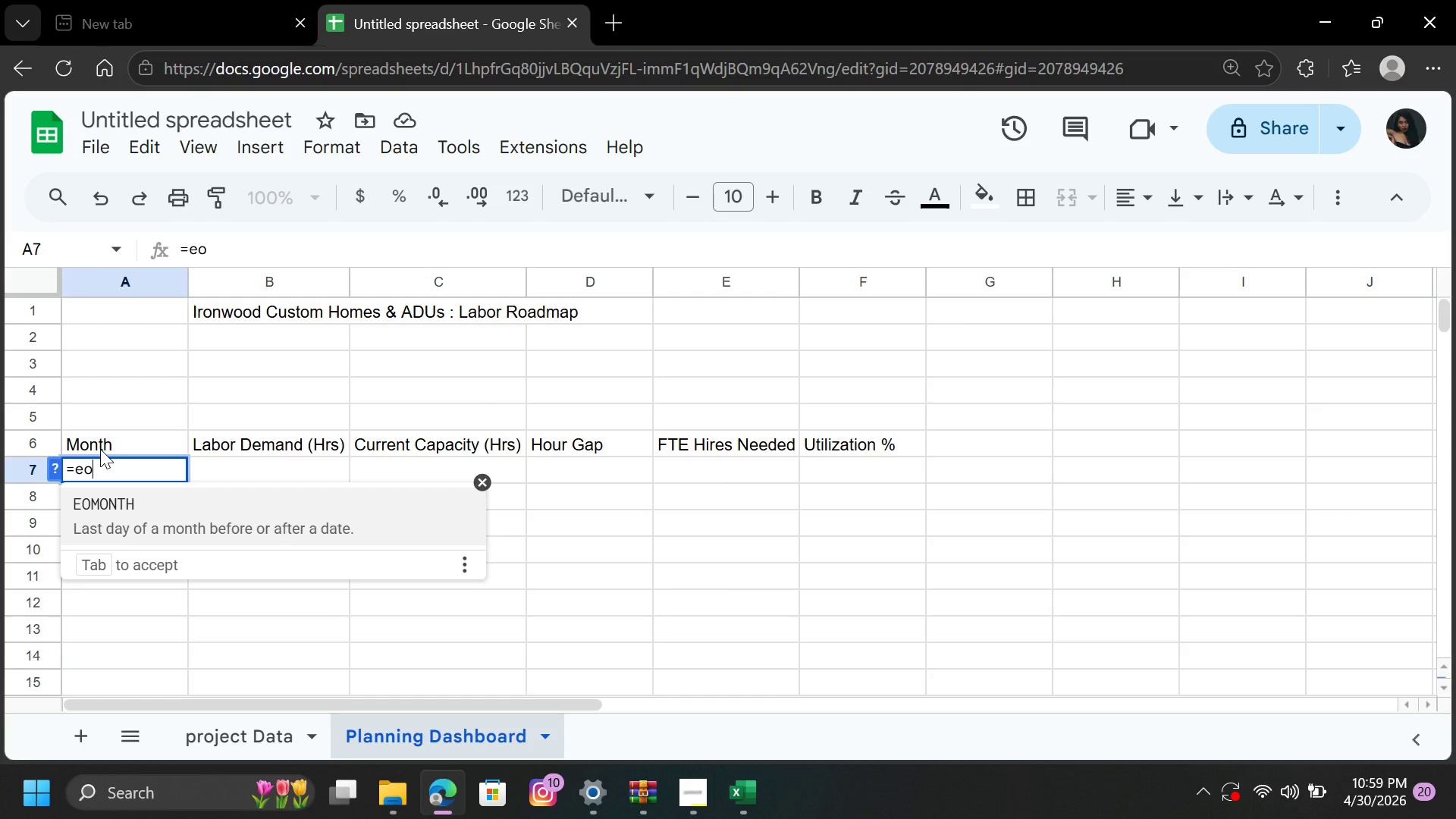 
key(Enter)
 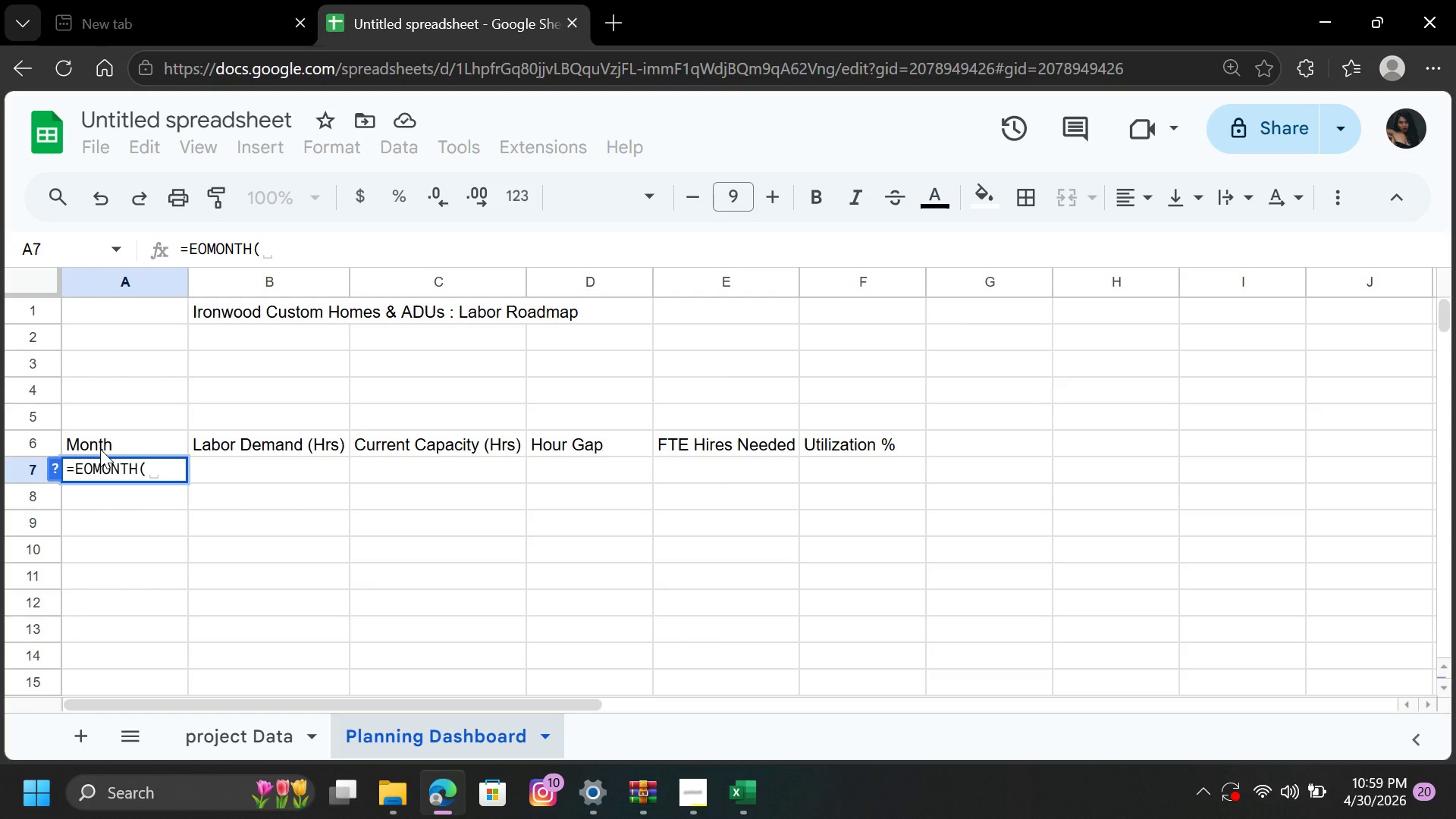 
wait(15.59)
 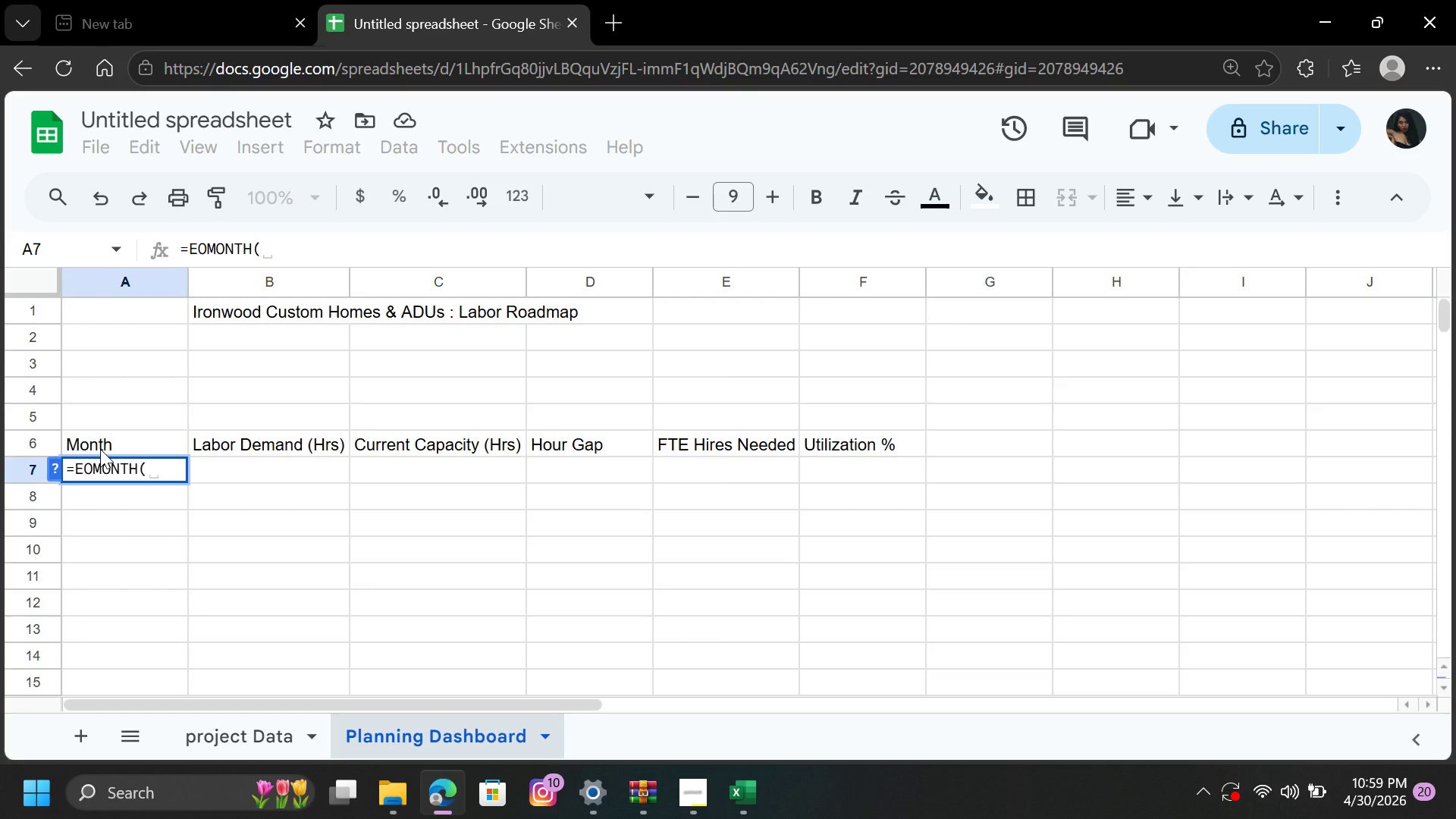 
type(min)
 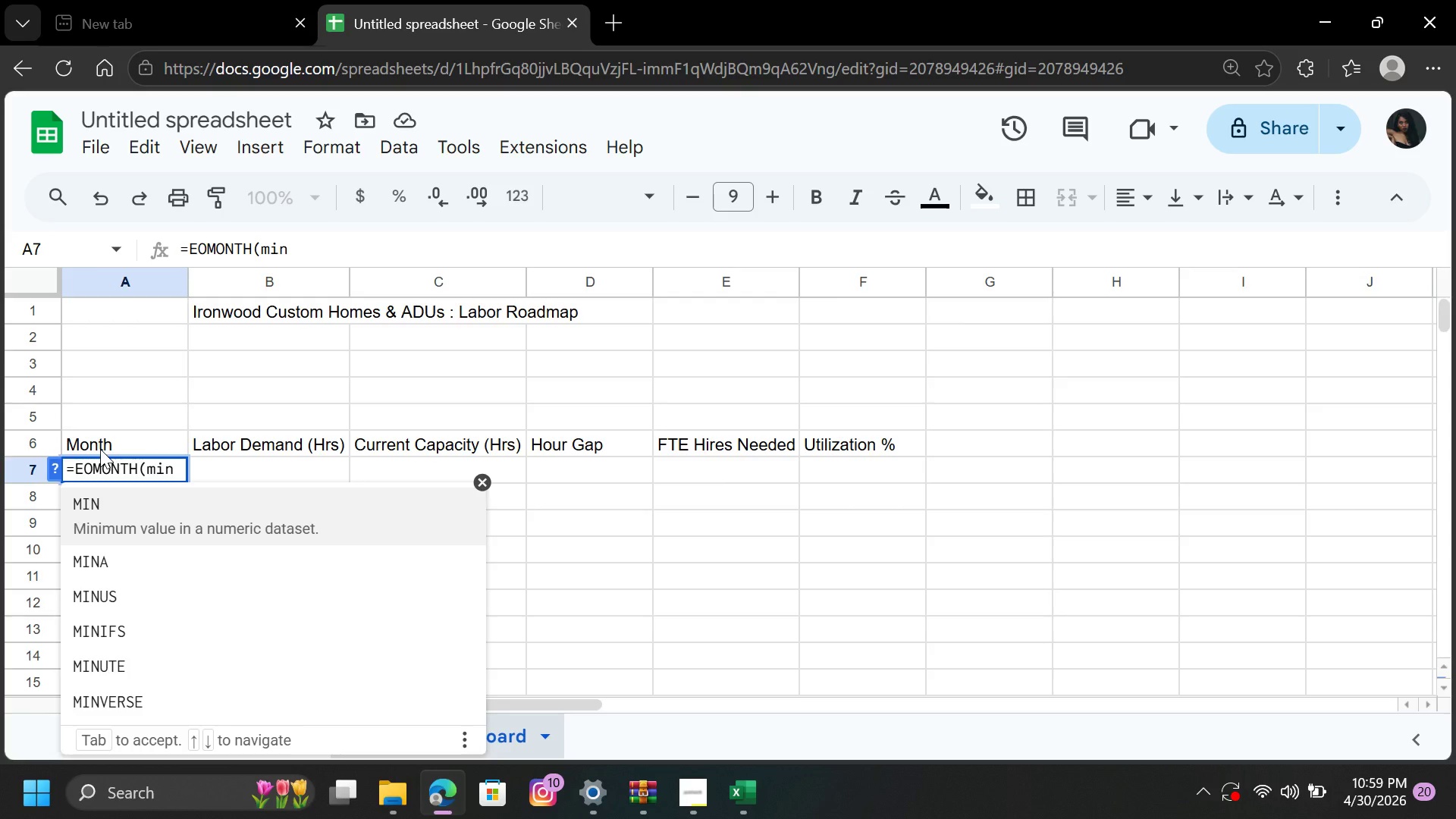 
key(Enter)
 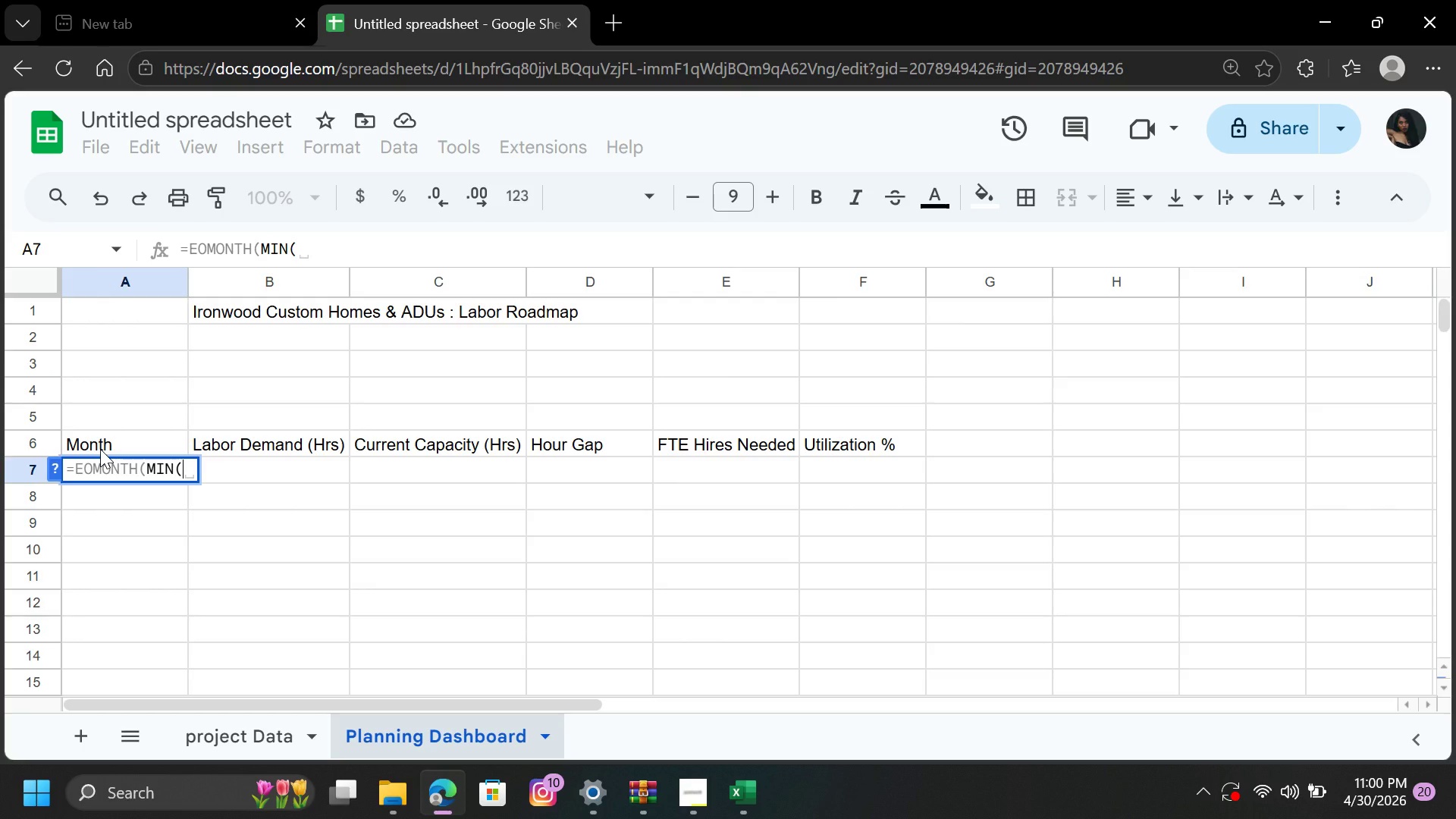 
wait(18.08)
 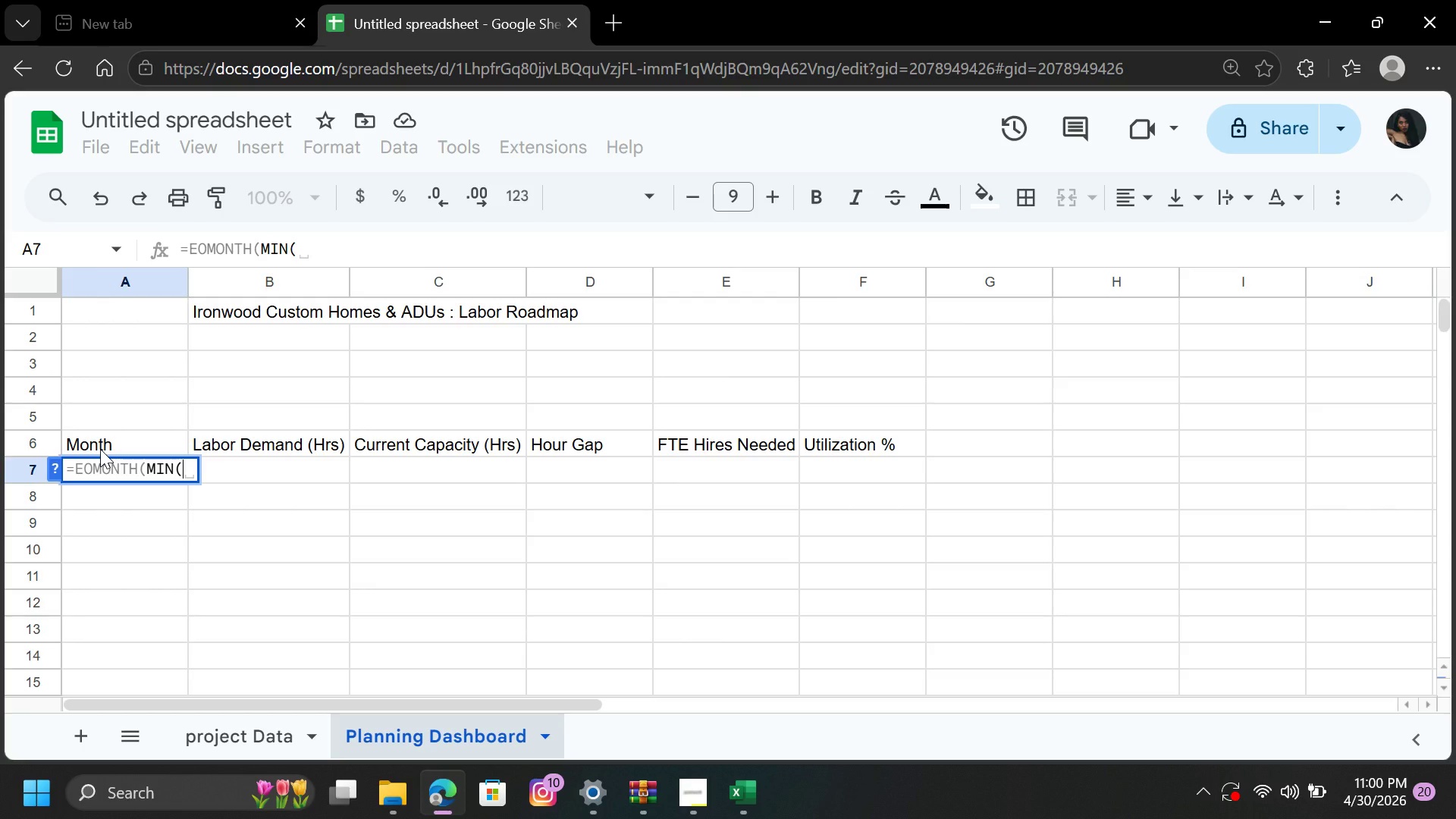 
left_click_drag(start_coordinate=[262, 733], to_coordinate=[259, 739])
 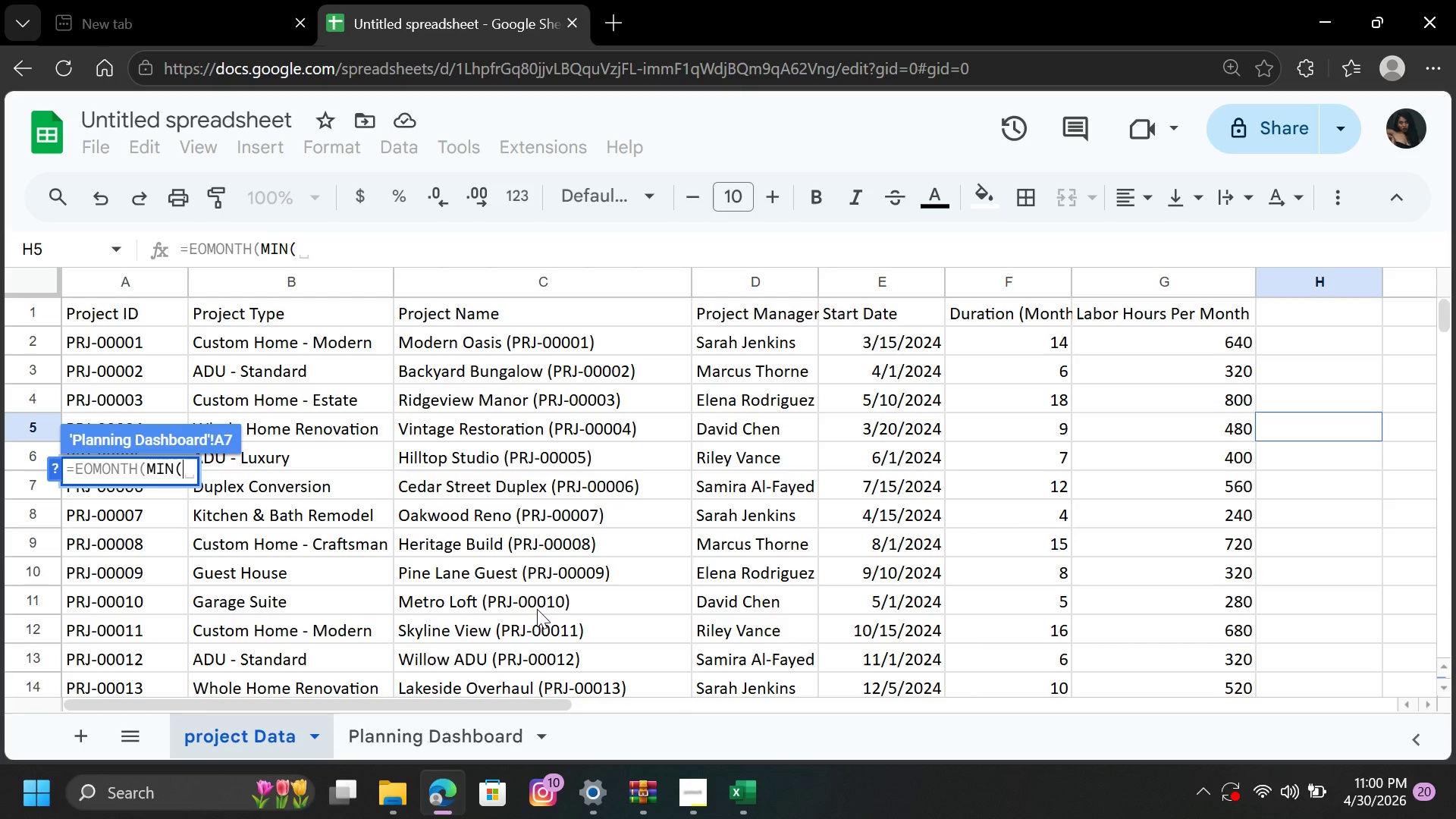 
wait(7.44)
 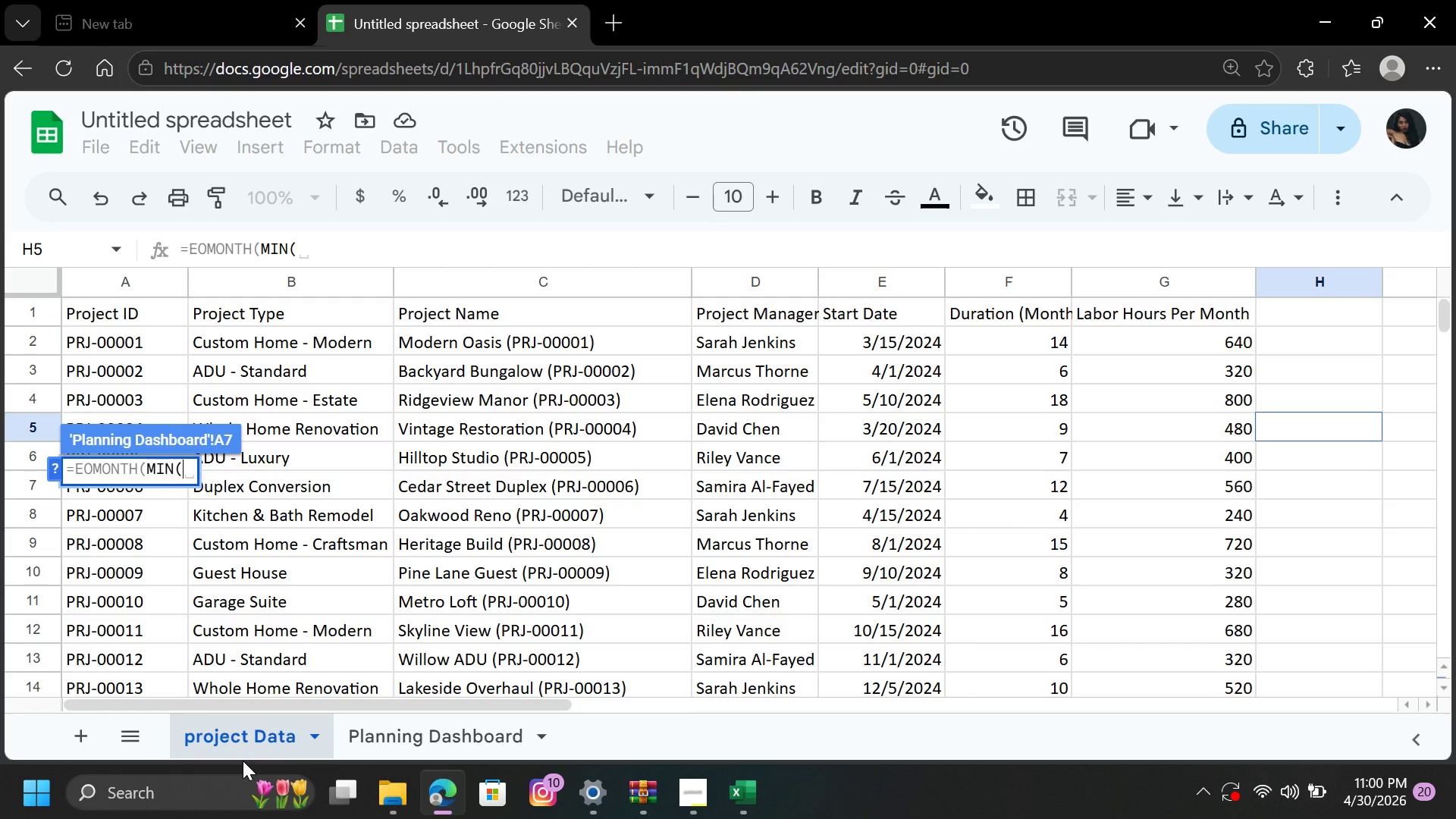 
left_click([883, 271])
 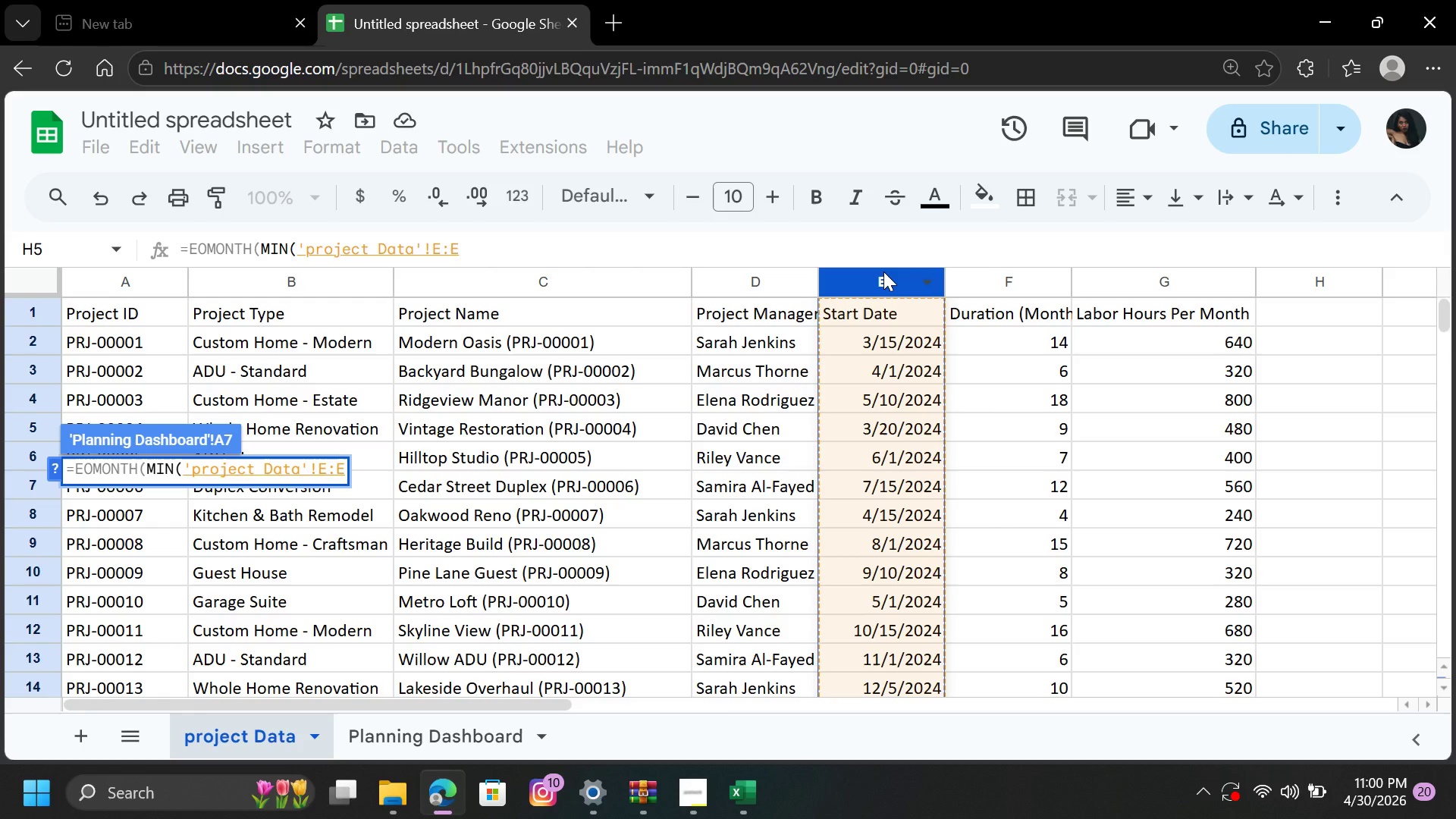 
wait(9.51)
 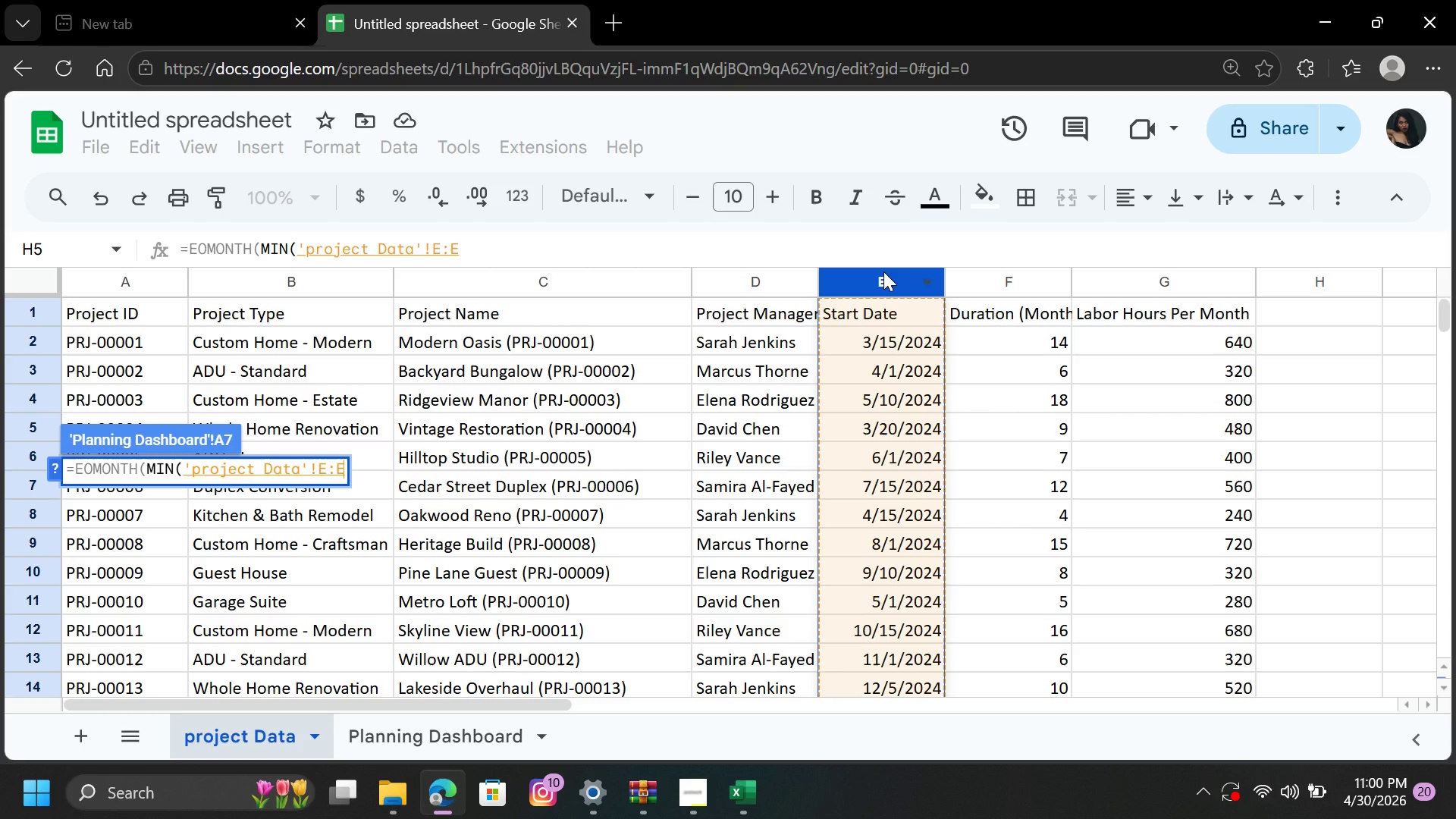 
type()c,)
key(Backspace)
key(Backspace)
type(,)
 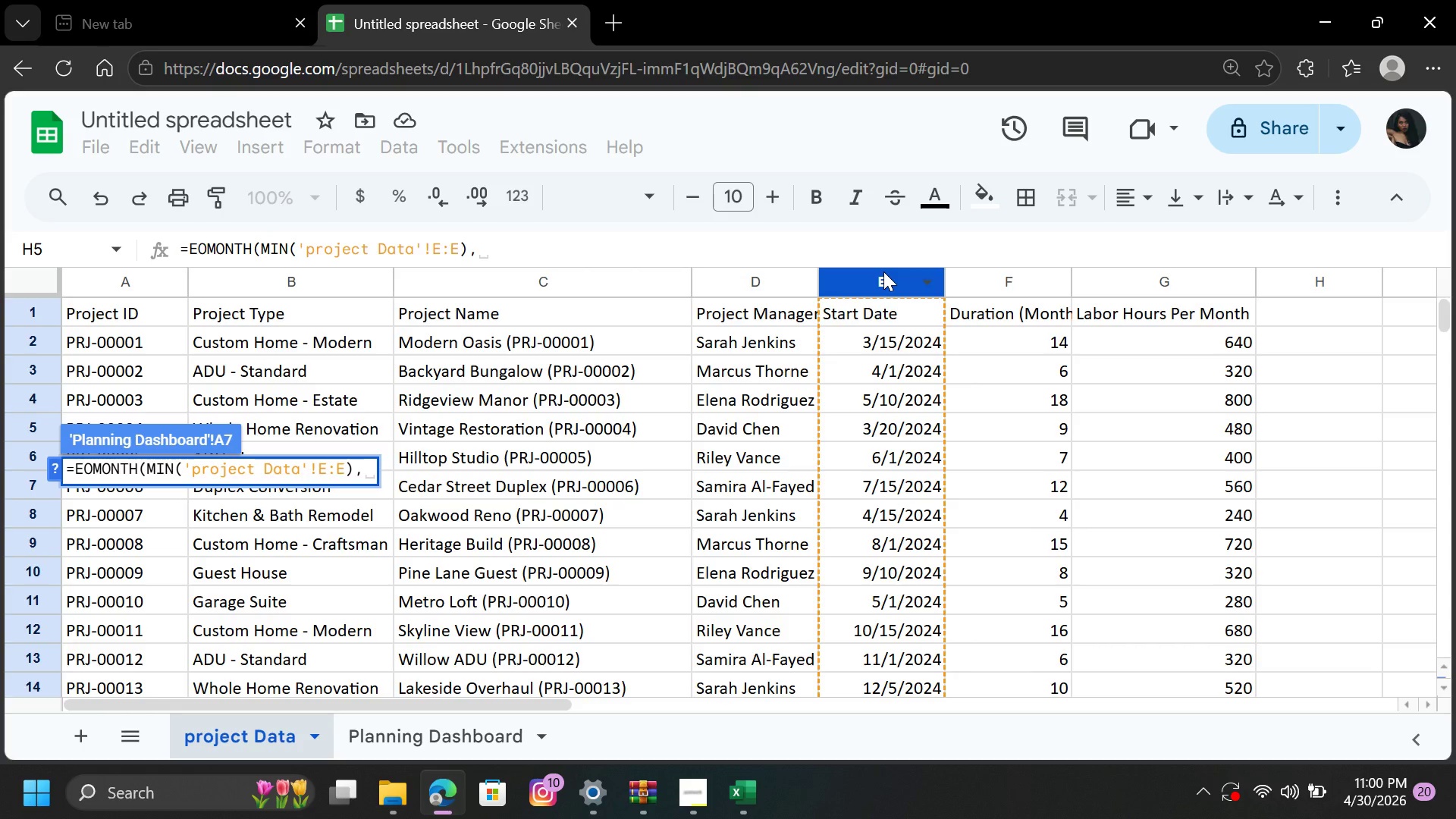 
wait(5.05)
 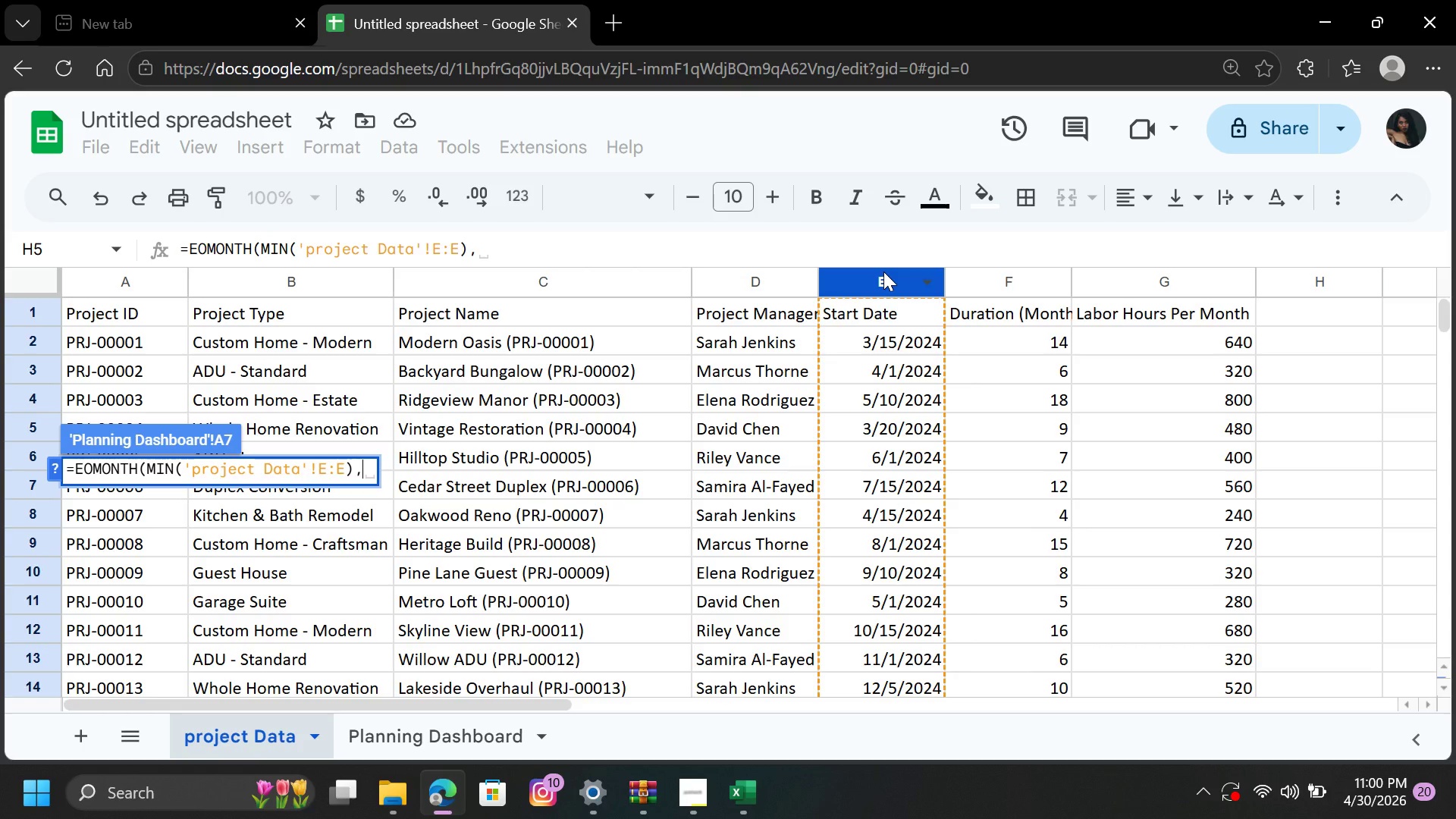 
type(-1)+1)
 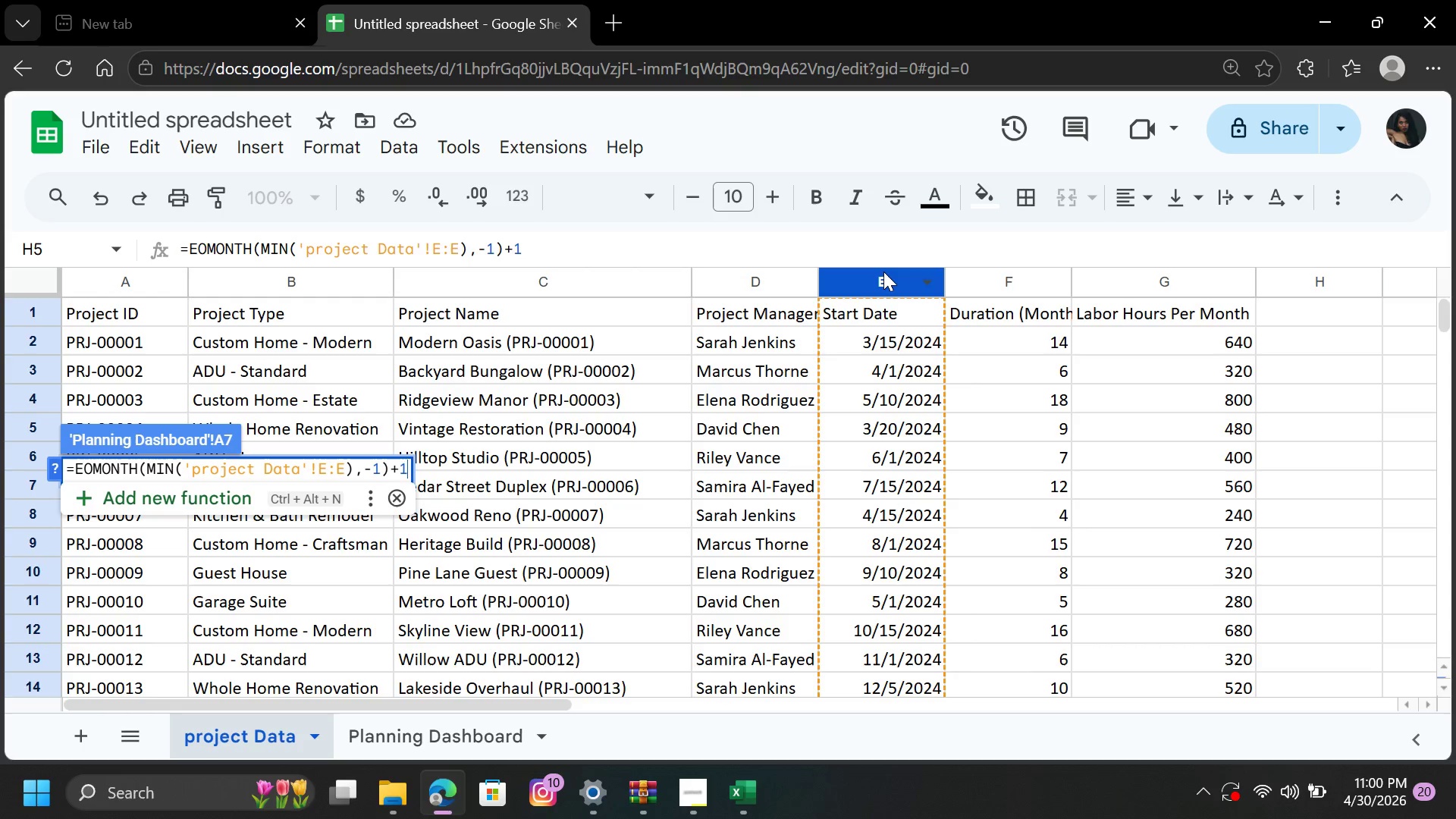 
key(Enter)
 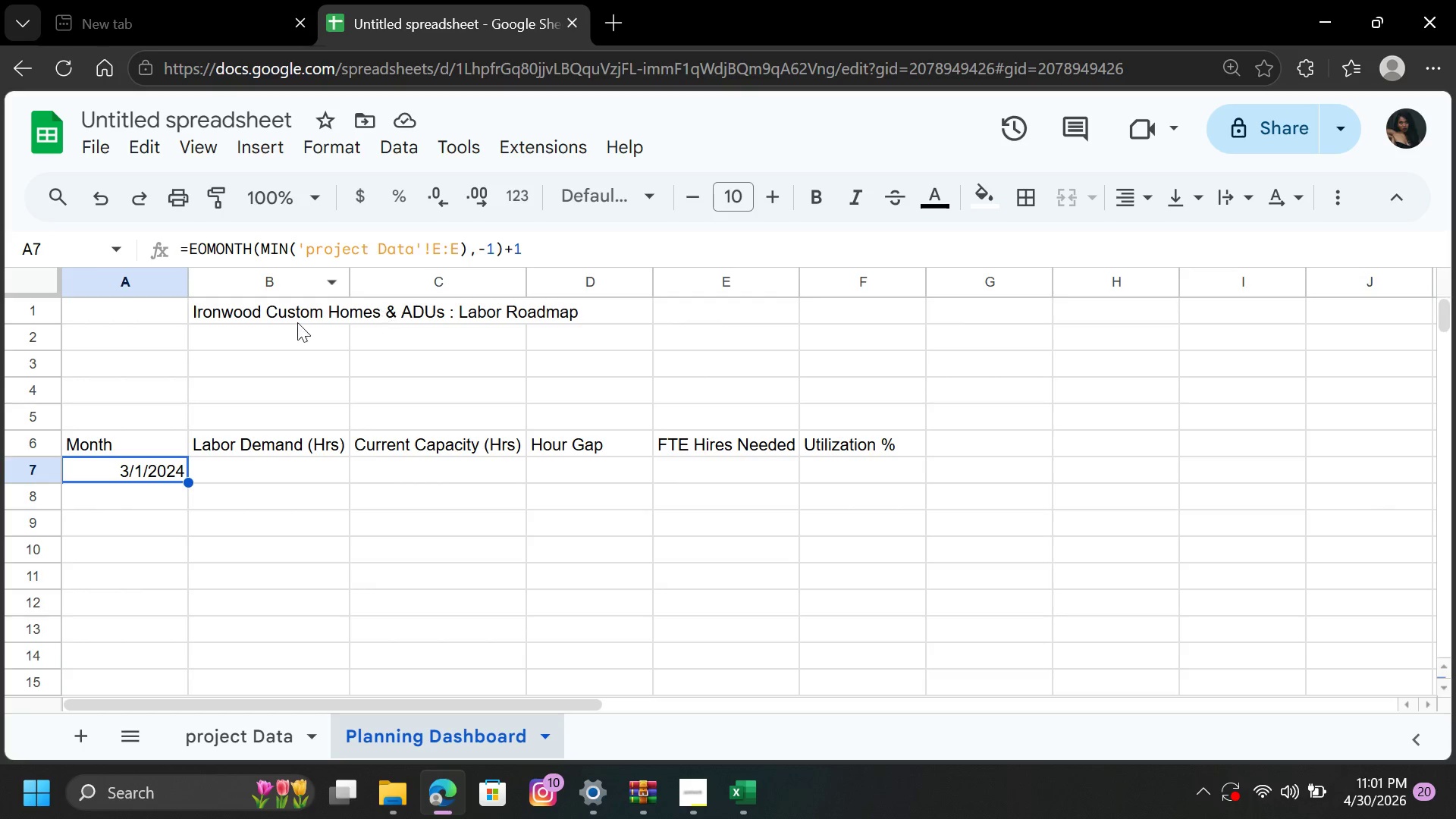 
wait(26.91)
 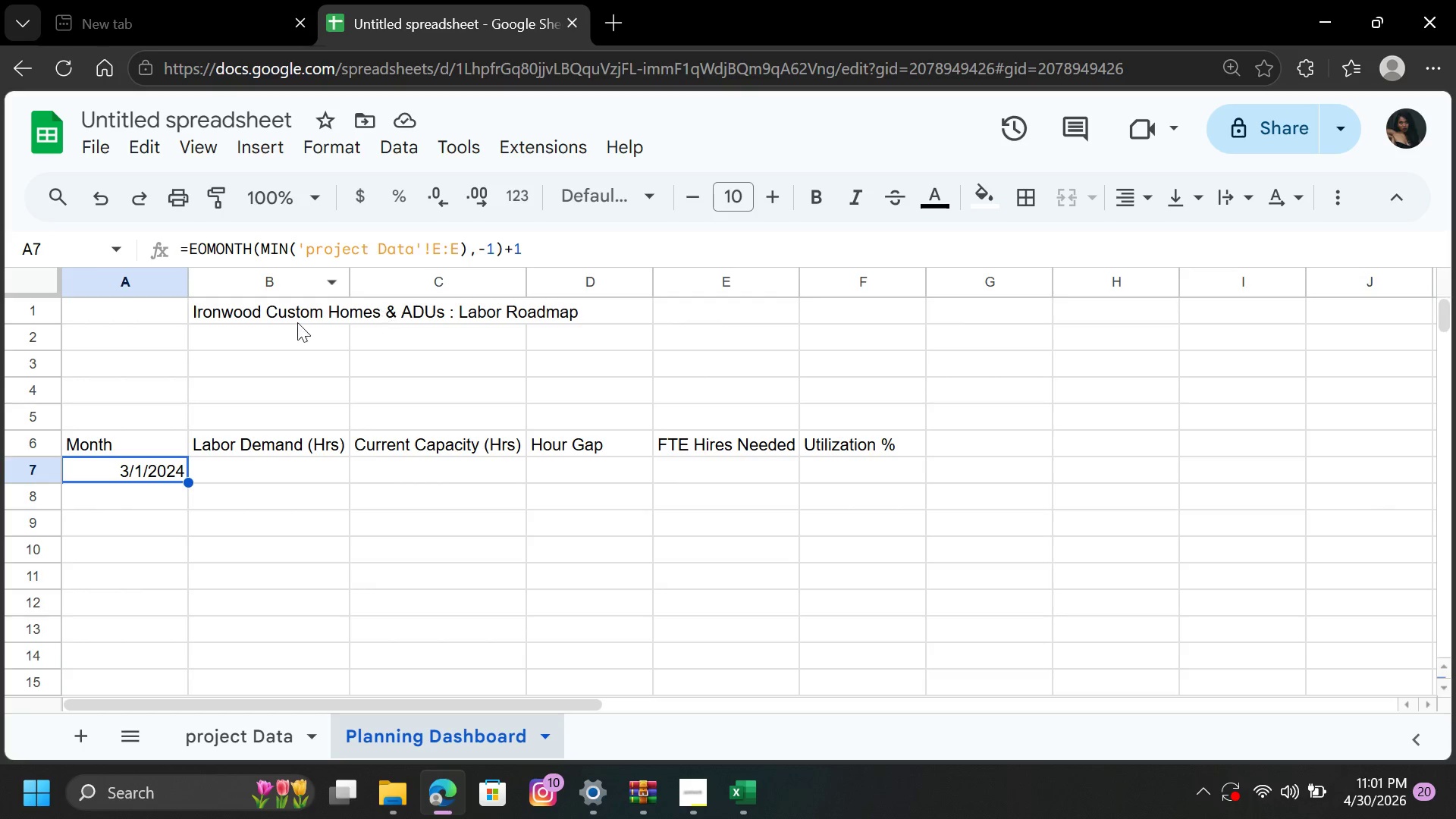 
left_click([175, 492])
 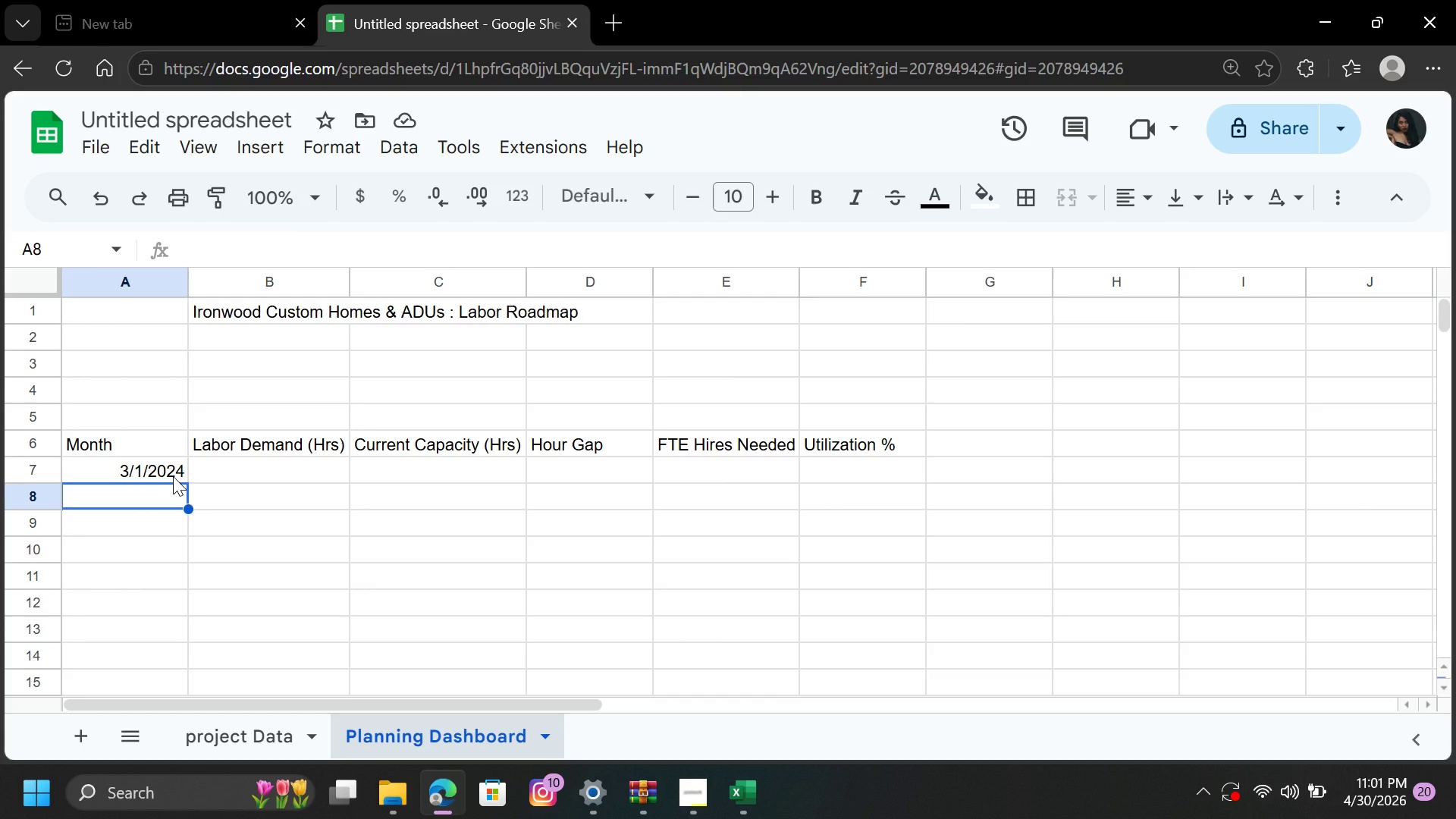 
type(e)
key(Backspace)
type(=ed)
 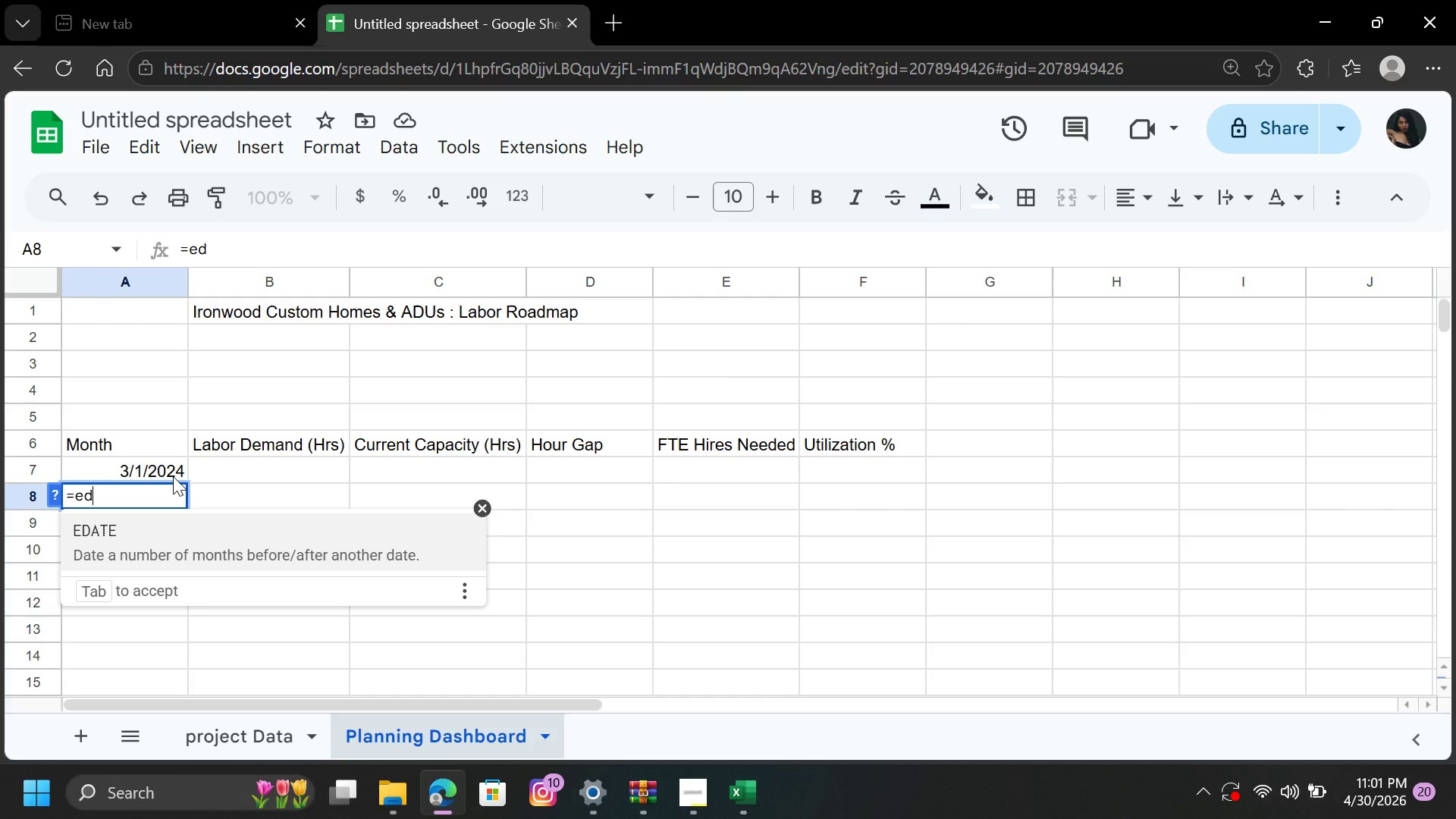 
key(Enter)
 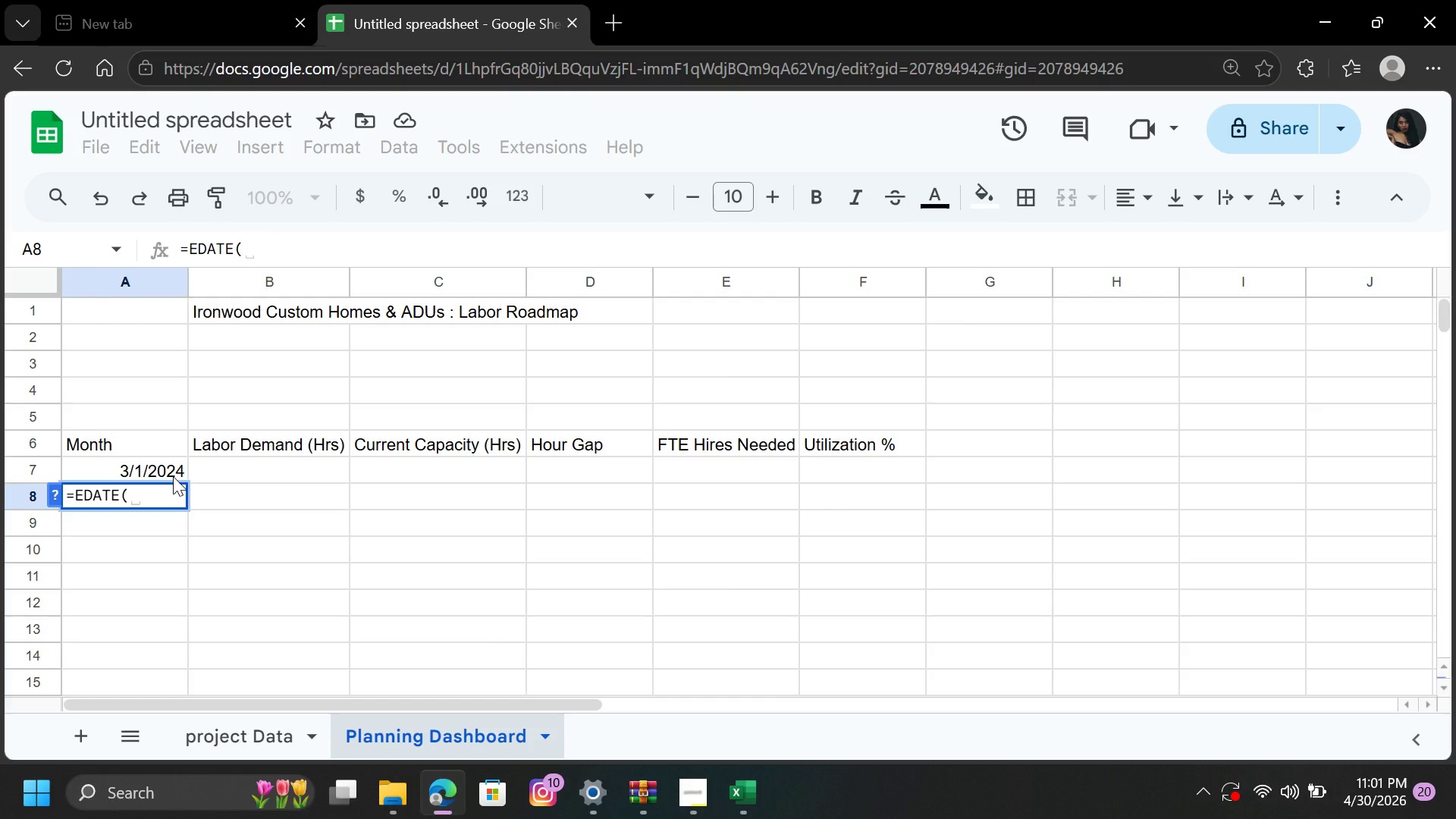 
left_click([149, 472])
 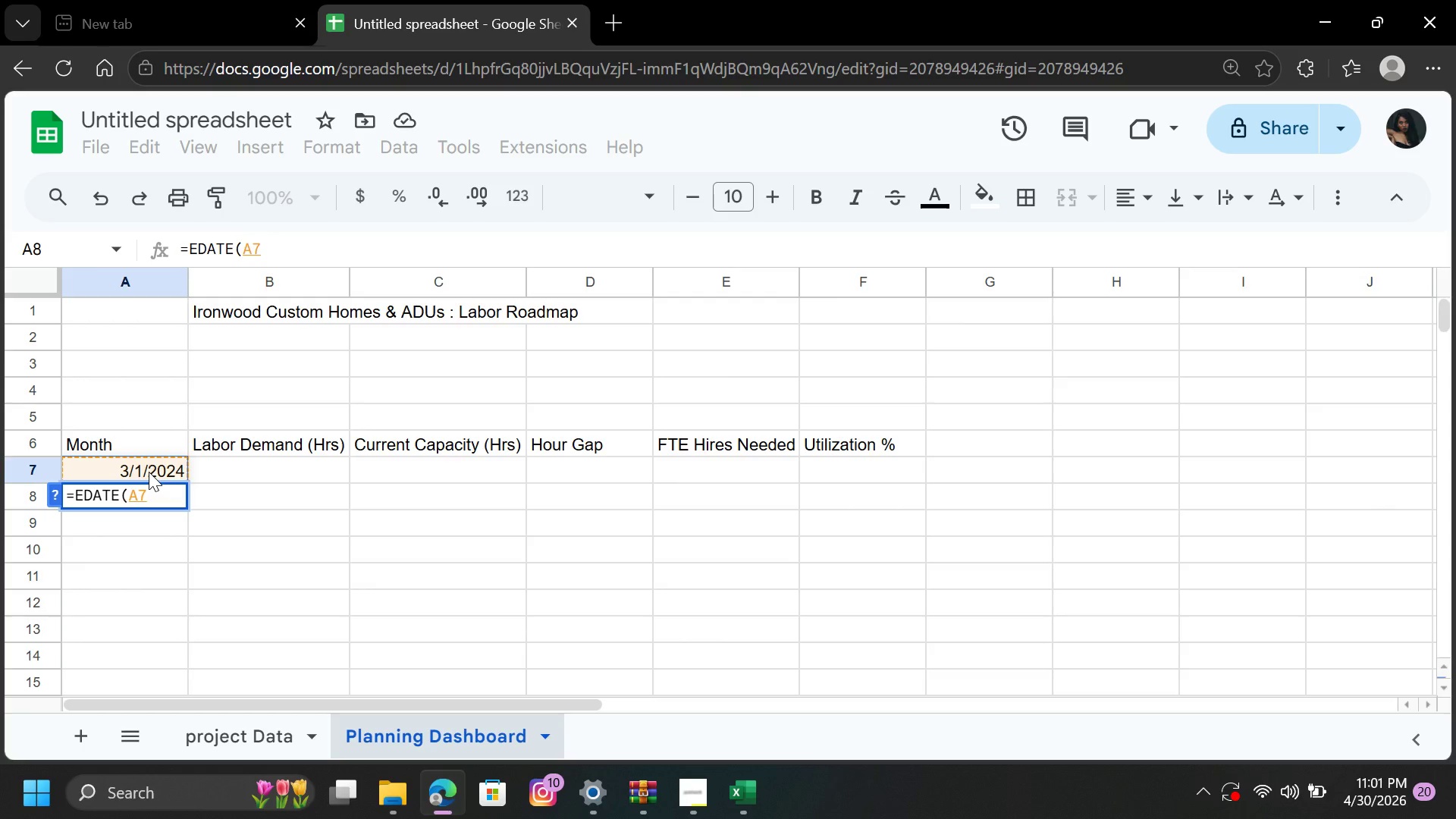 
type(,1))
 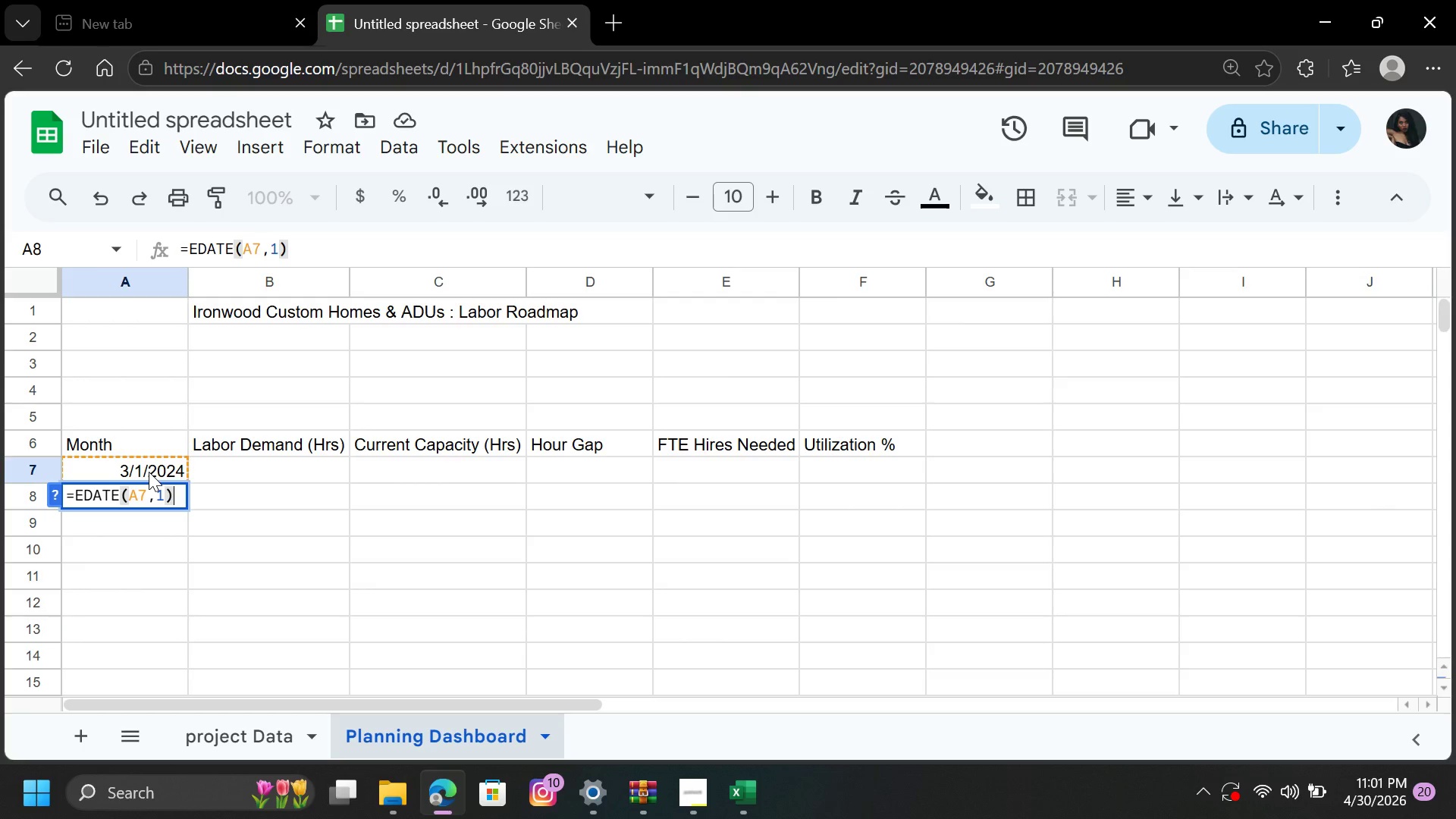 
key(Enter)
 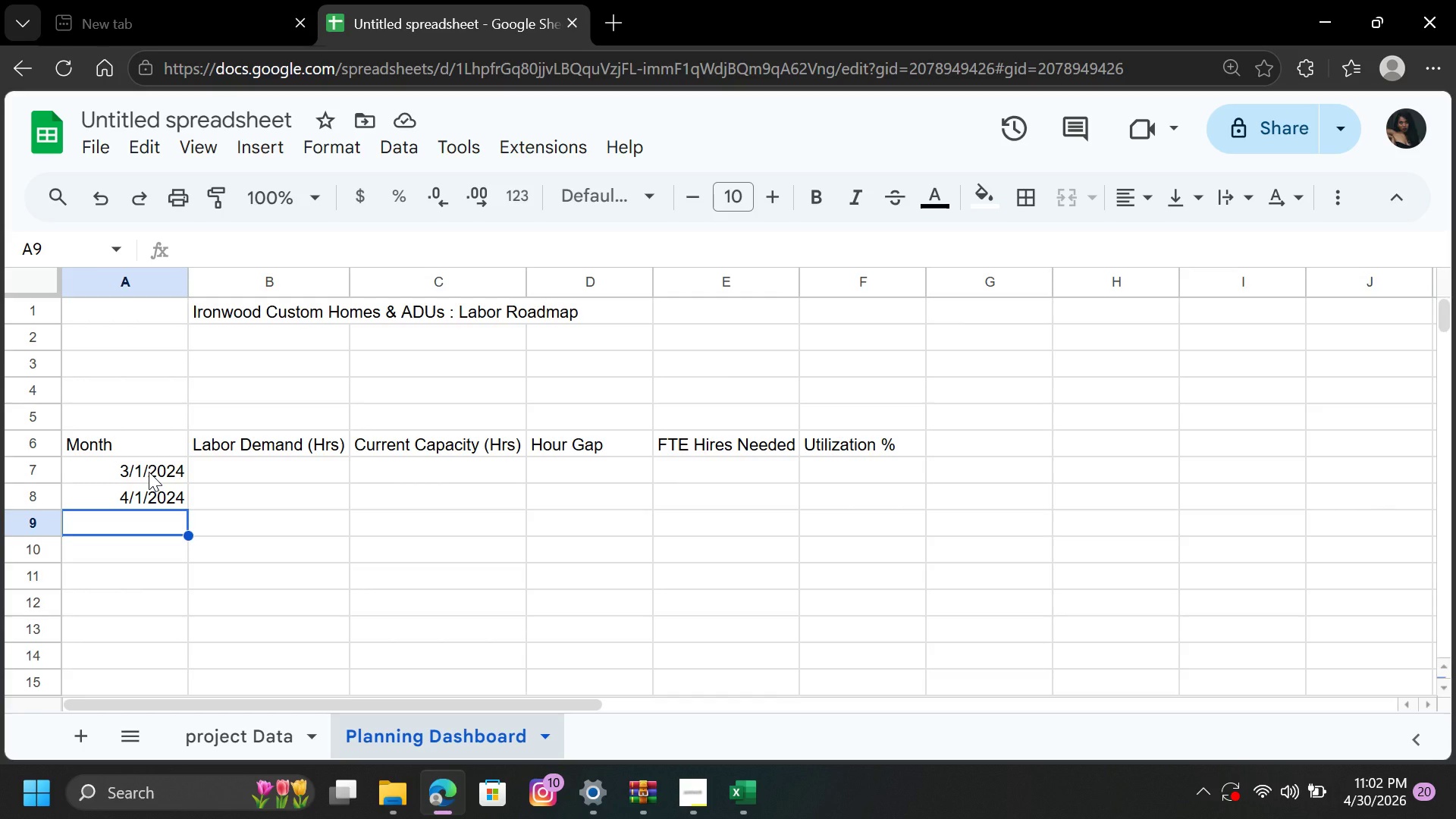 
wait(41.84)
 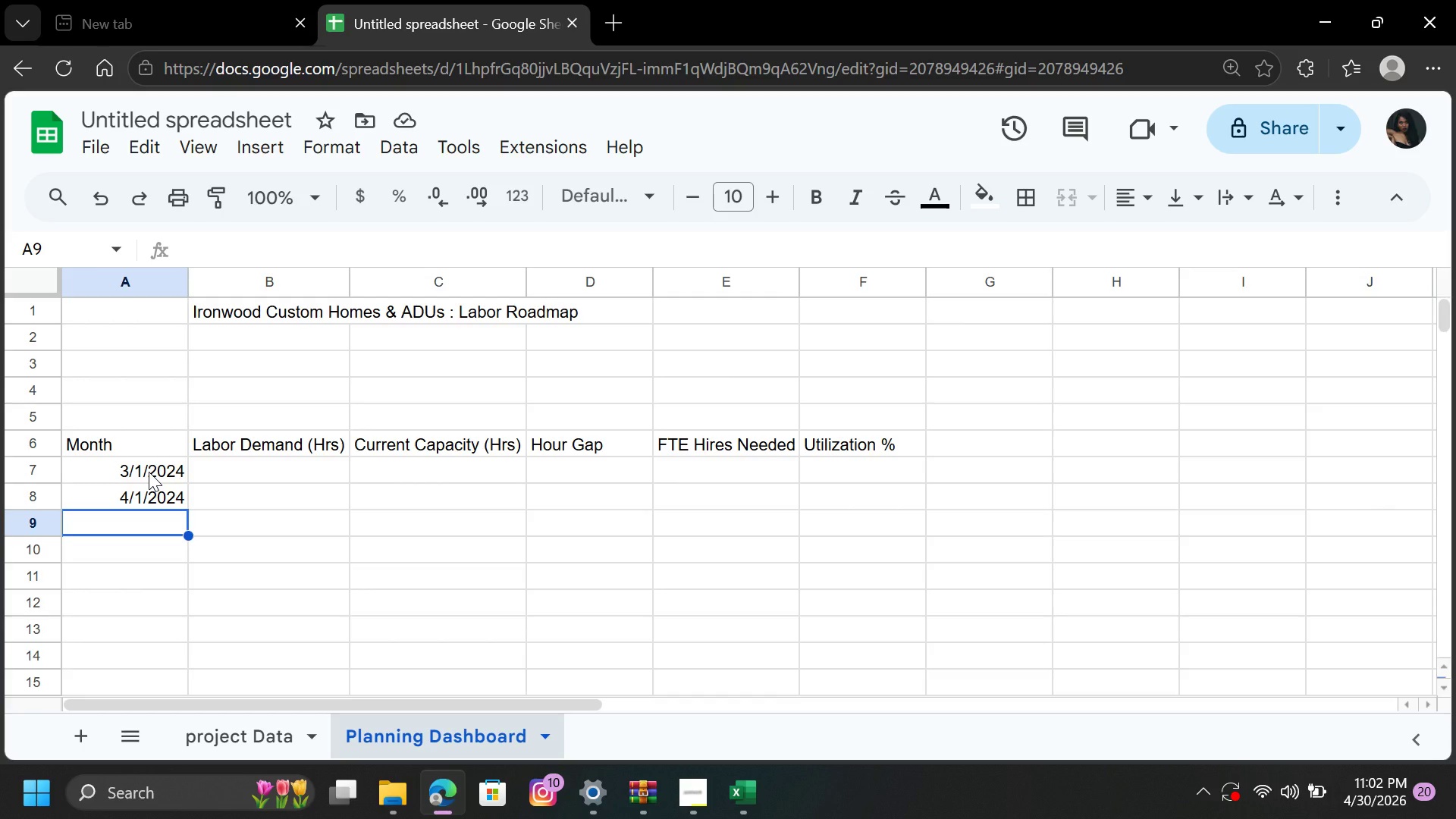 
left_click([150, 494])
 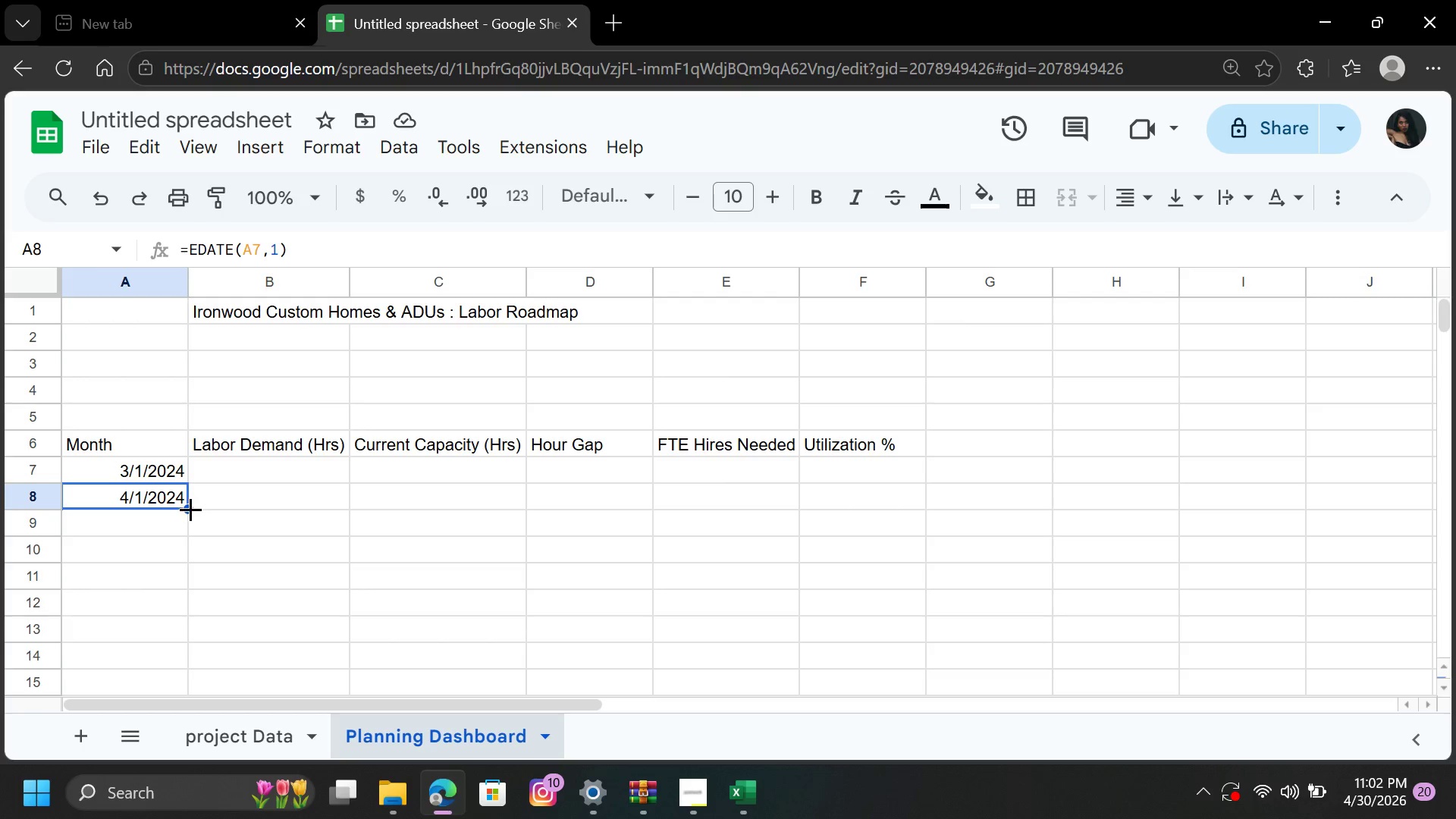 
left_click_drag(start_coordinate=[189, 509], to_coordinate=[158, 598])
 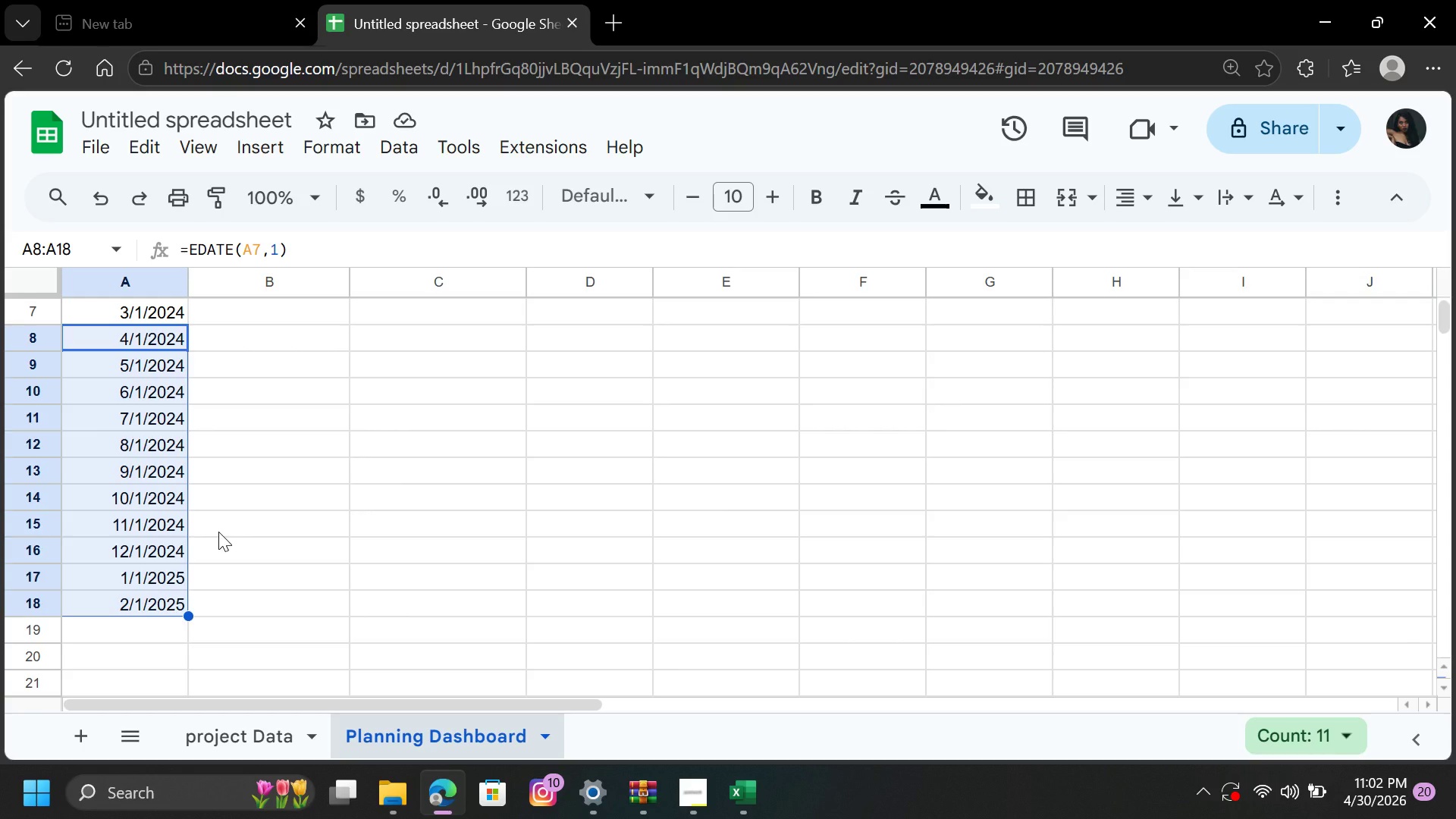 
wait(11.91)
 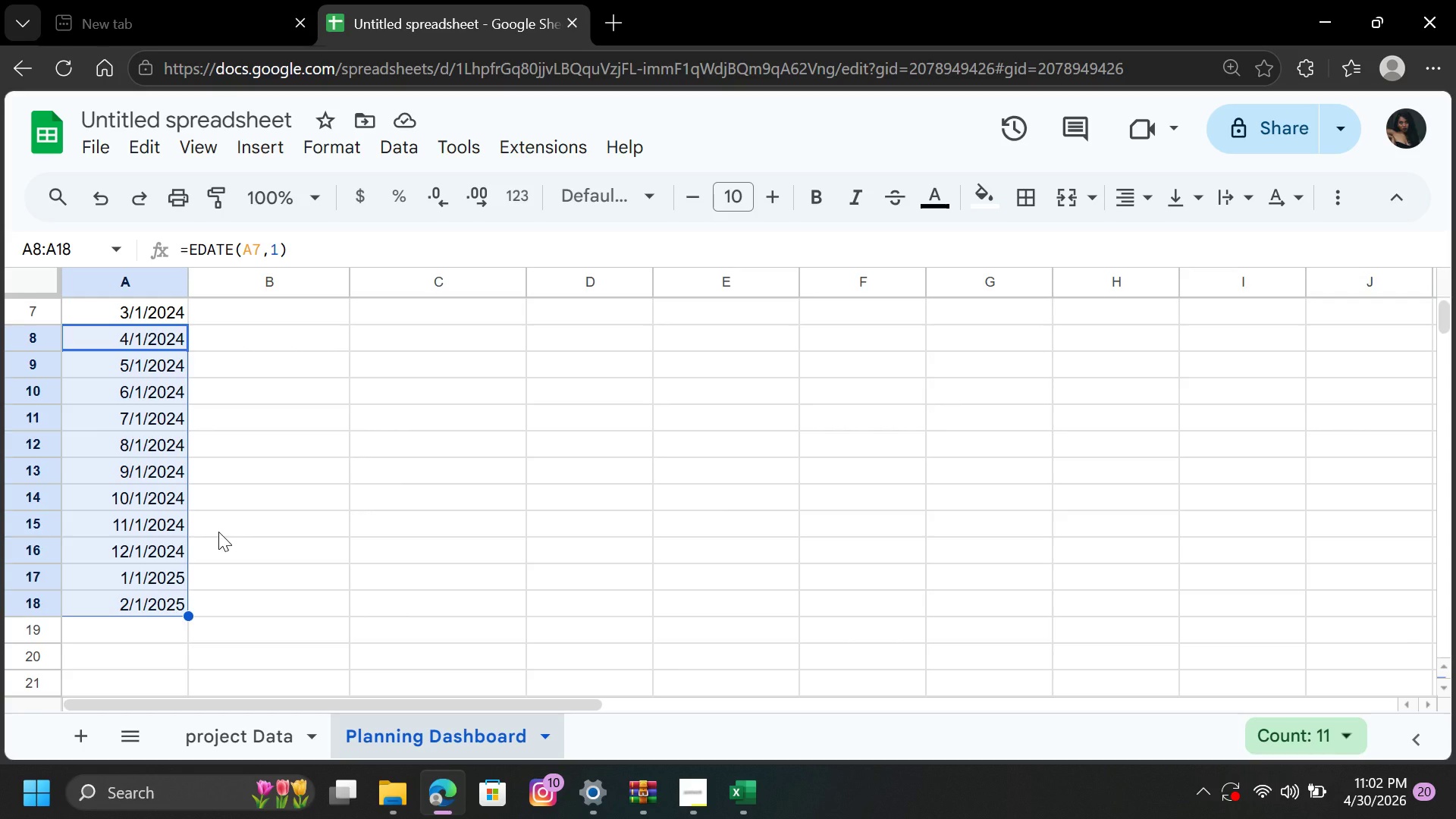 
scroll: coordinate [314, 482], scroll_direction: up, amount: 1.0
 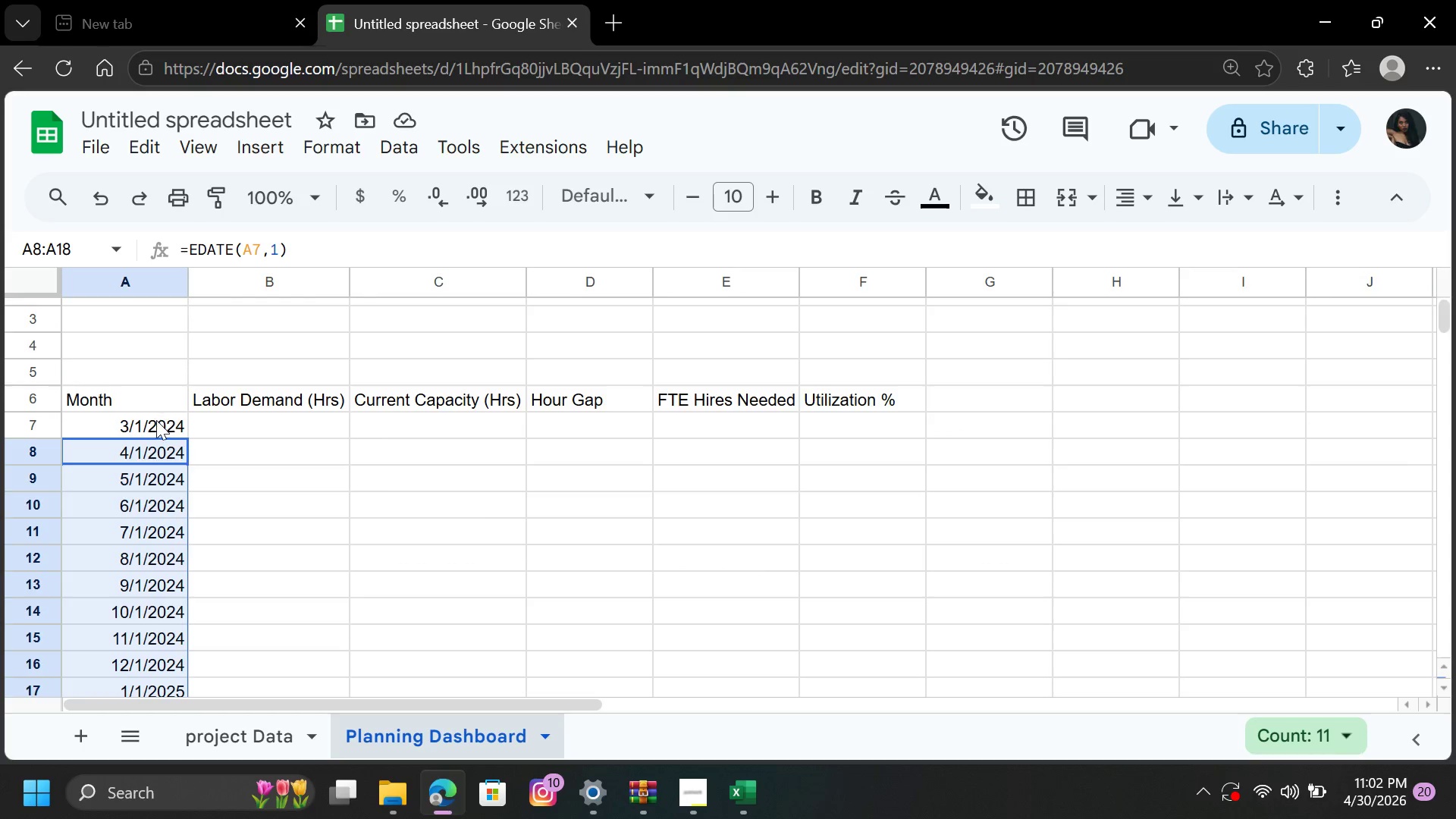 
left_click_drag(start_coordinate=[153, 422], to_coordinate=[163, 639])
 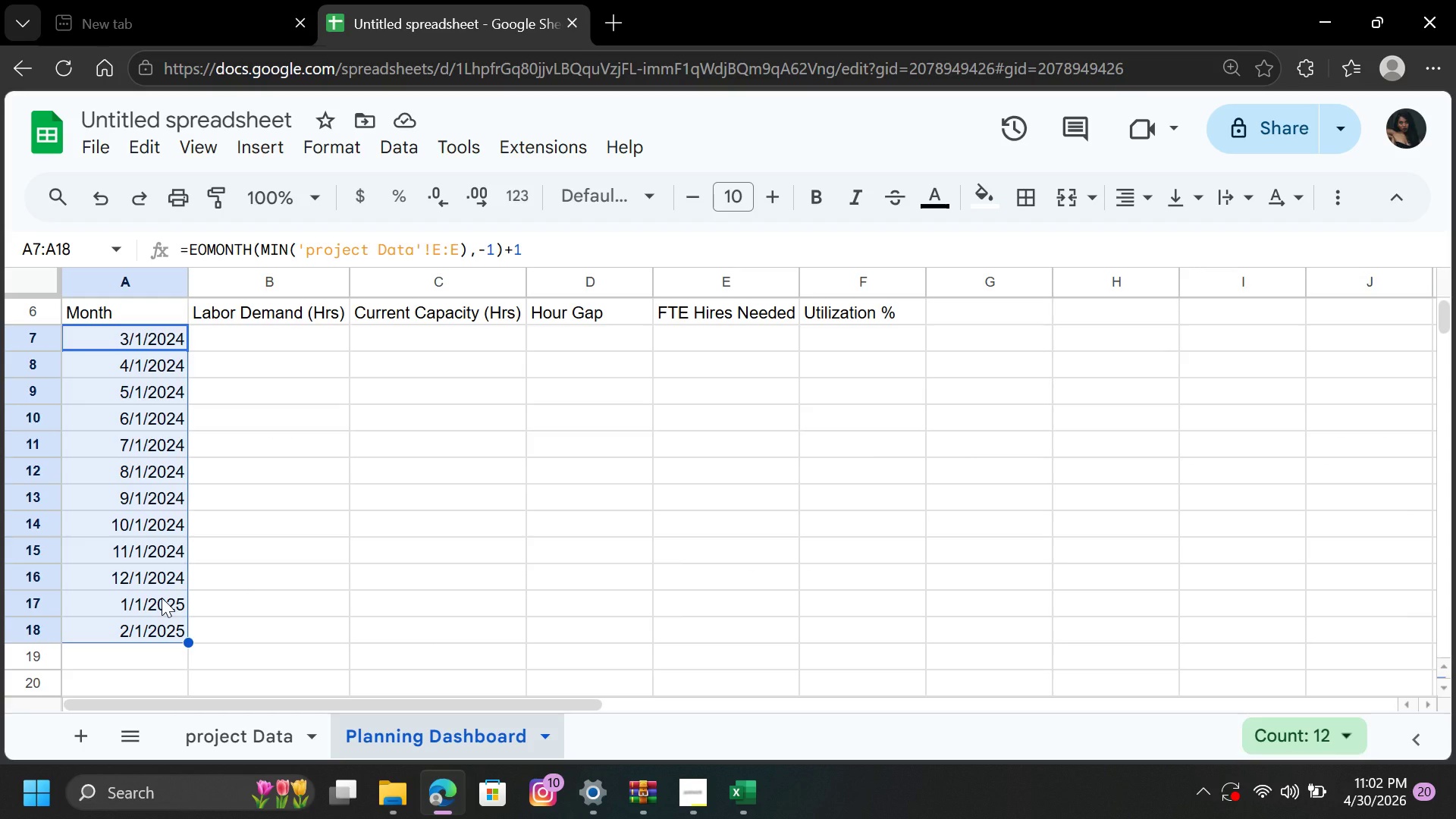 
wait(8.44)
 